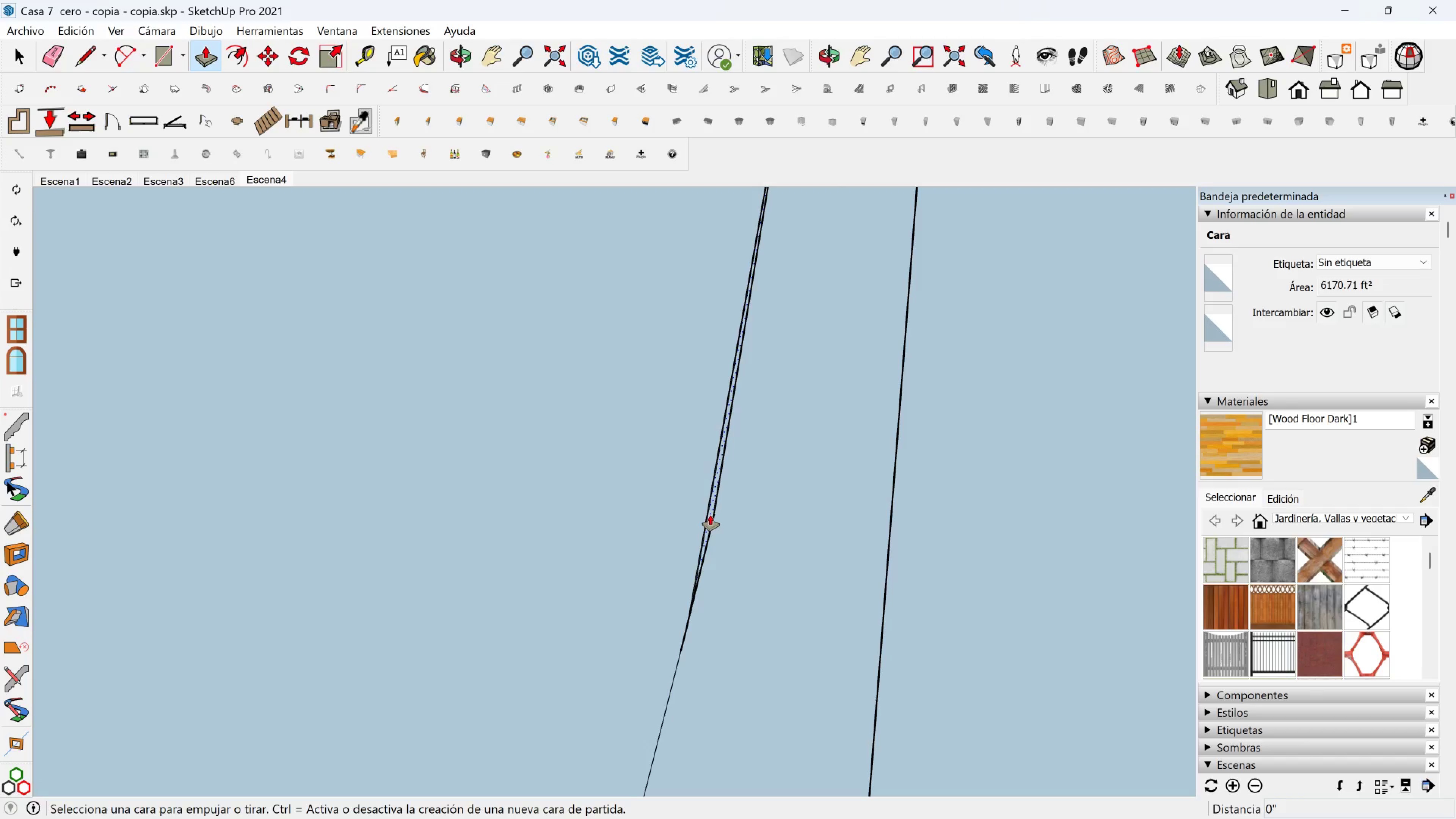 
left_click([710, 515])
 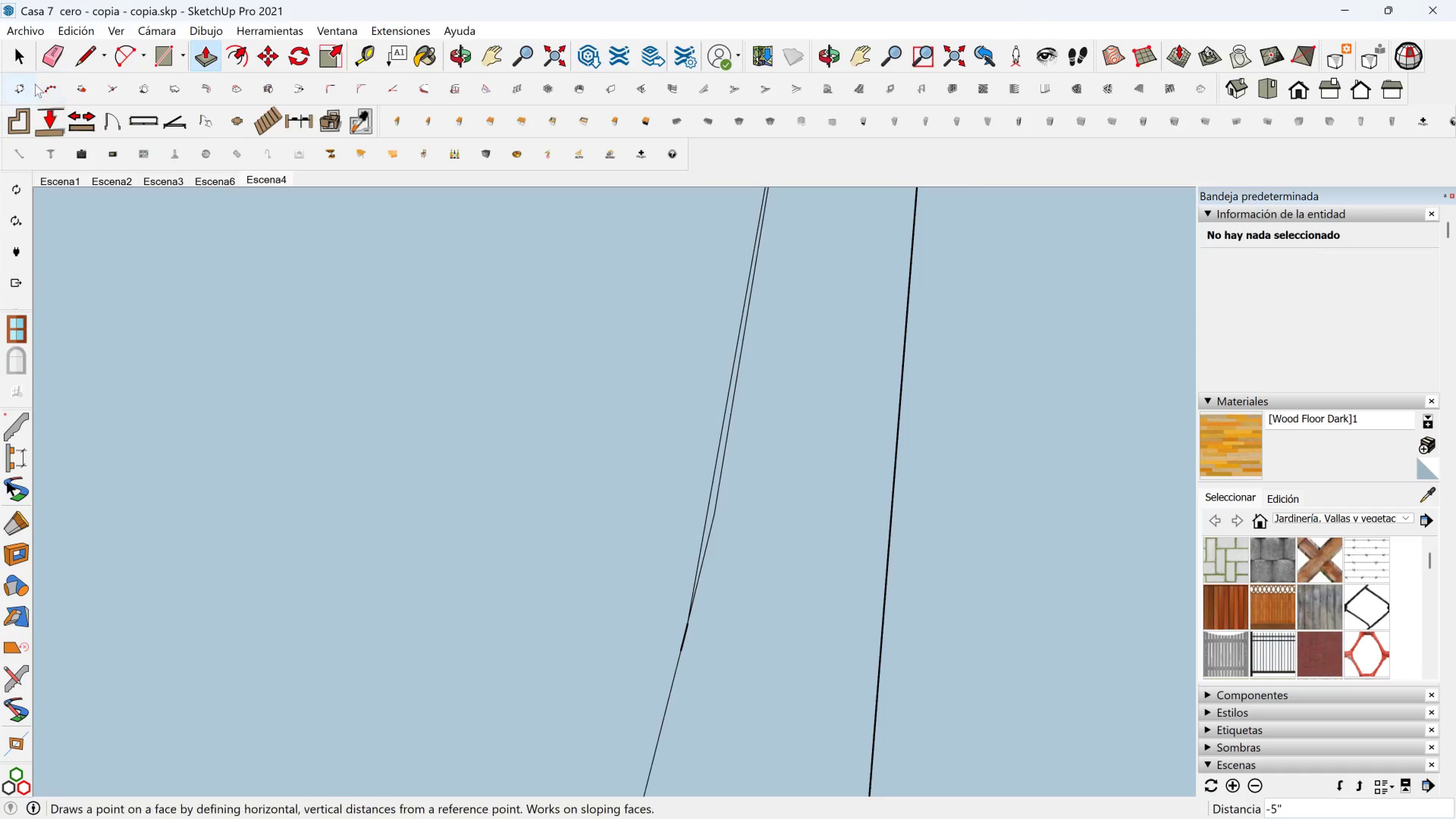 
left_click([56, 60])
 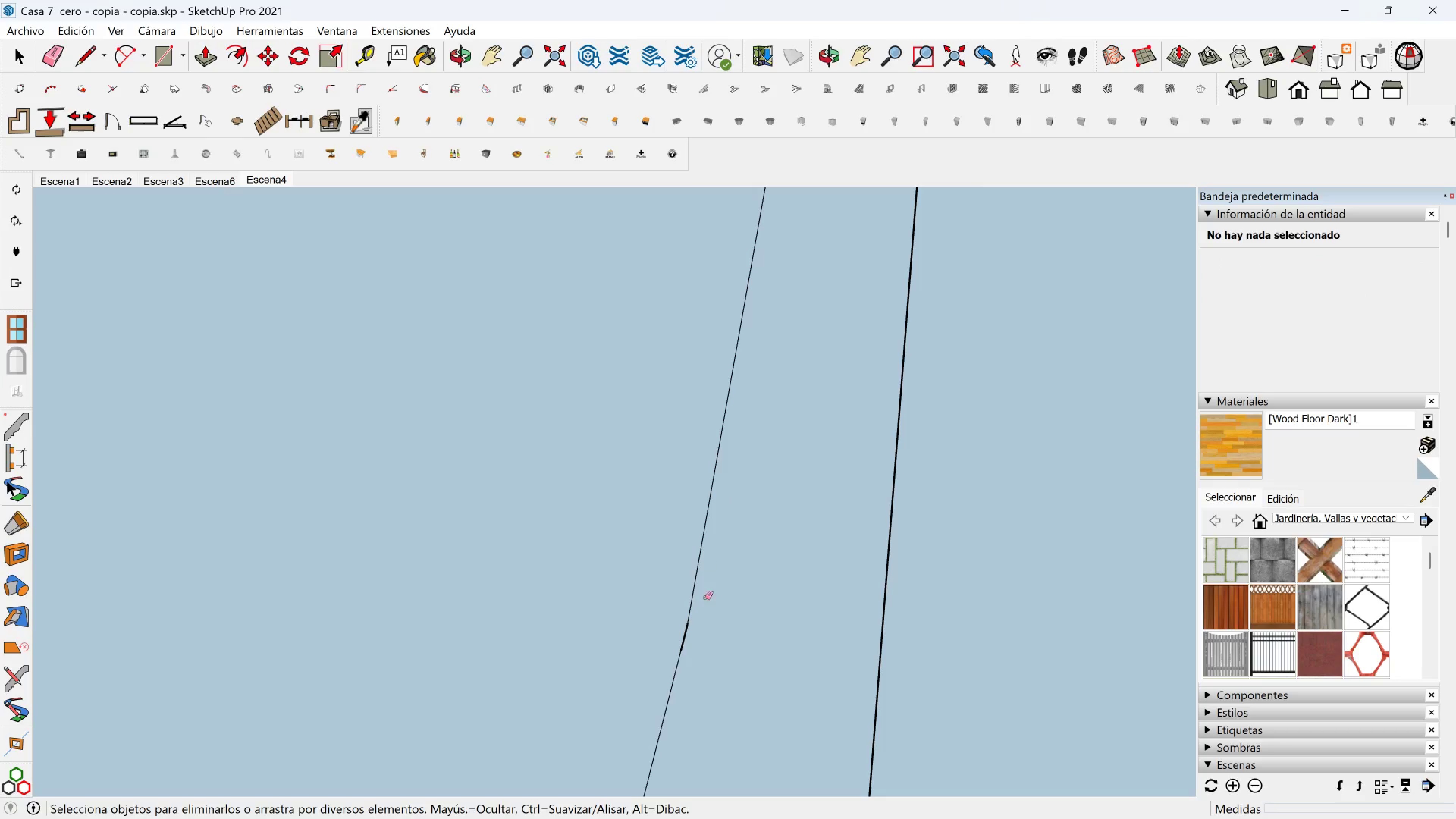 
left_click([686, 628])
 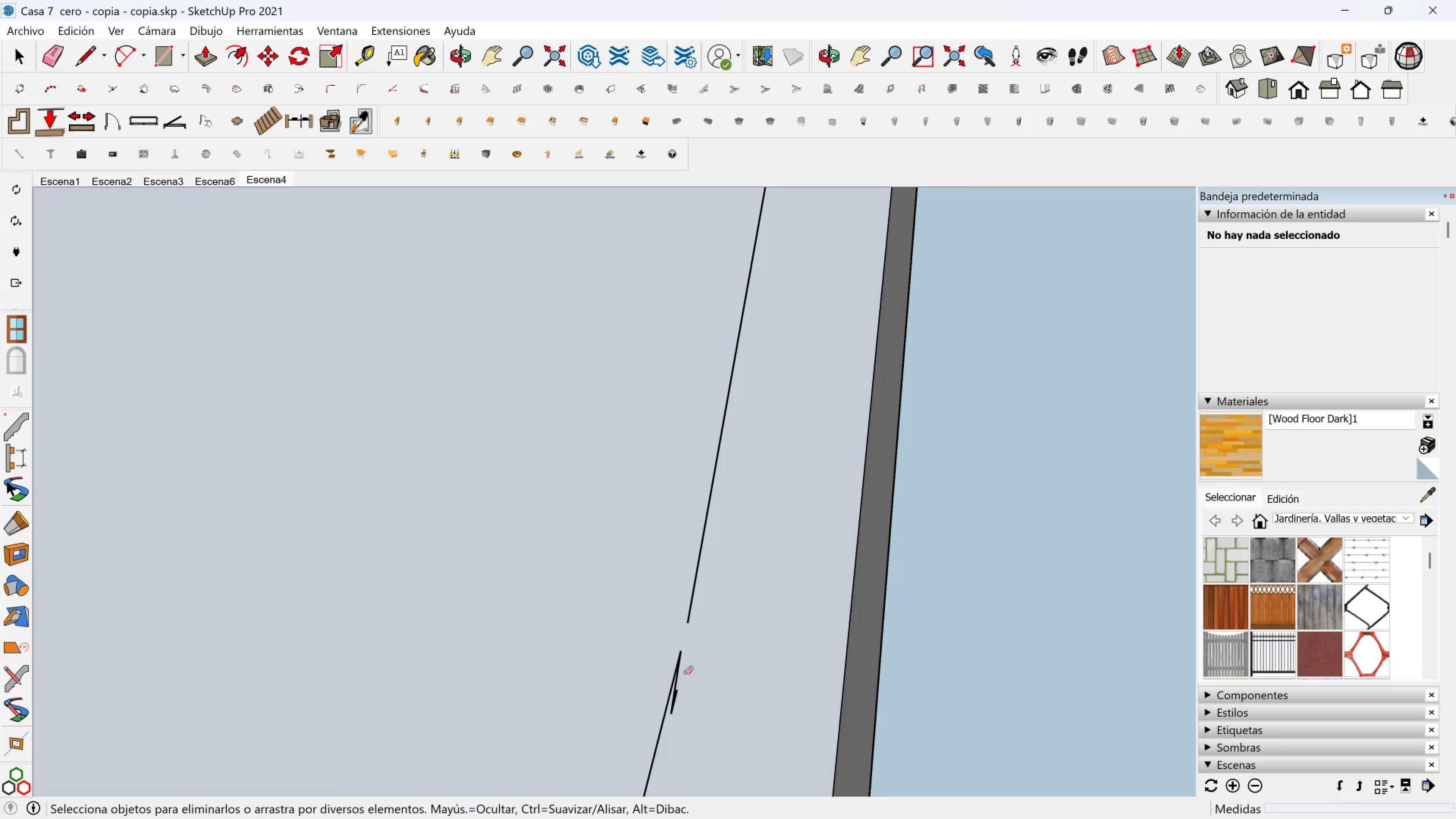 
key(Control+Z)
 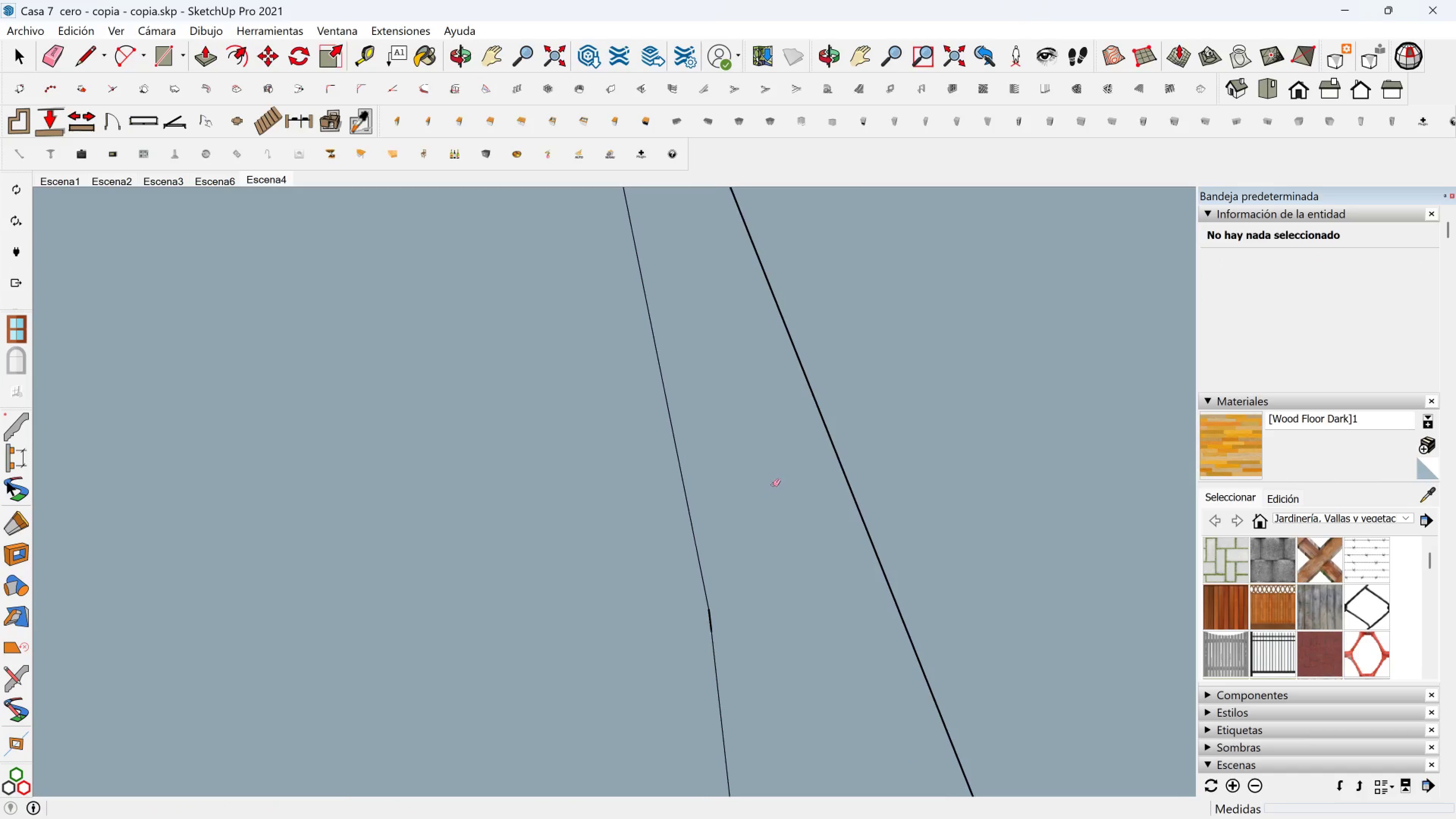 
scroll: coordinate [641, 370], scroll_direction: down, amount: 7.0
 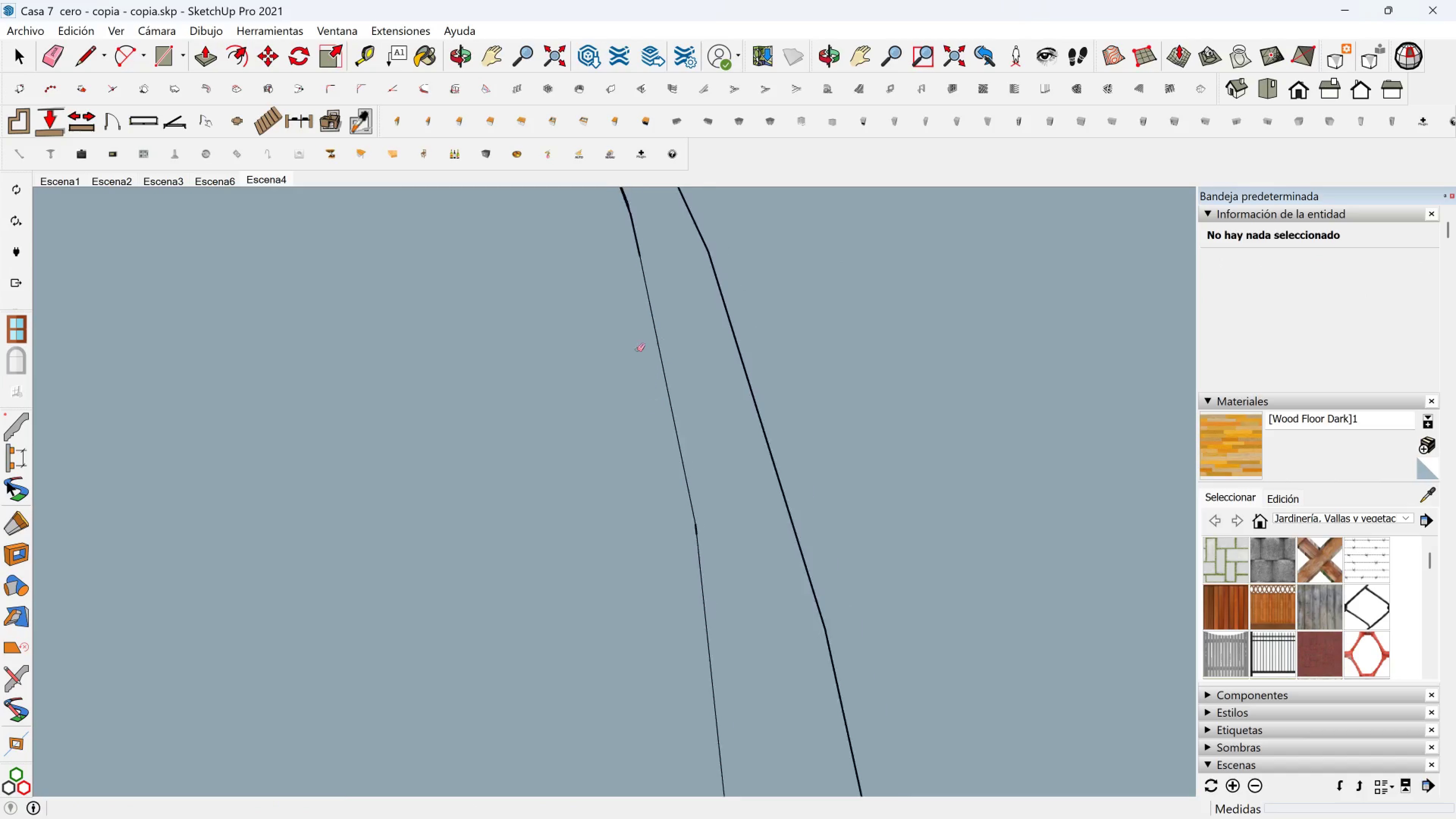 
hold_key(key=ShiftLeft, duration=0.52)
 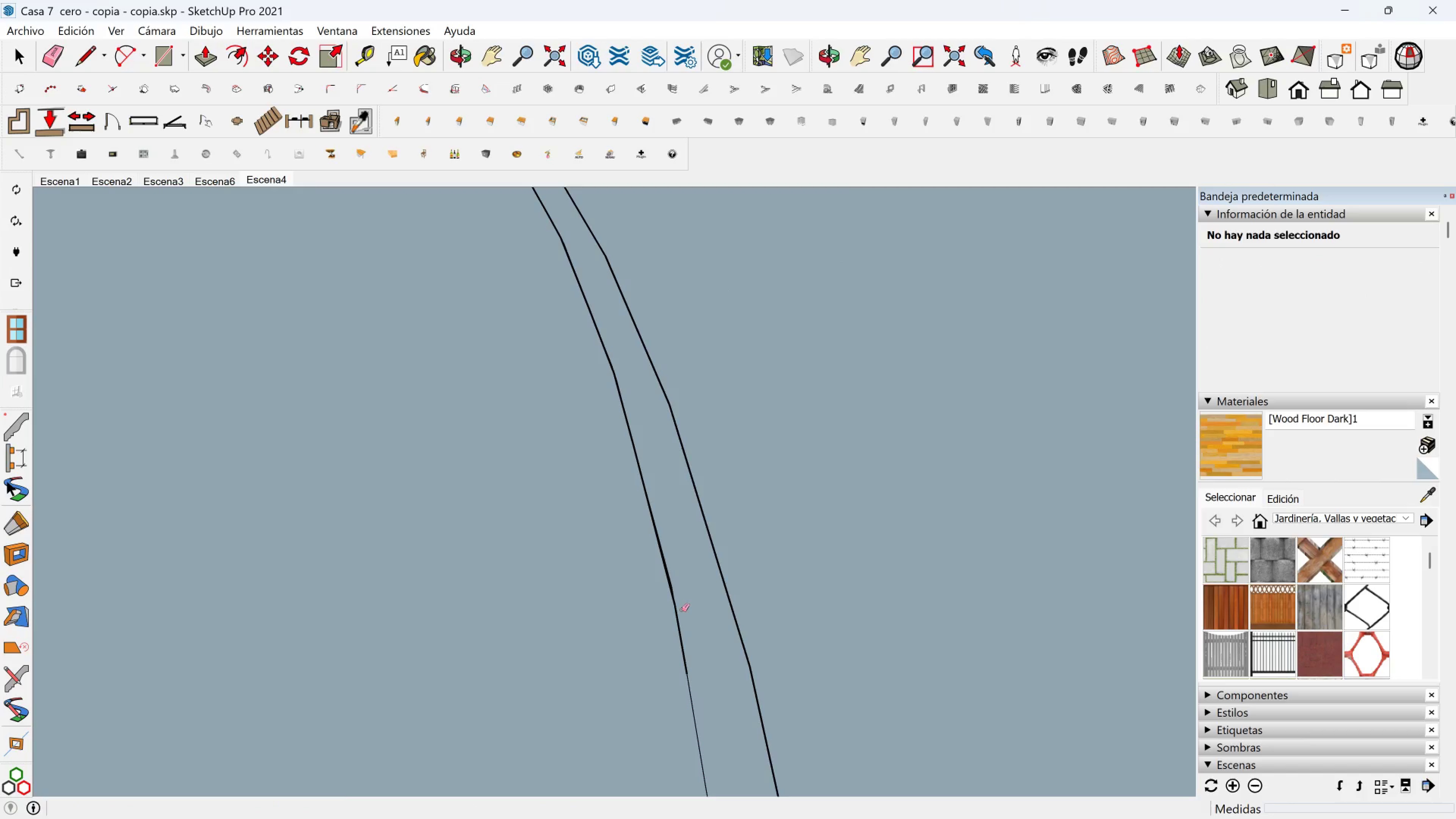 
scroll: coordinate [661, 590], scroll_direction: up, amount: 15.0
 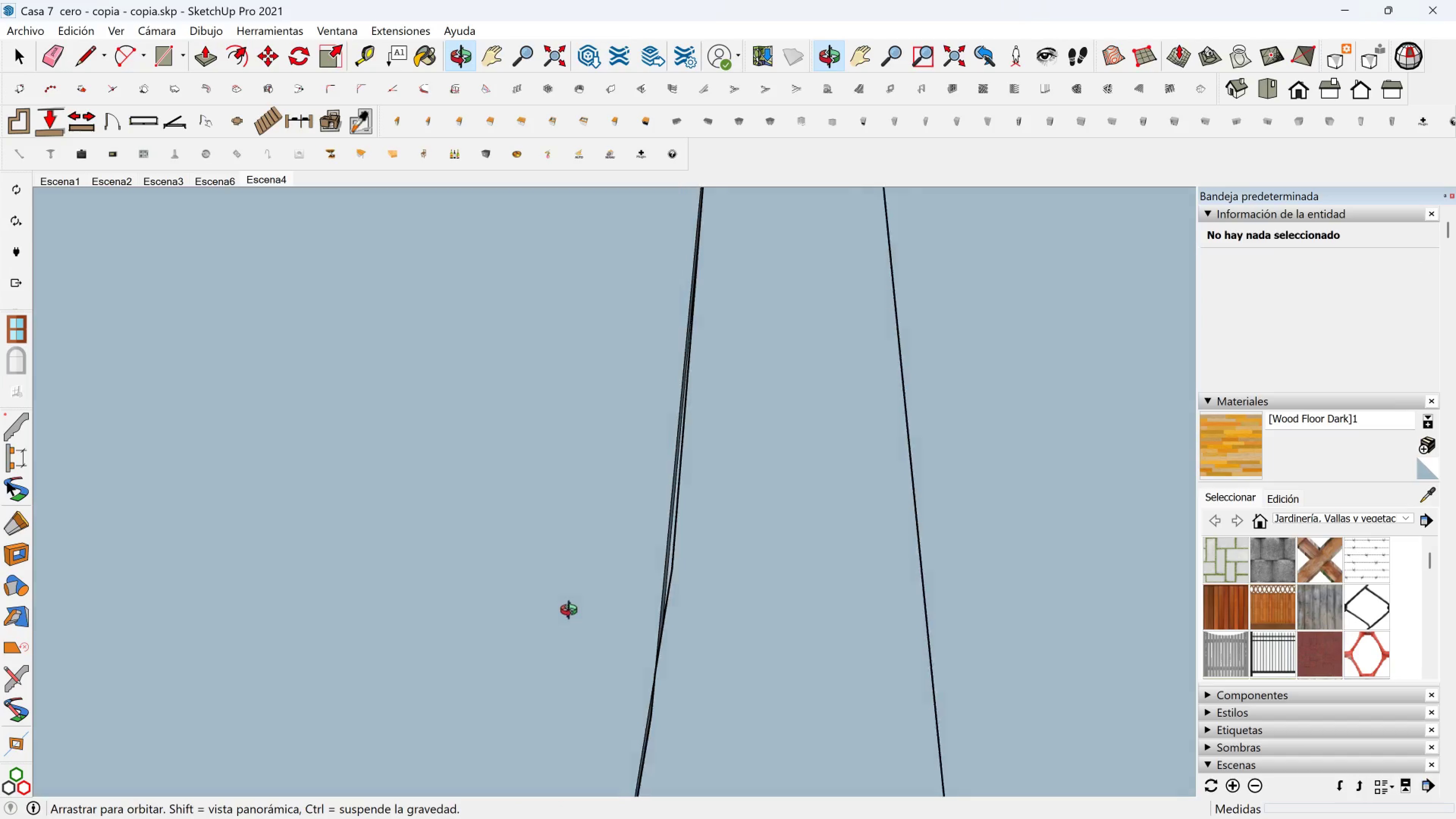 
hold_key(key=ShiftLeft, duration=0.65)
 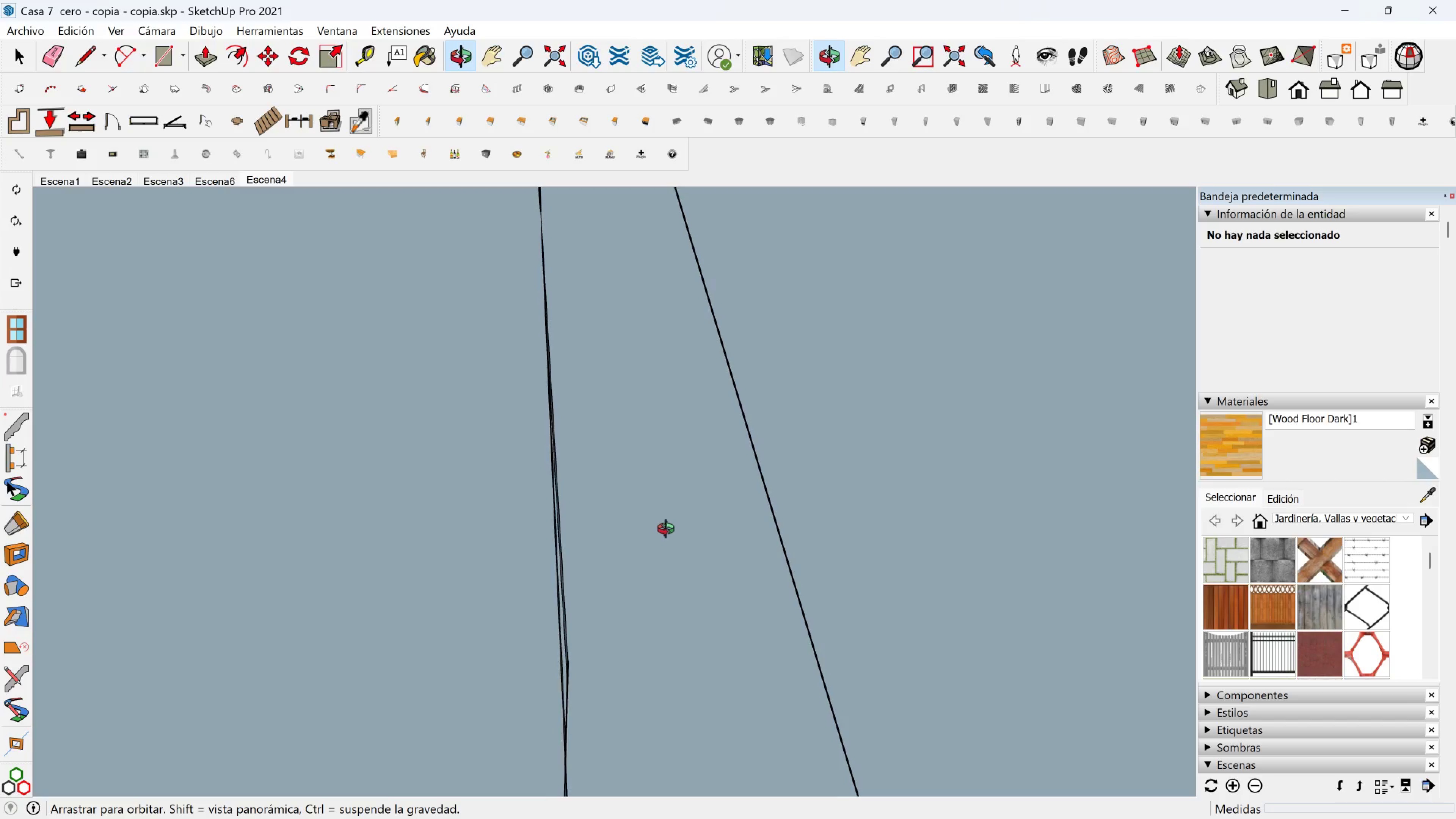 
wait(6.81)
 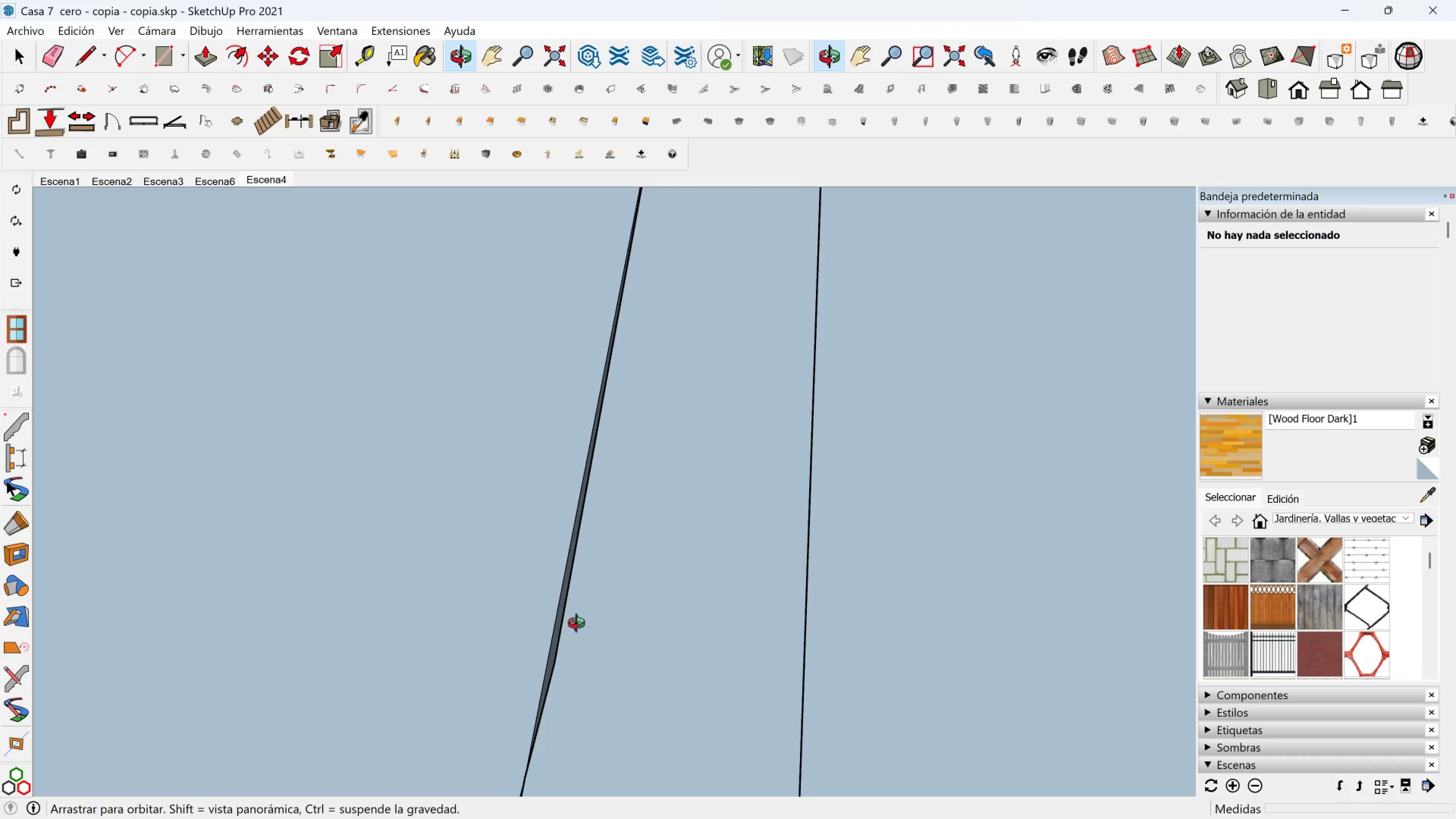 
left_click([207, 58])
 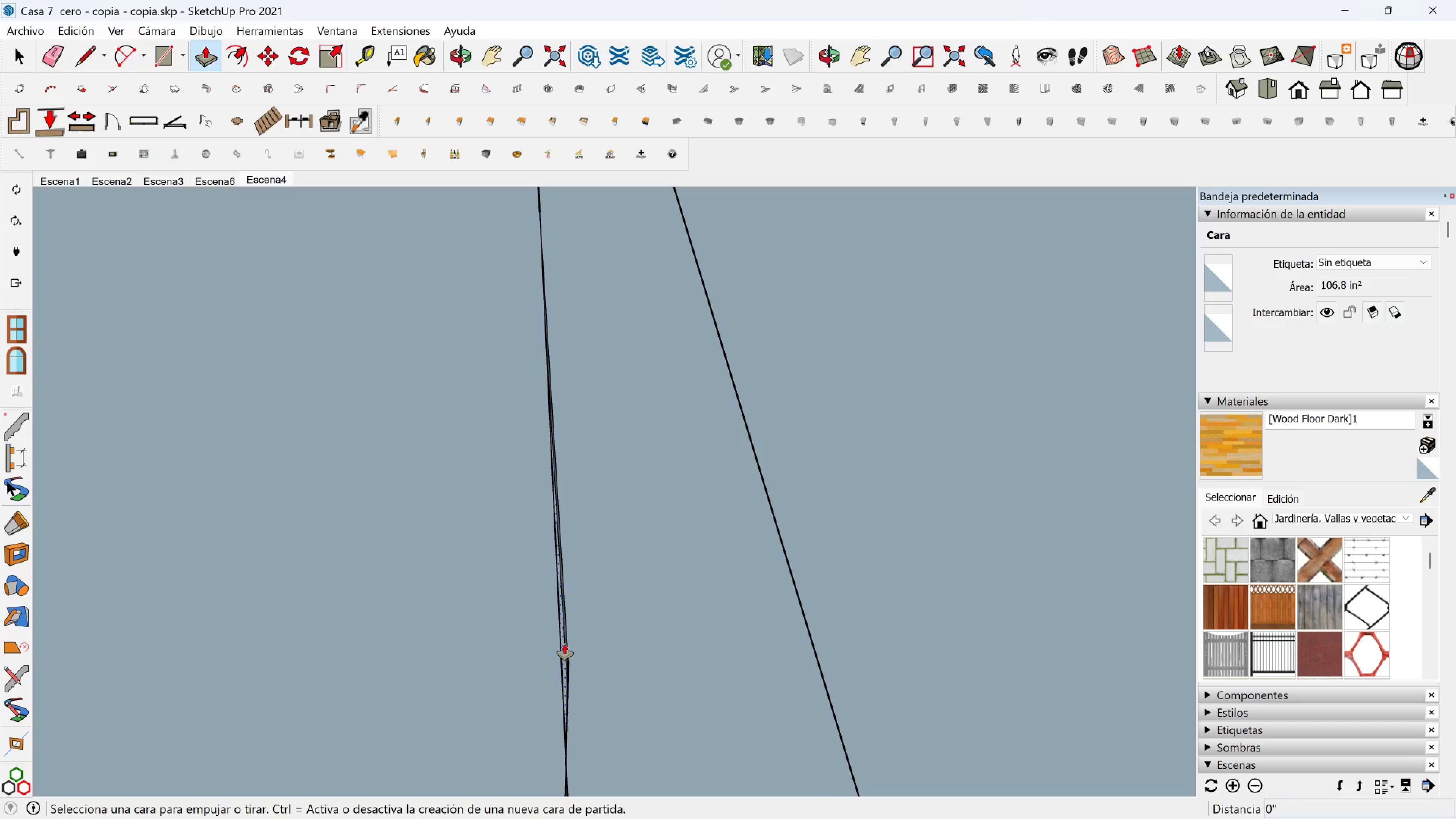 
left_click([563, 645])
 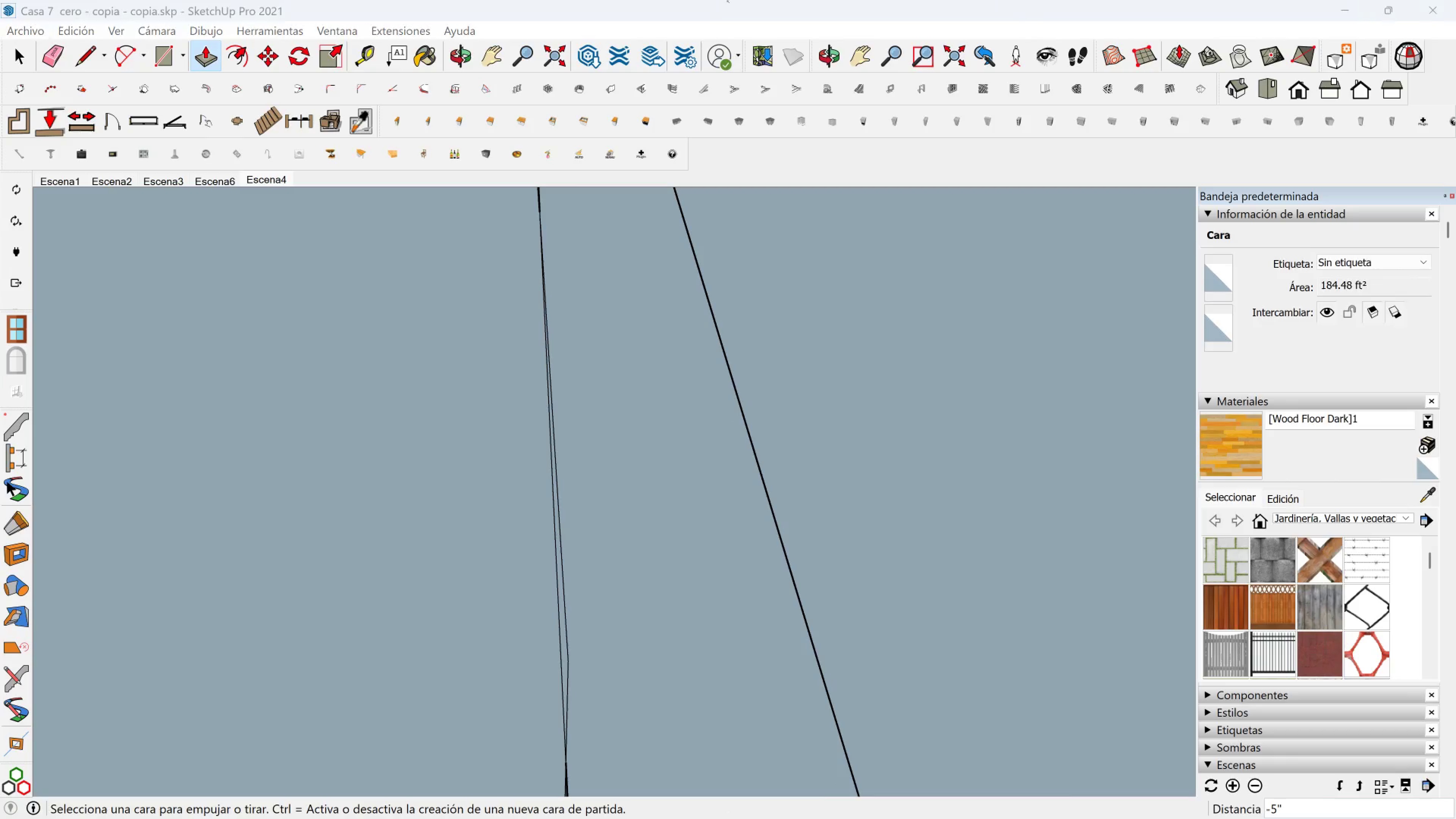 
left_click([57, 61])
 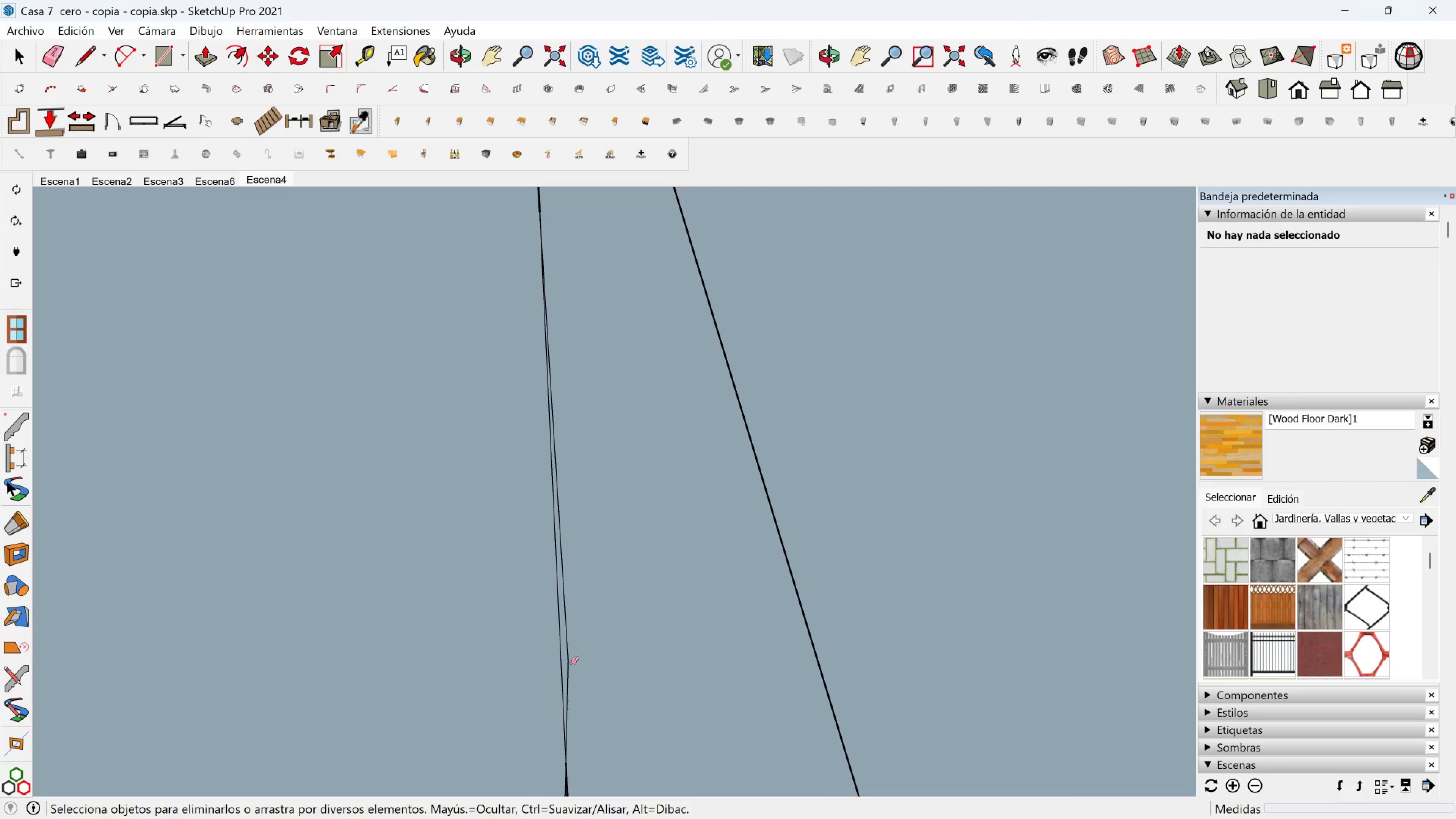 
left_click([571, 663])
 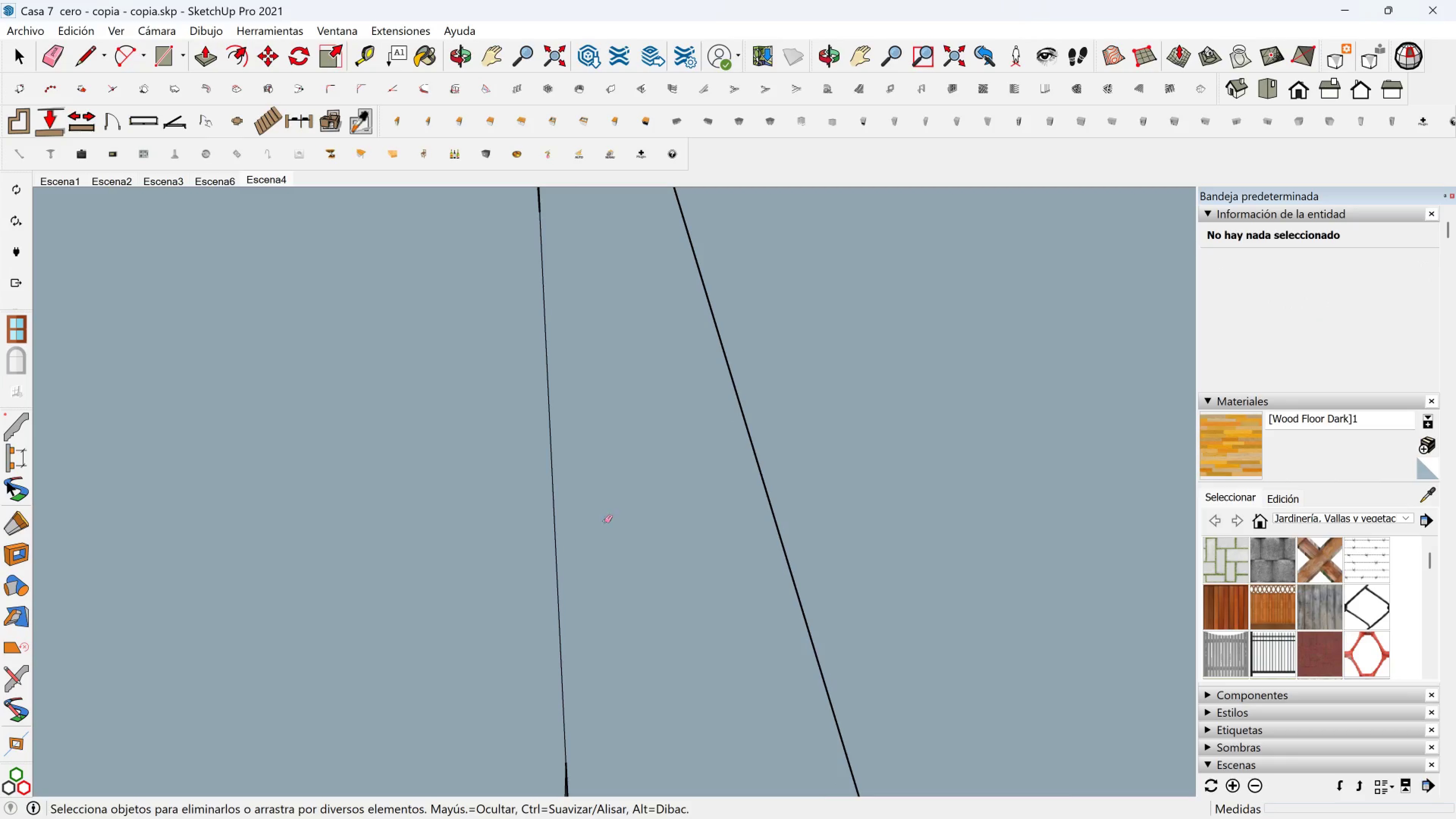 
scroll: coordinate [606, 602], scroll_direction: down, amount: 4.0
 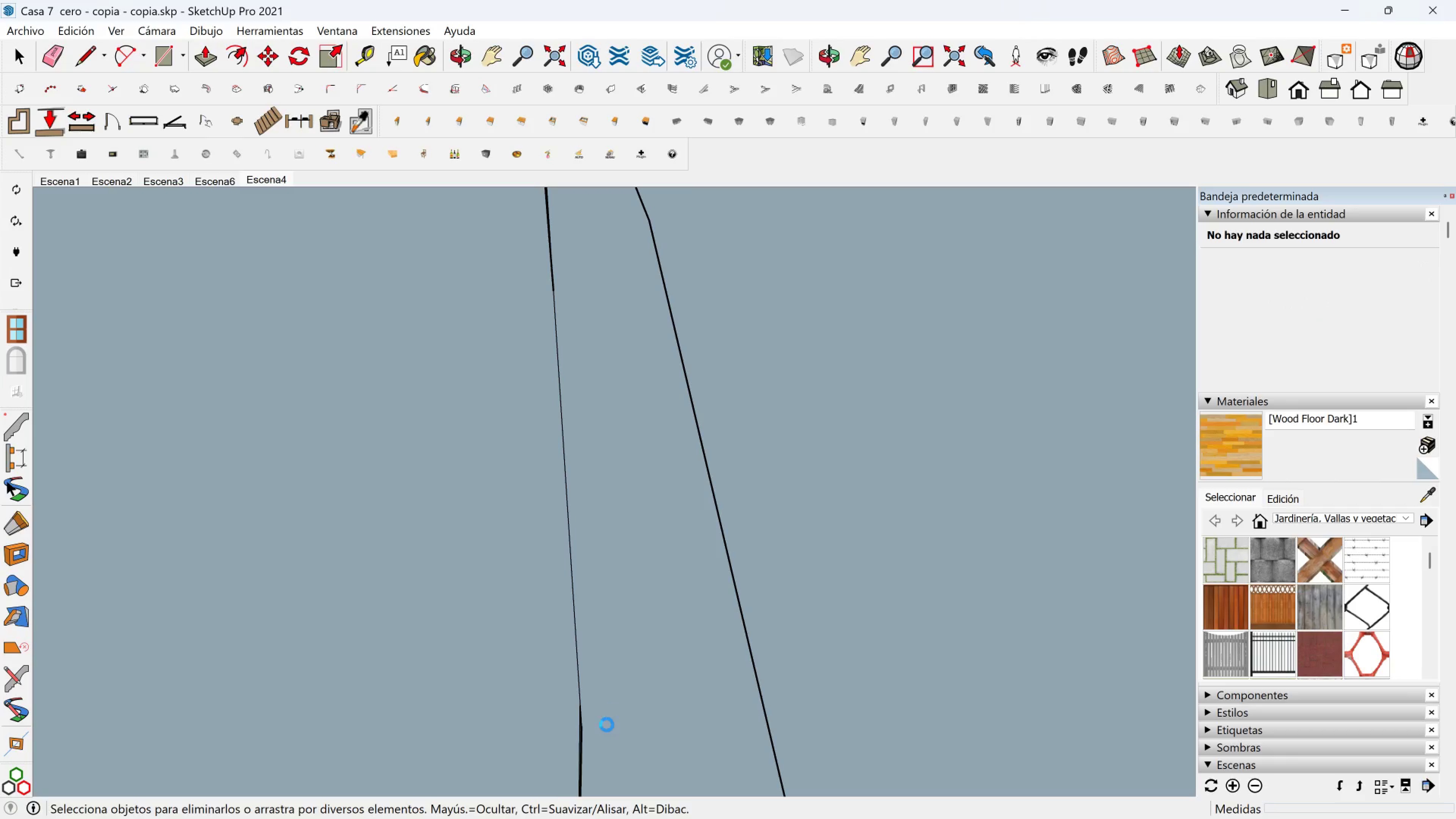 
scroll: coordinate [607, 725], scroll_direction: up, amount: 3.0
 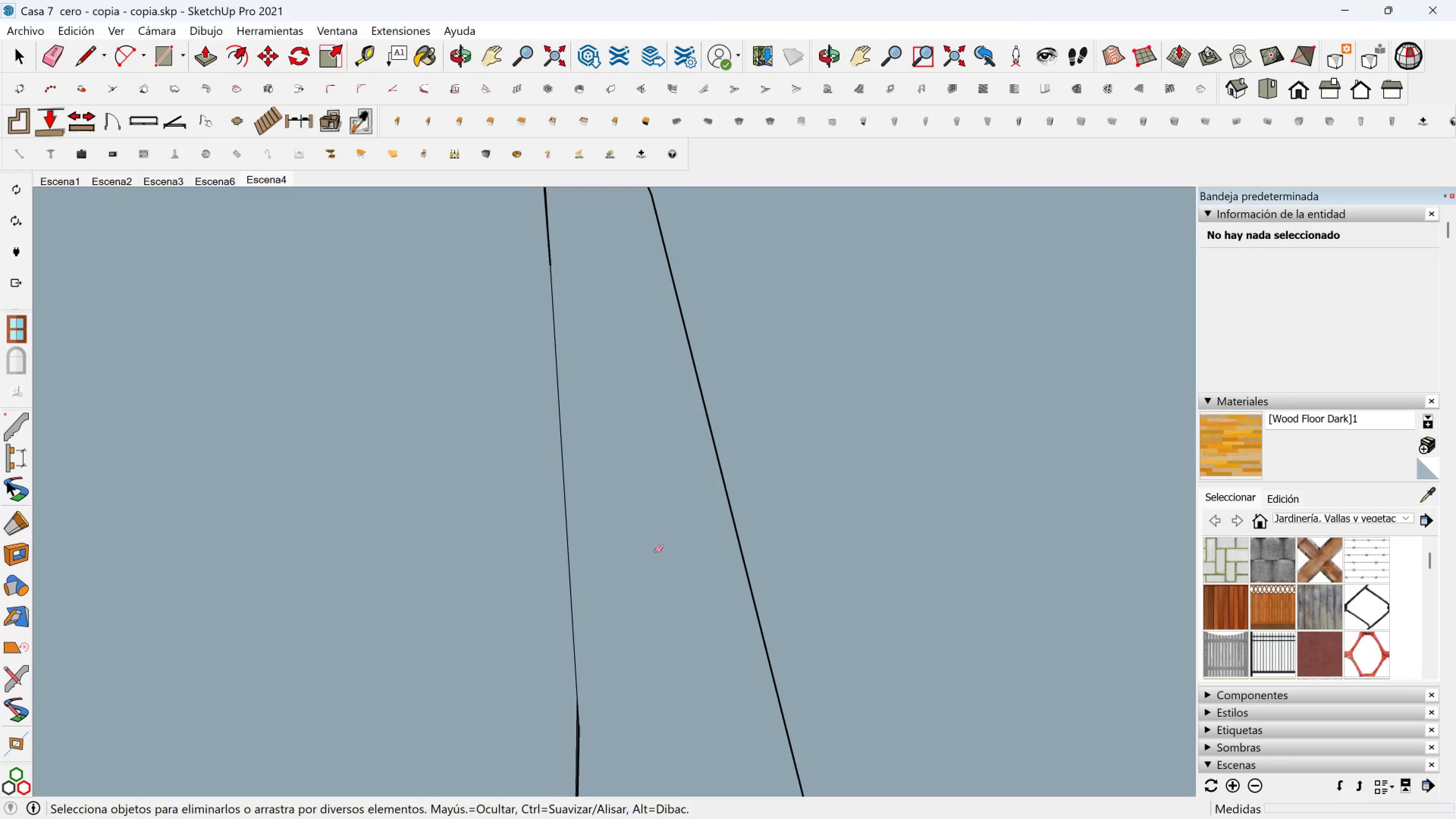 
scroll: coordinate [513, 531], scroll_direction: down, amount: 6.0
 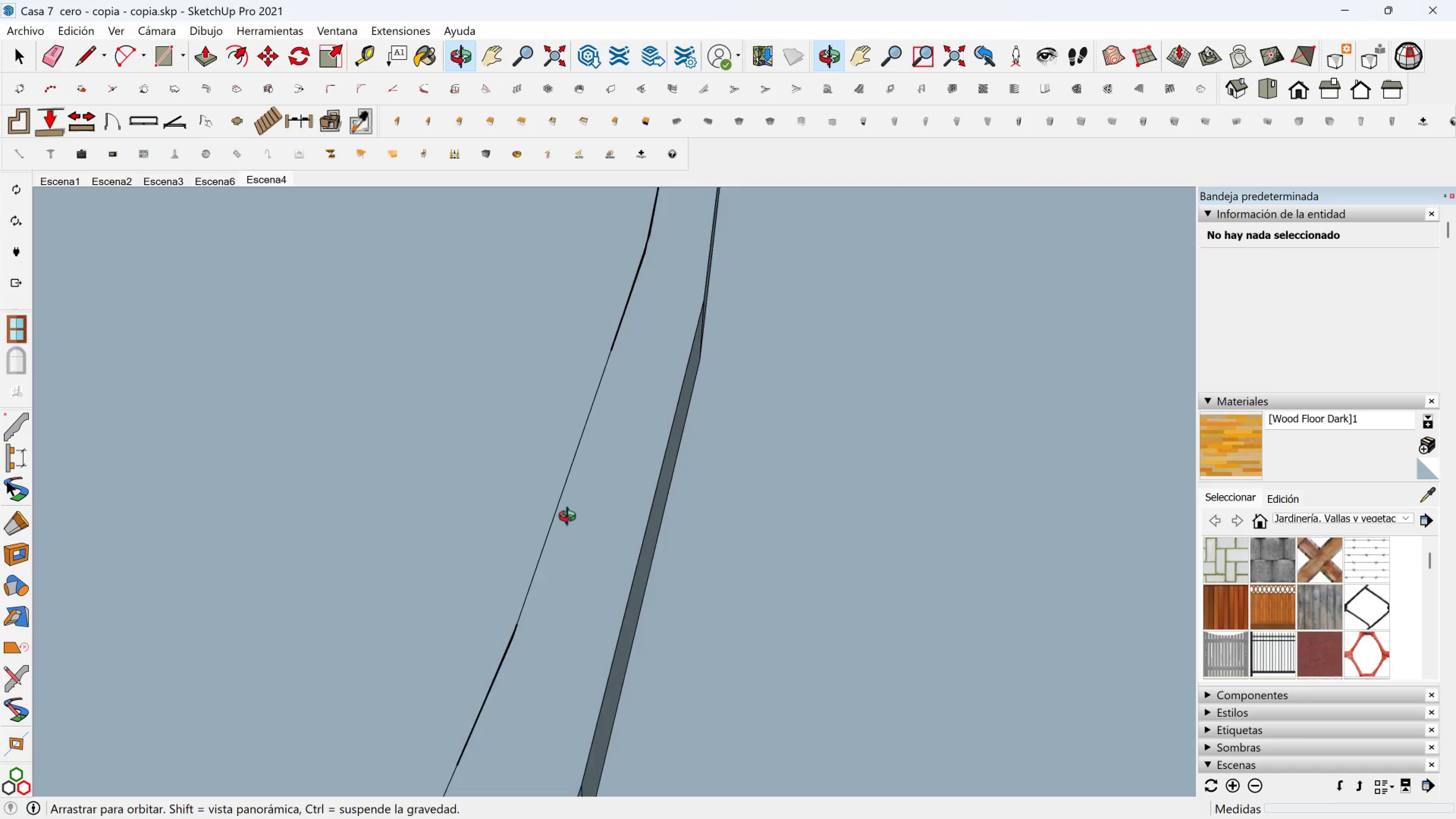 
key(Control+ControlLeft)
 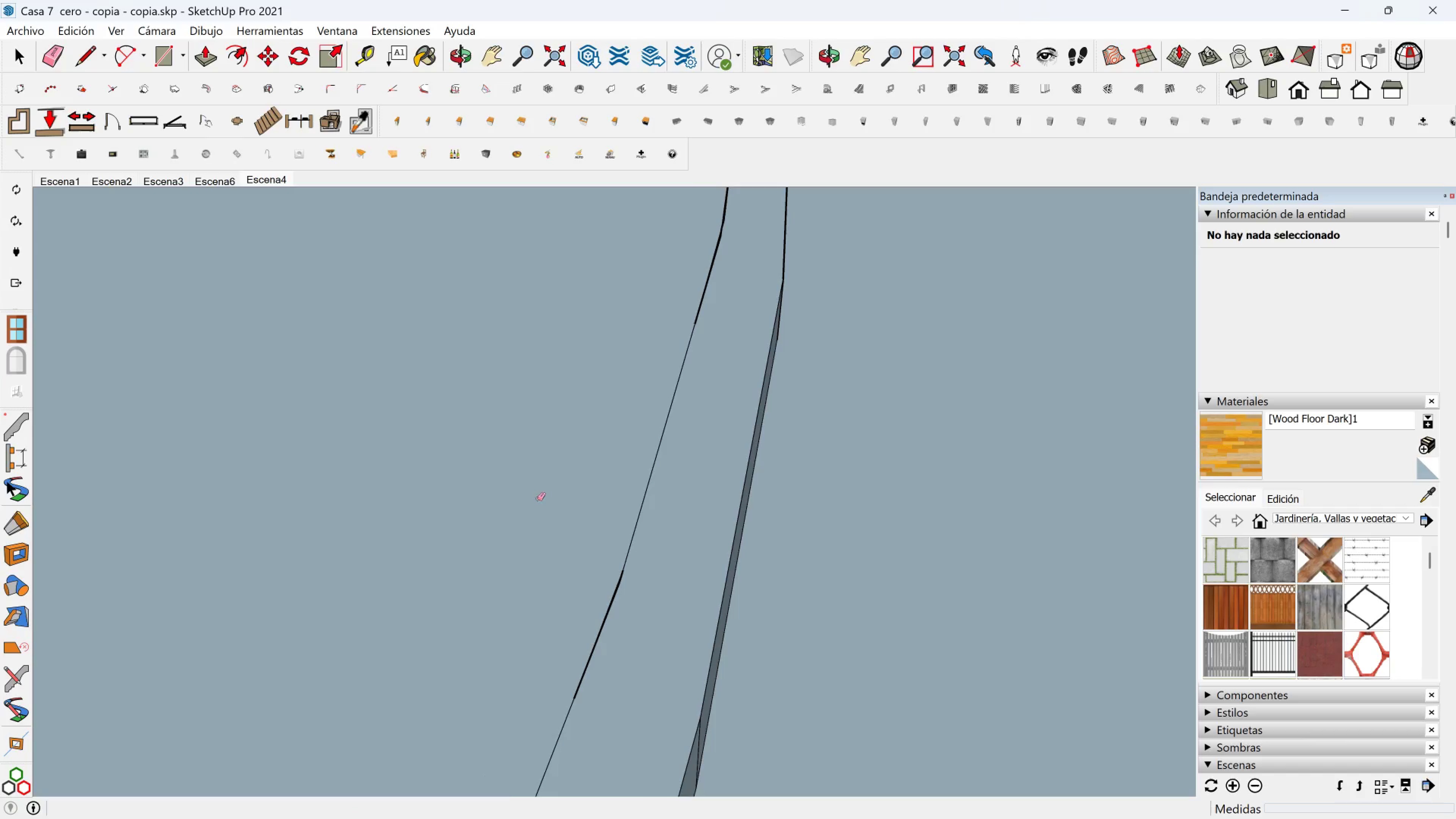 
scroll: coordinate [513, 508], scroll_direction: down, amount: 6.0
 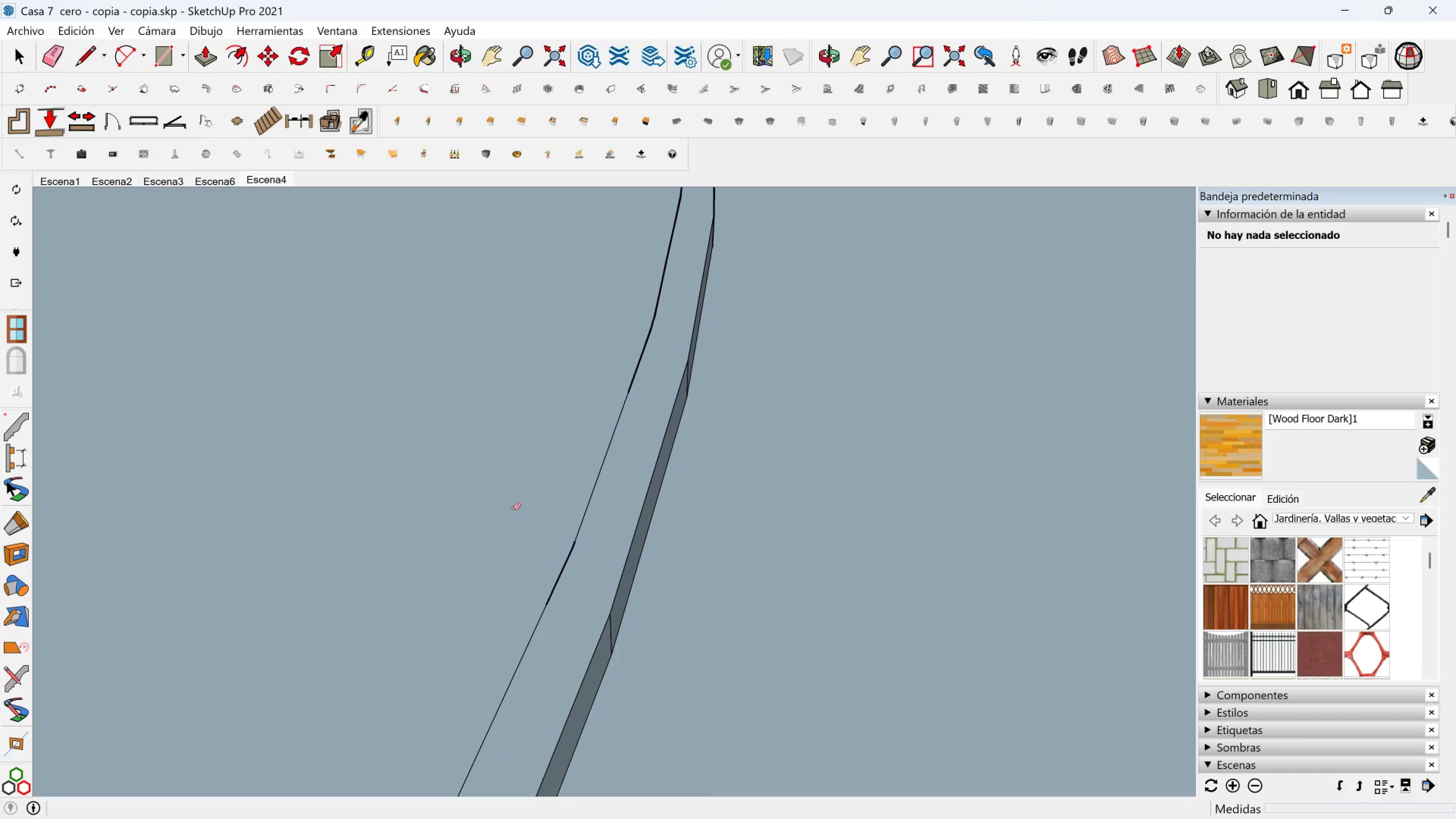 
hold_key(key=ShiftLeft, duration=0.31)
 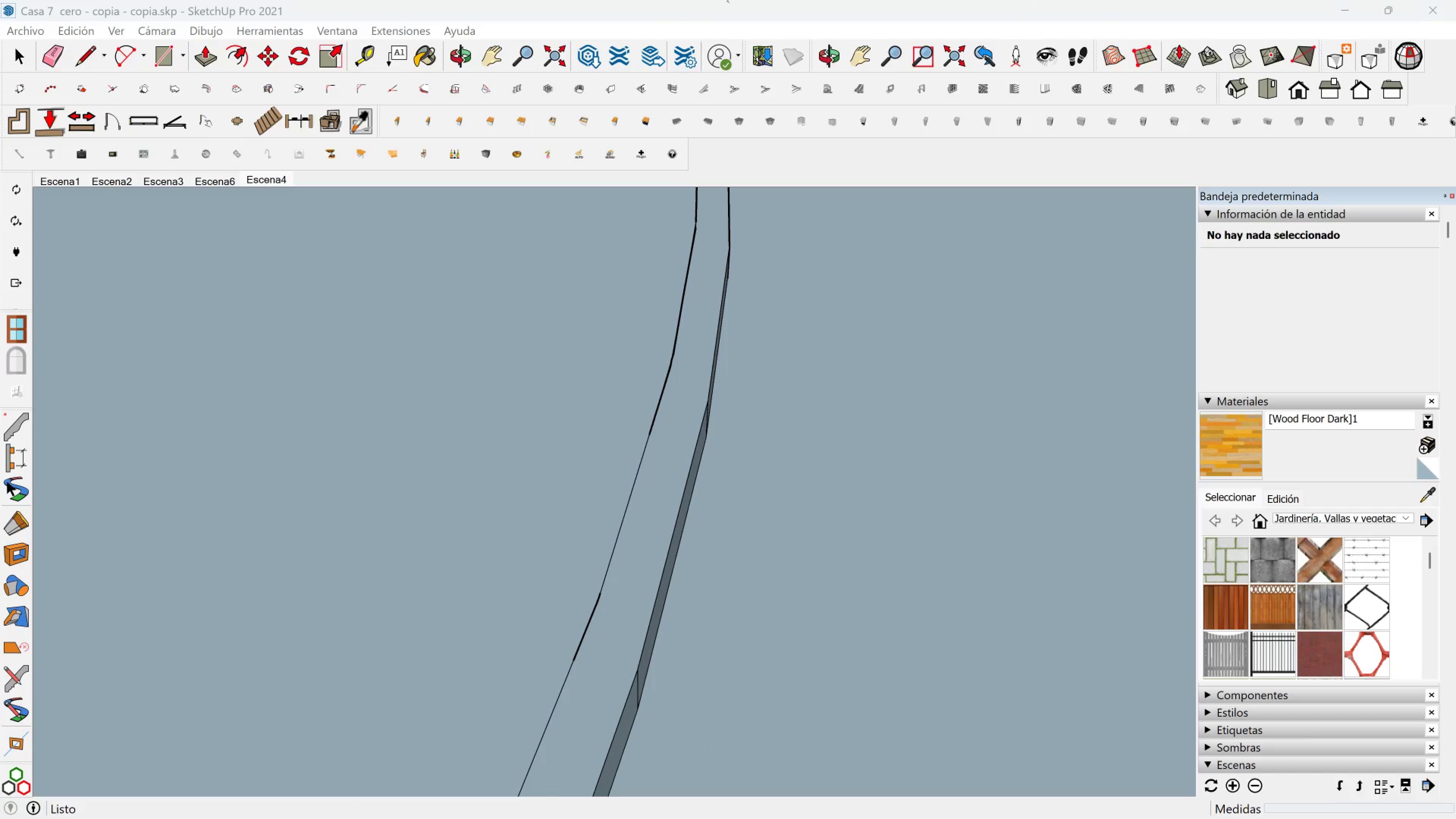 
scroll: coordinate [728, 2], scroll_direction: up, amount: 4.0
 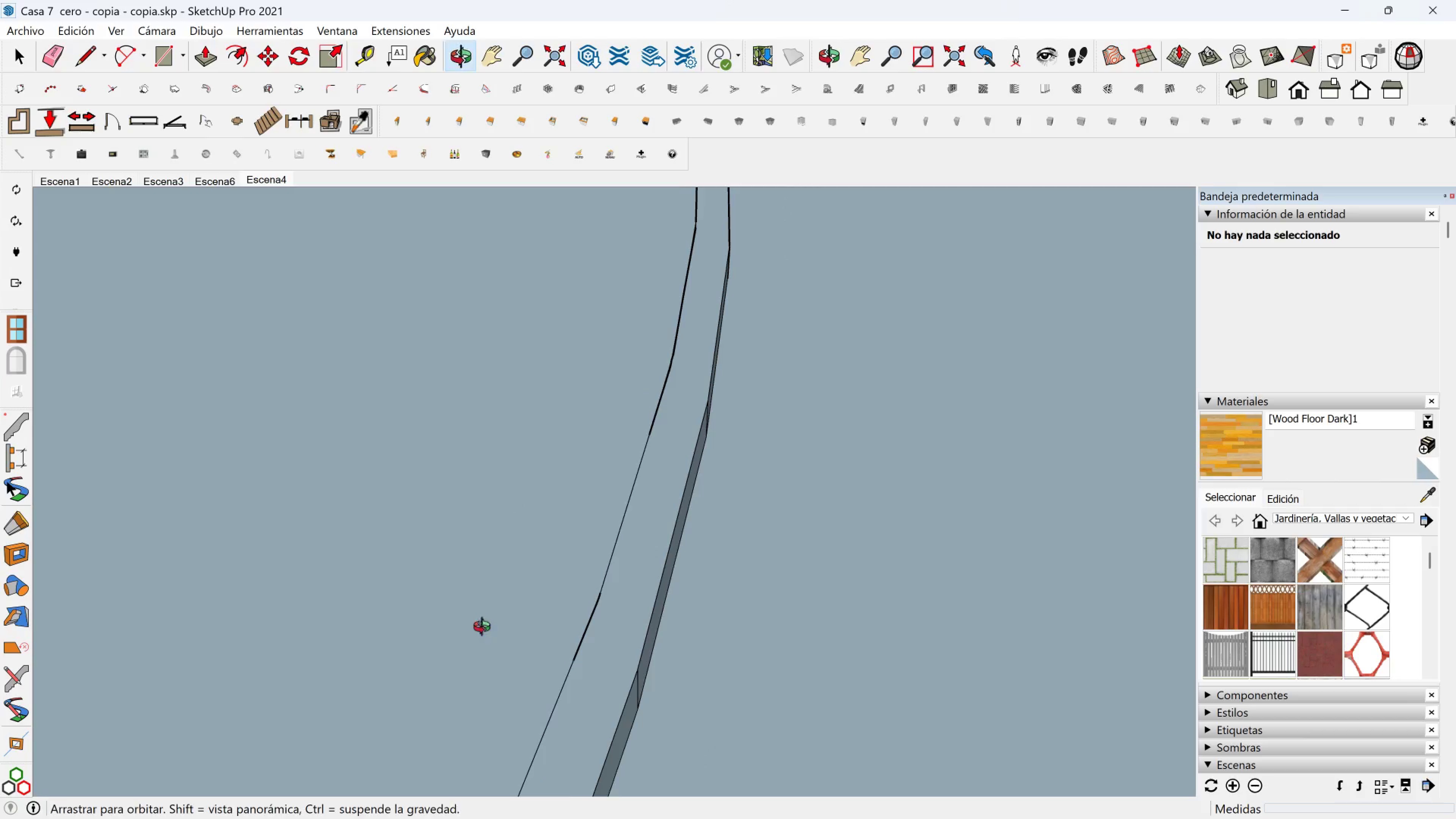 
scroll: coordinate [460, 482], scroll_direction: down, amount: 15.0
 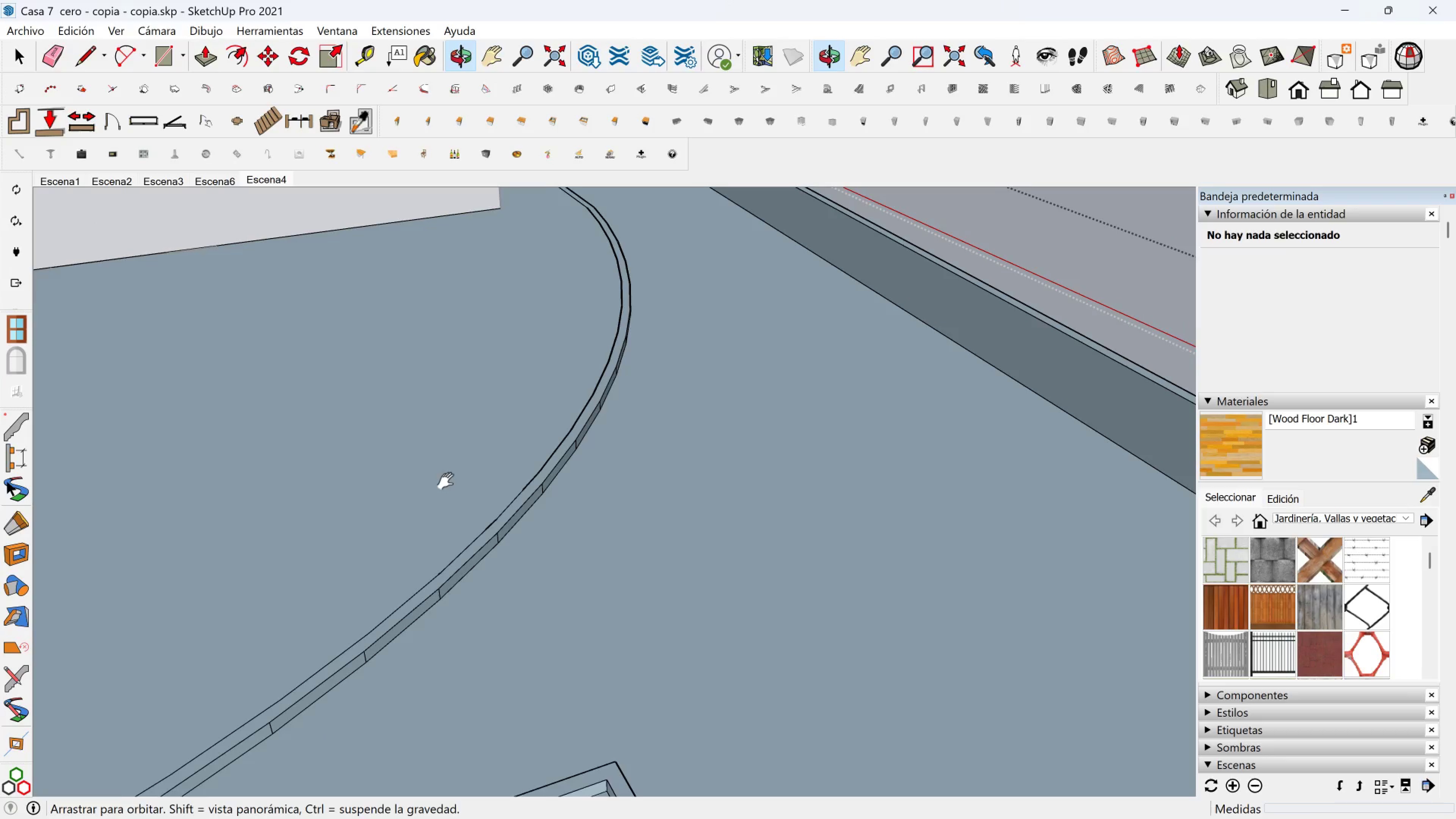 
hold_key(key=ShiftLeft, duration=0.55)
 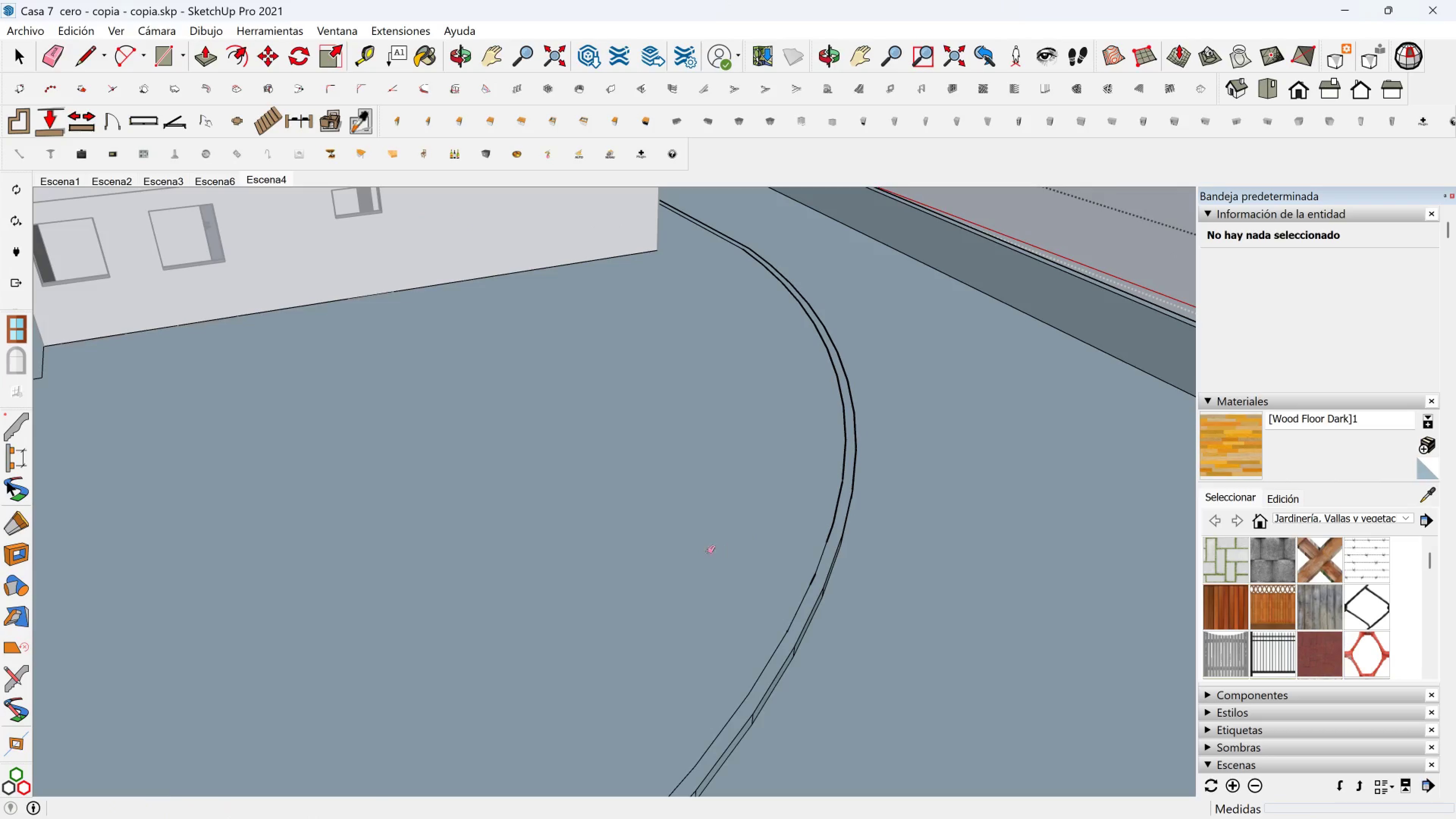 
scroll: coordinate [682, 561], scroll_direction: down, amount: 5.0
 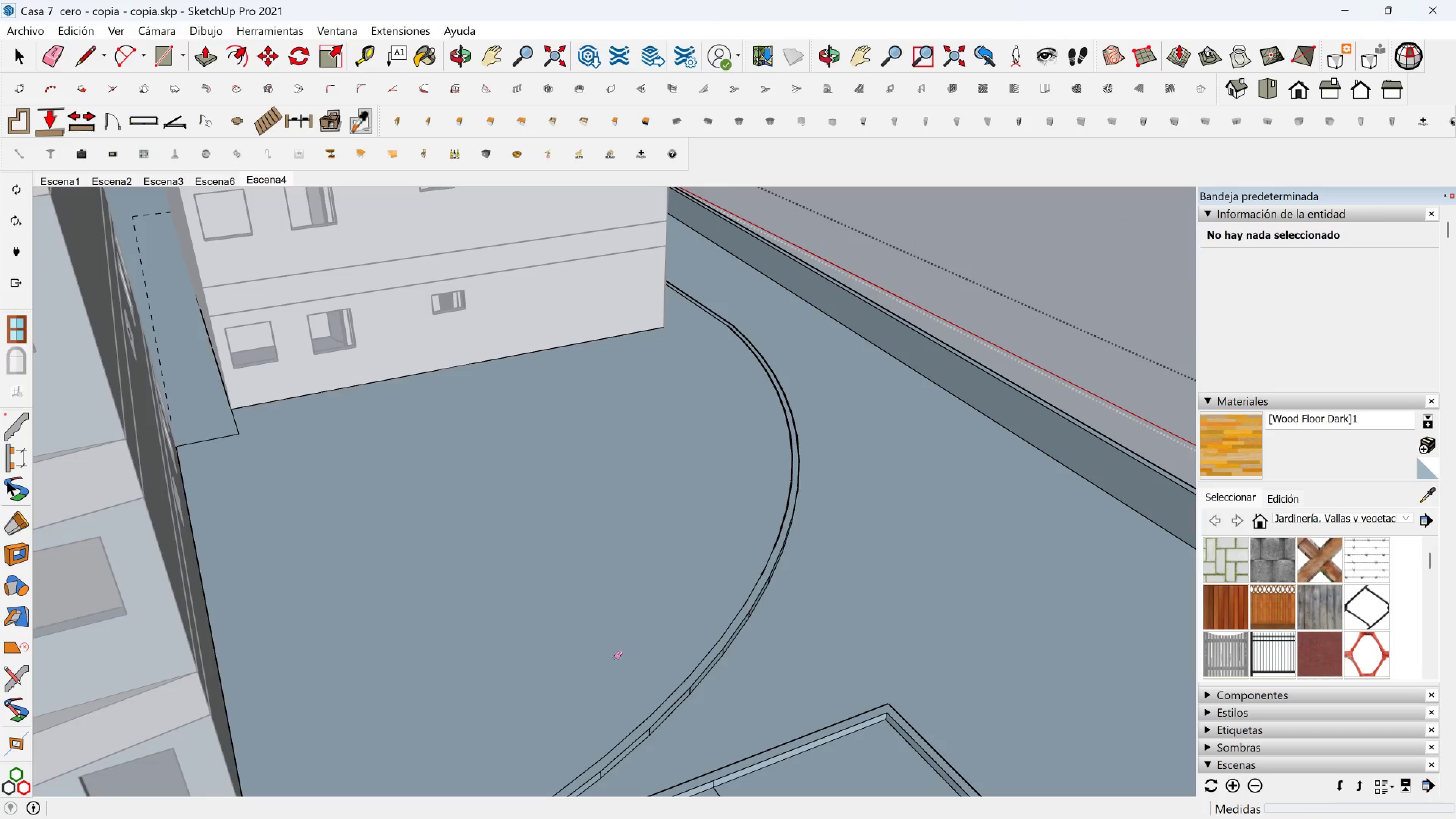 
hold_key(key=ShiftLeft, duration=0.66)
 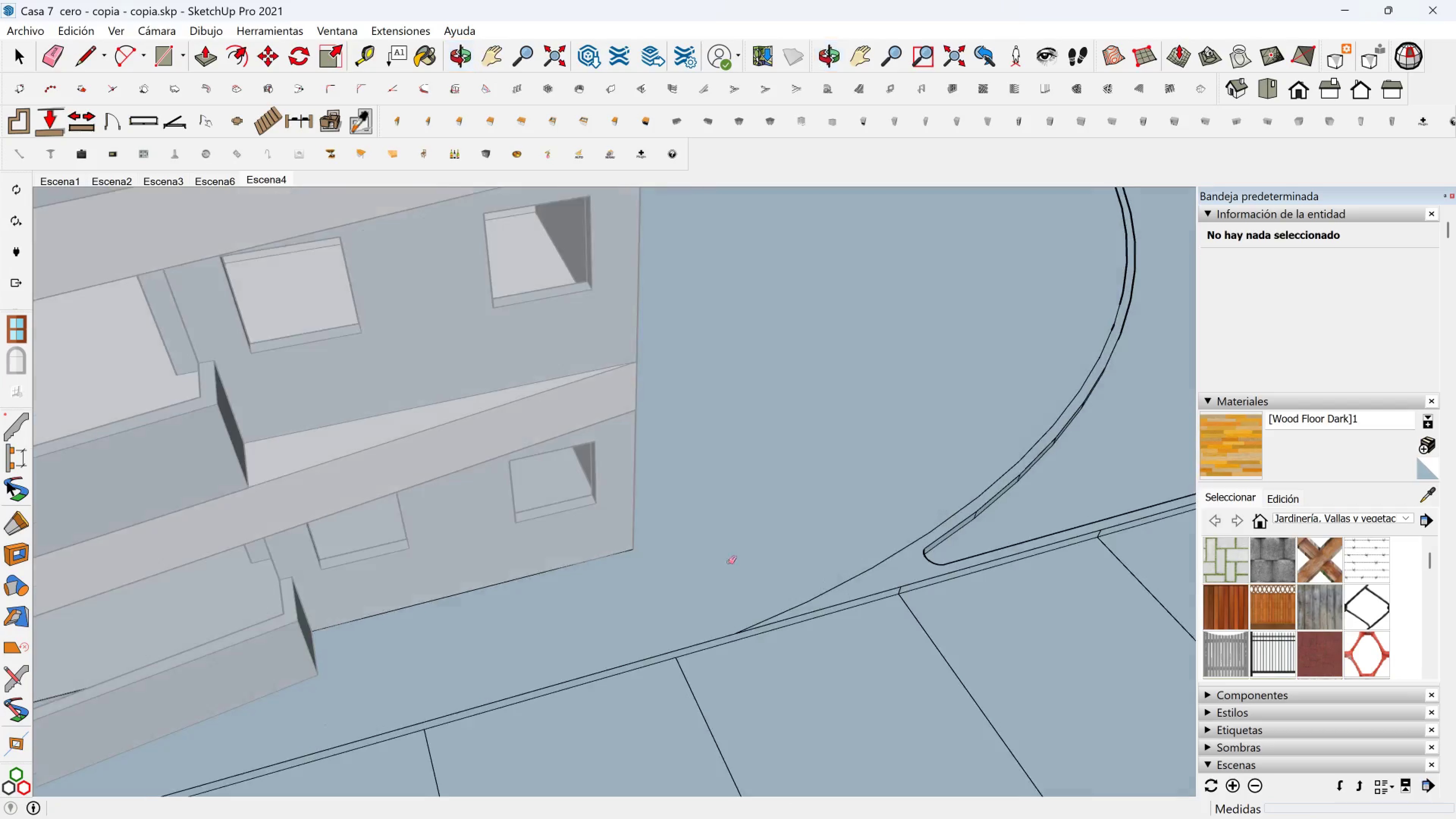 
hold_key(key=ShiftLeft, duration=0.58)
 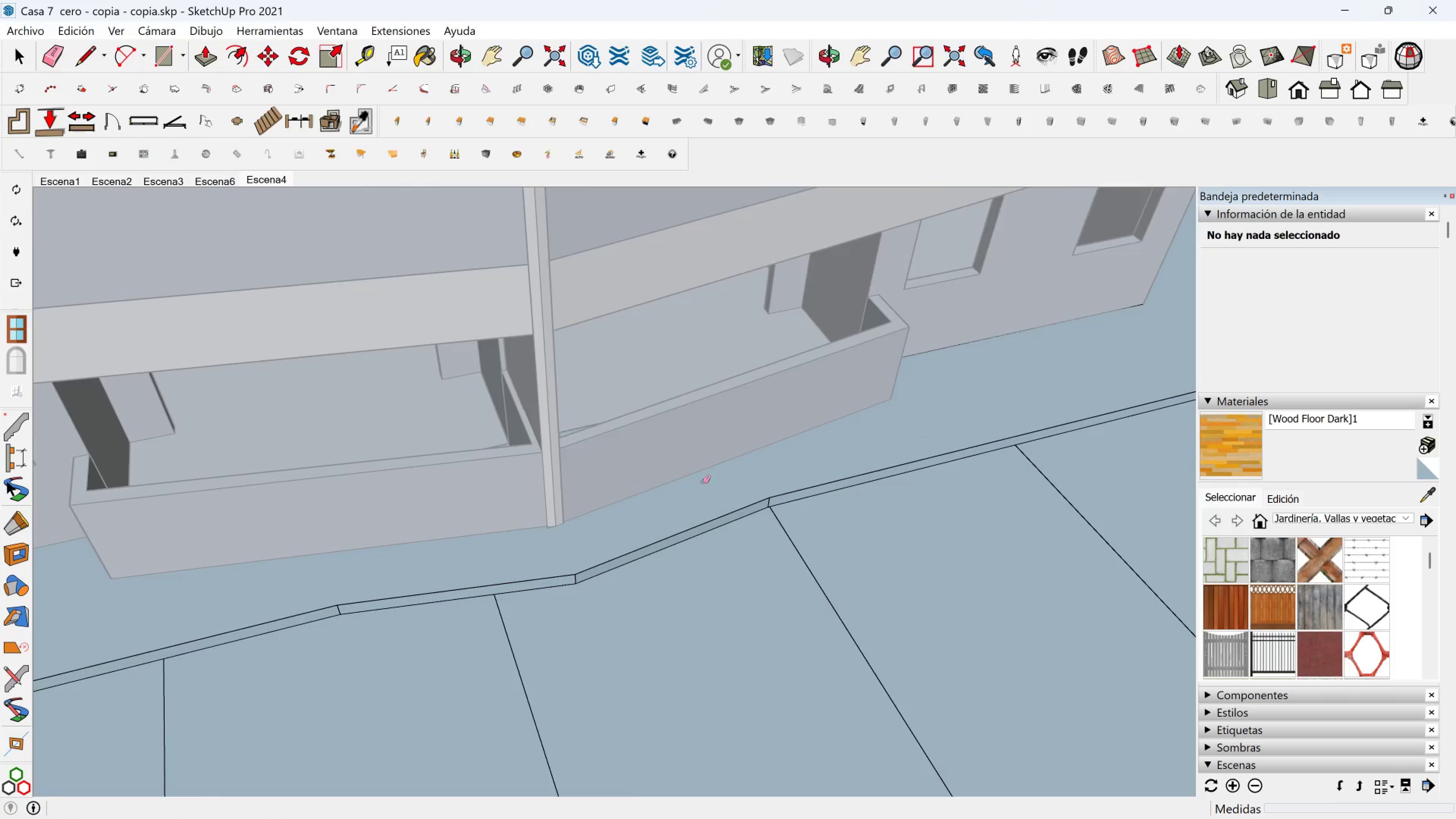 
scroll: coordinate [692, 488], scroll_direction: down, amount: 5.0
 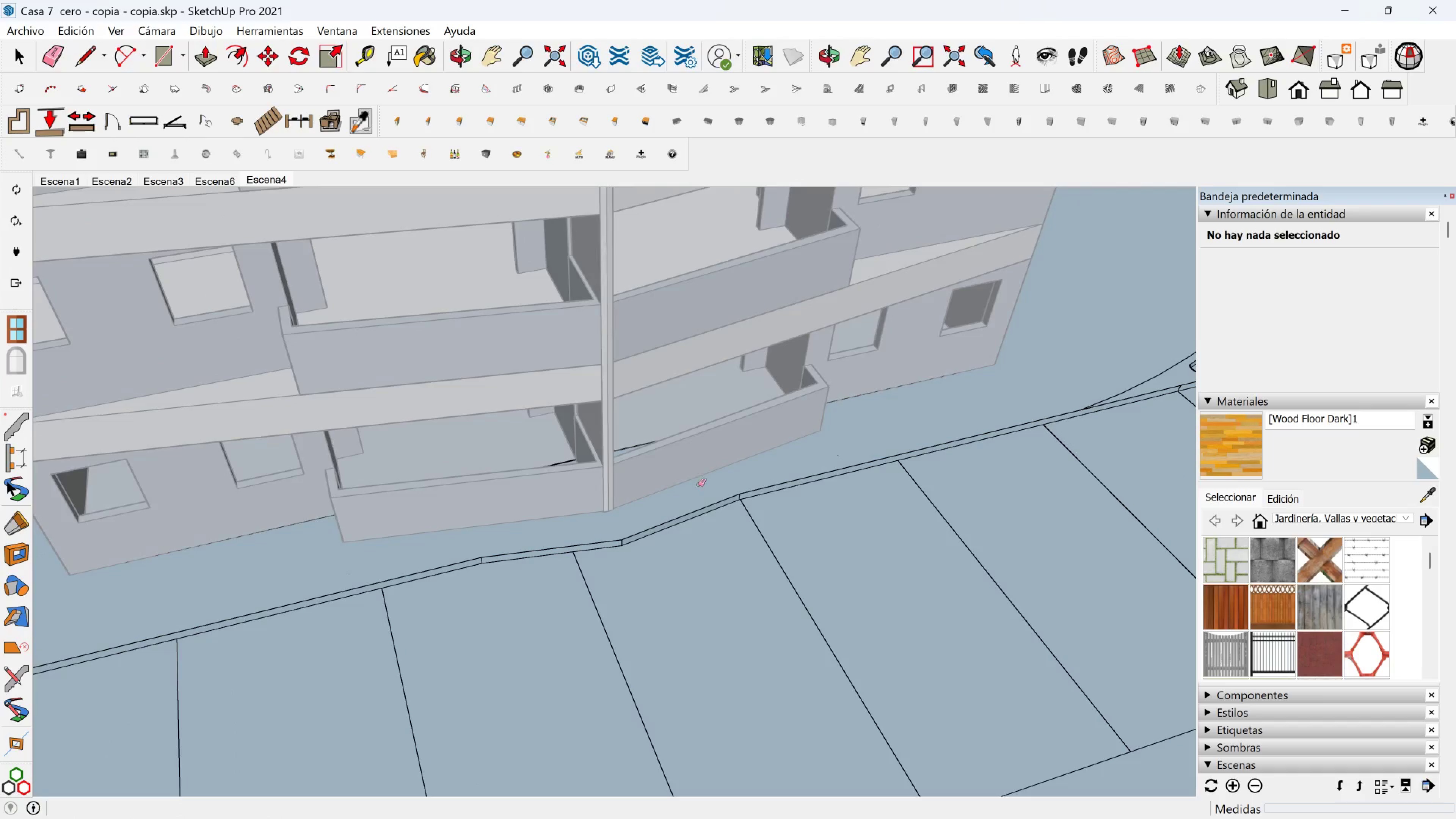 
key(Space)
 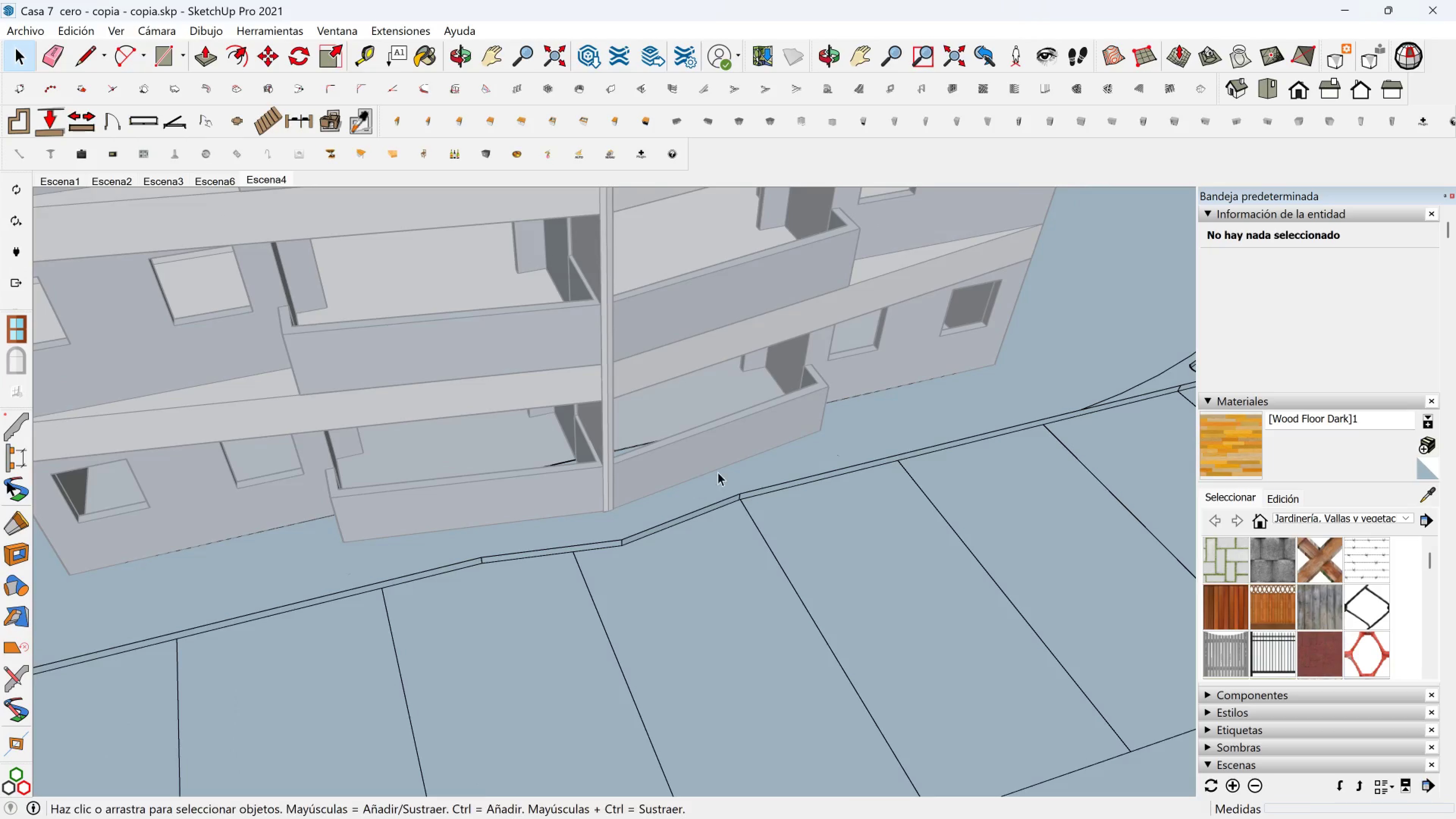 
scroll: coordinate [838, 419], scroll_direction: down, amount: 3.0
 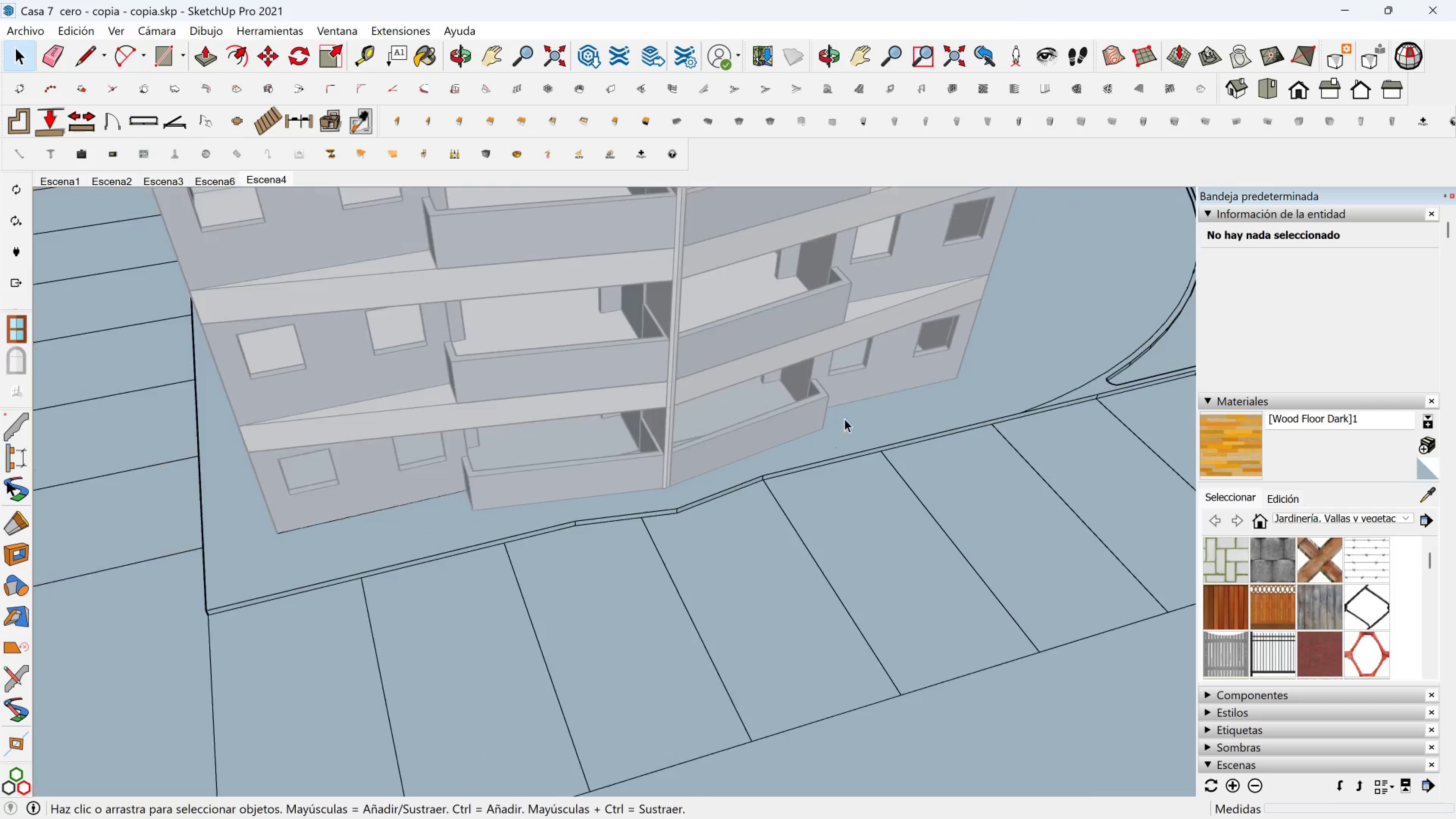 
key(Shift+ShiftLeft)
 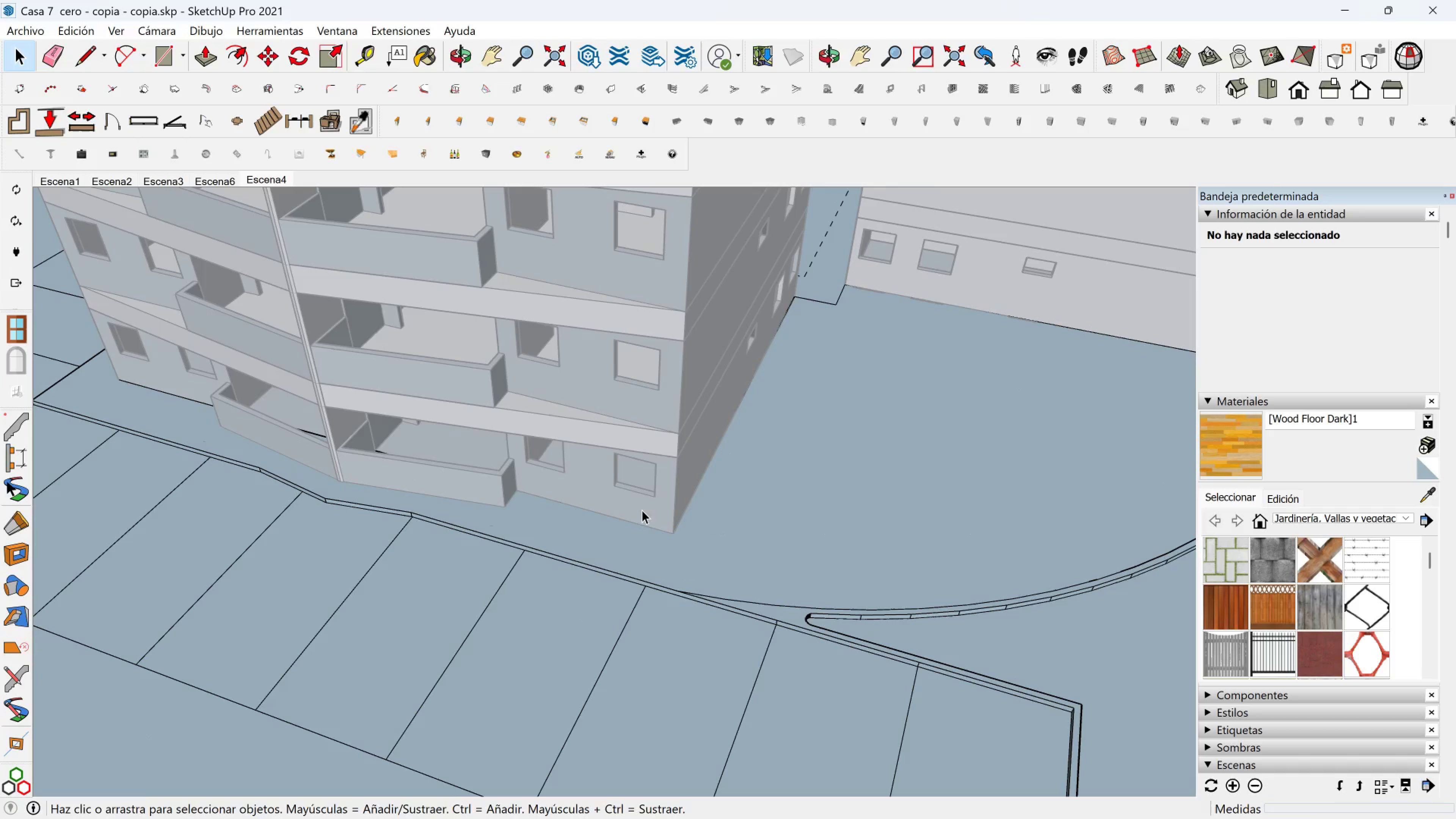 
key(Escape)
 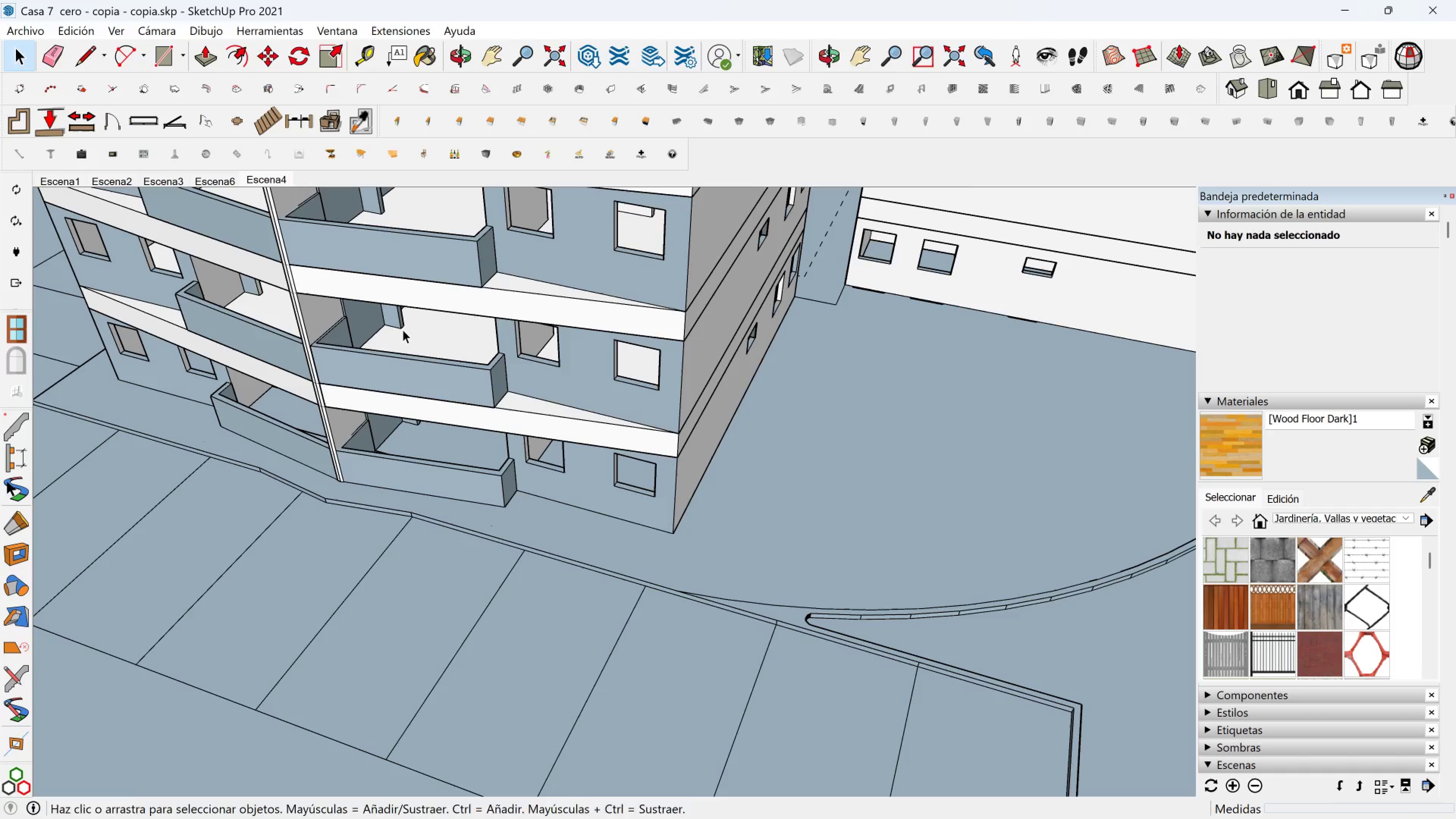 
key(Escape)
 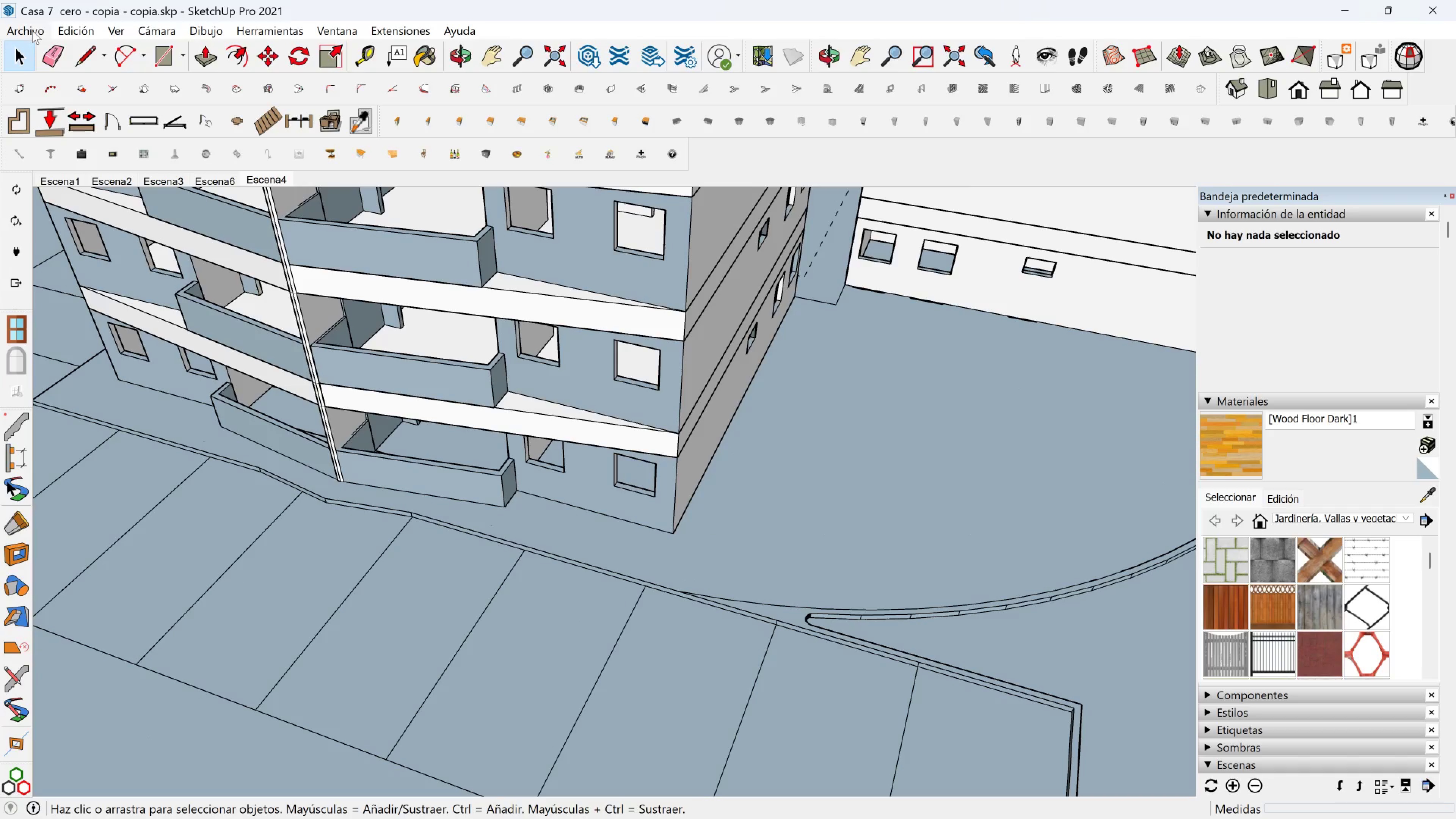 
left_click([32, 29])
 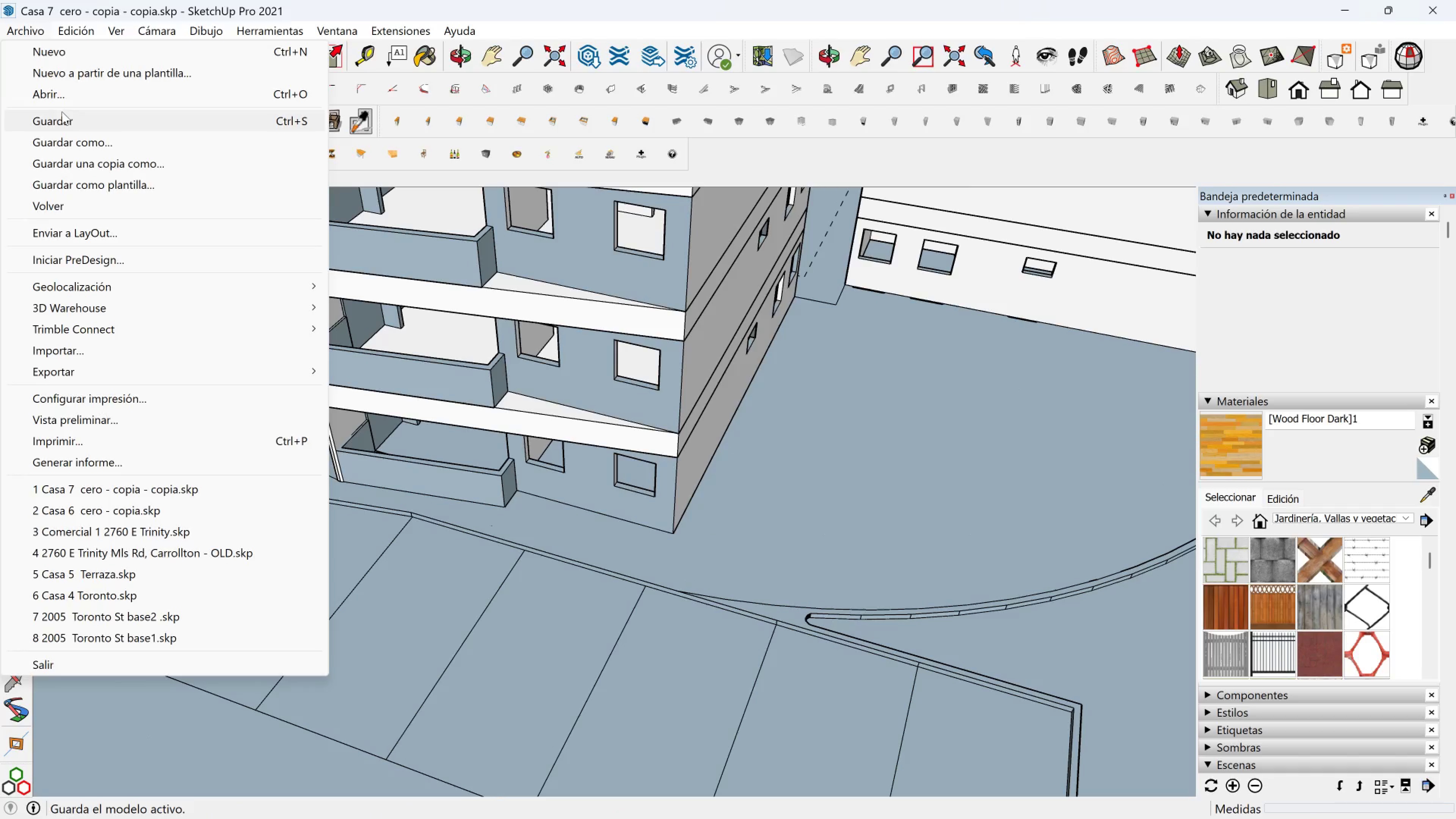 
left_click([62, 111])
 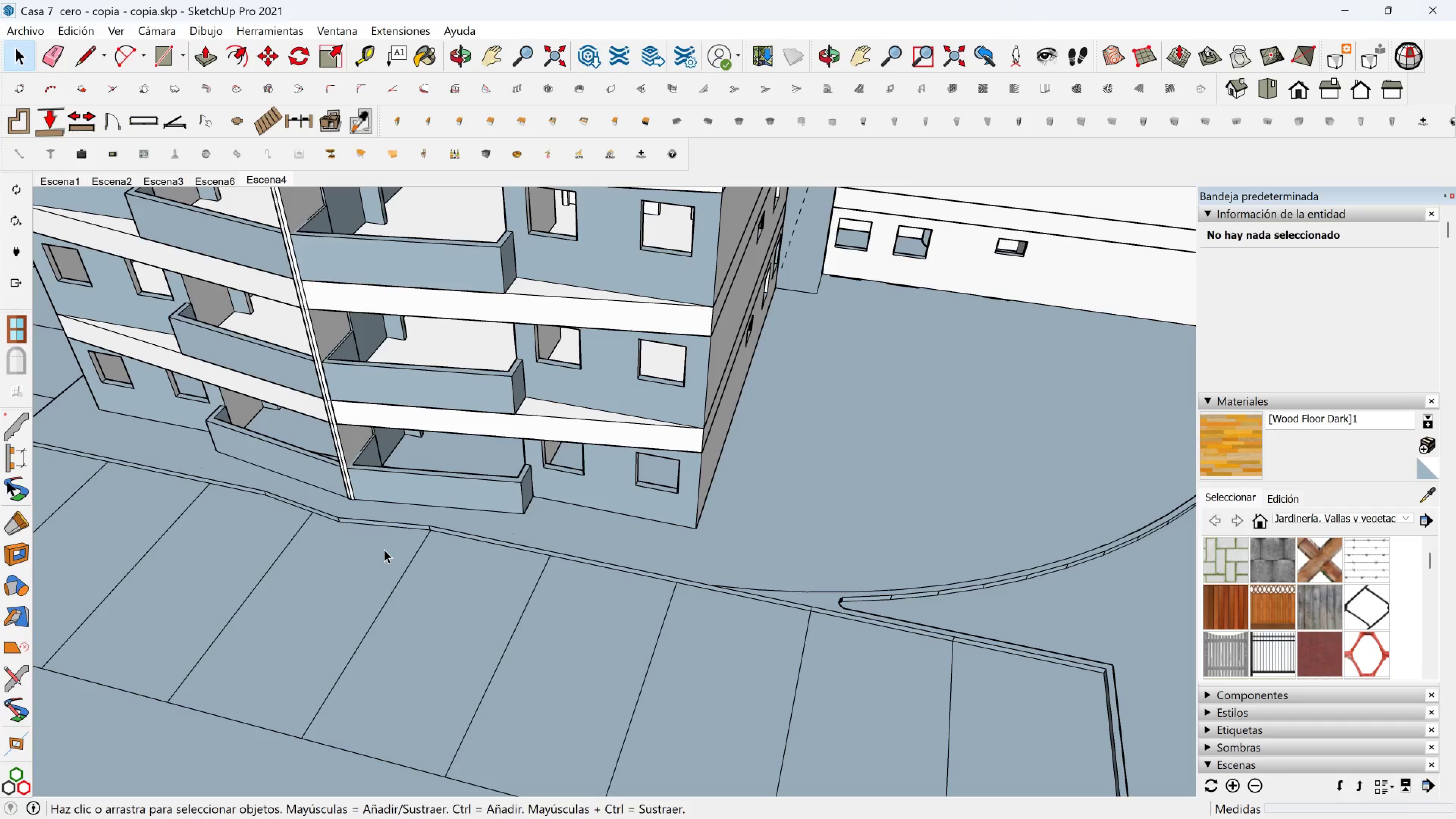 
wait(12.38)
 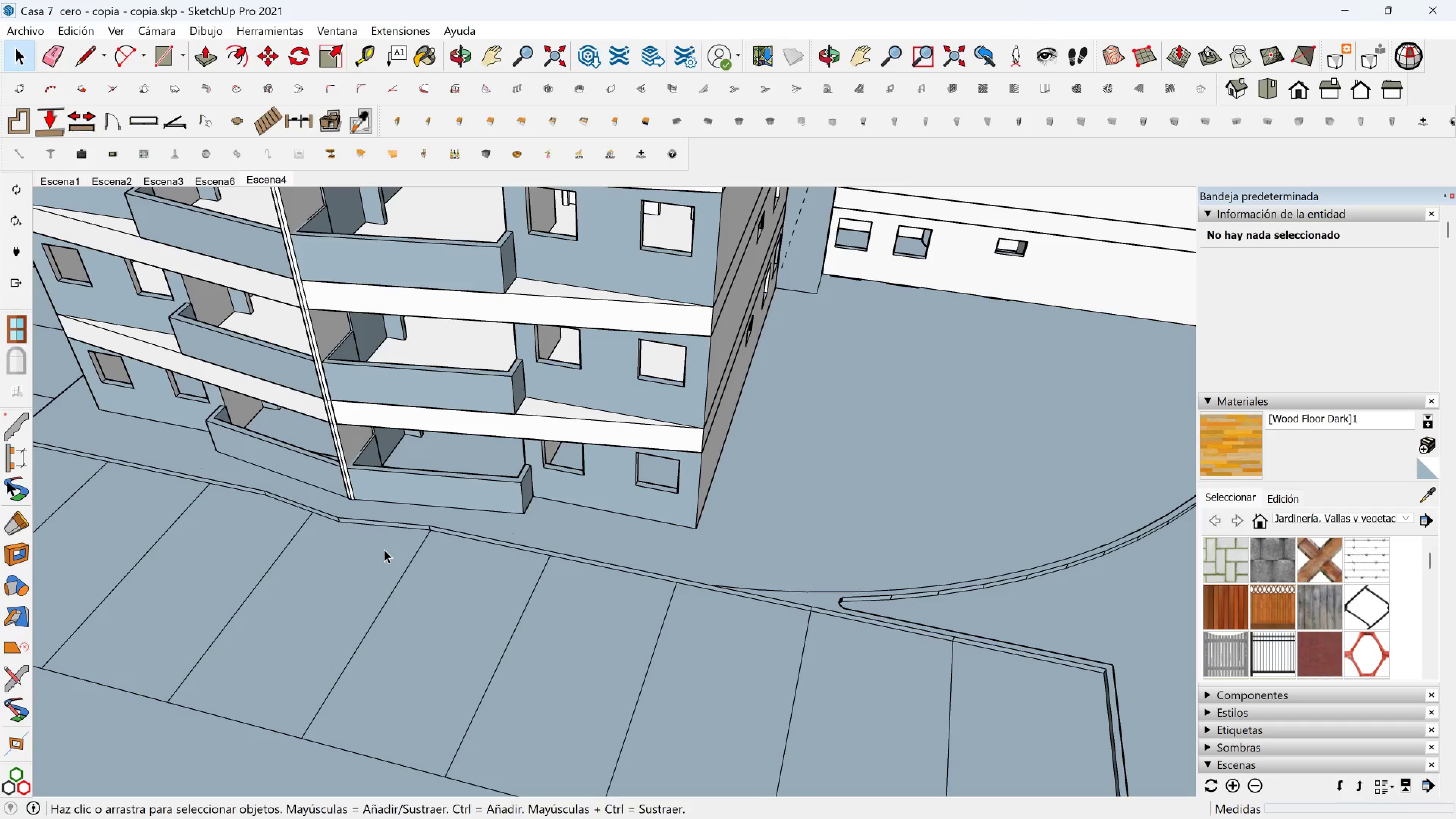 
mouse_move([1226, 614])
 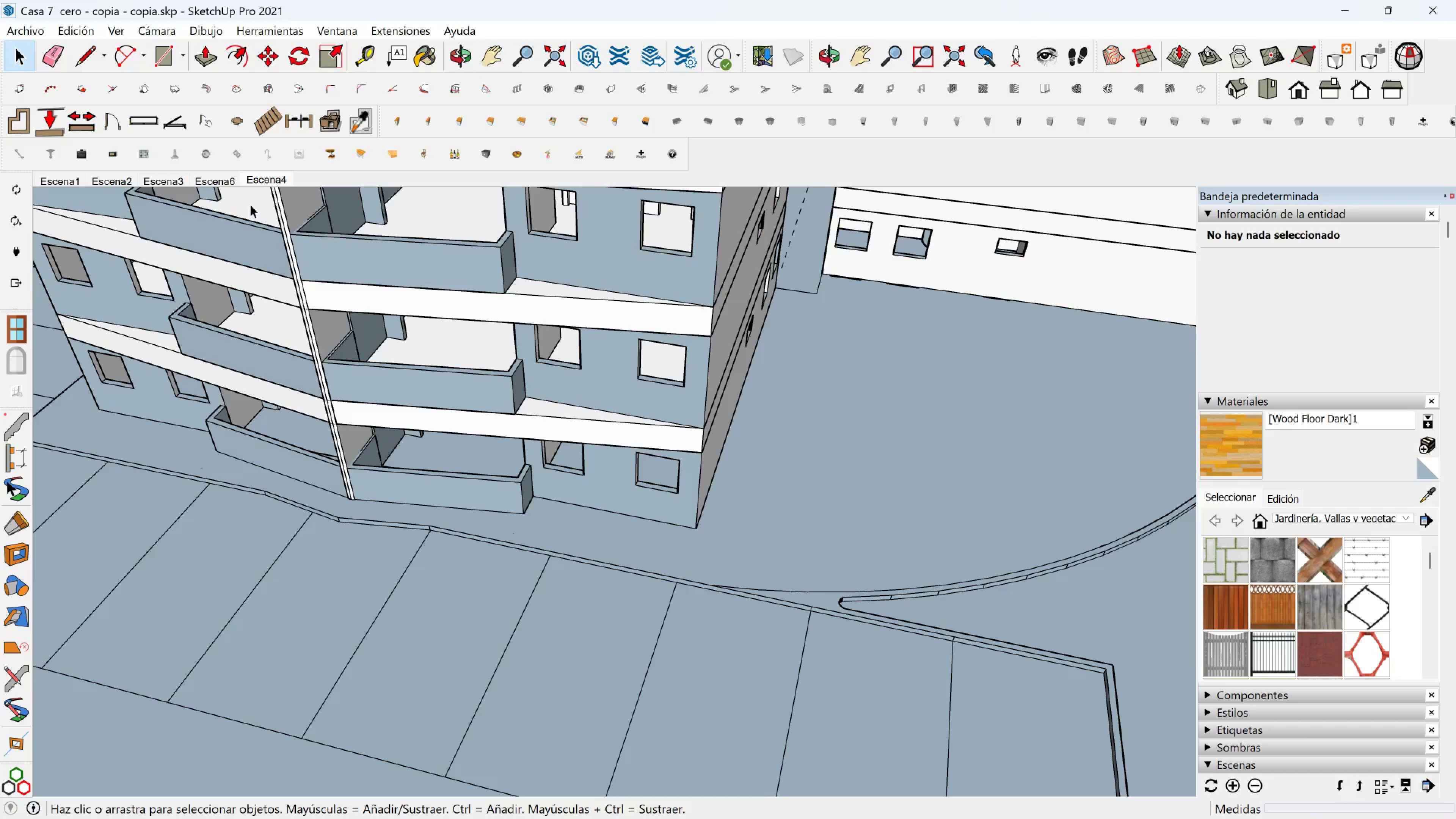 
wait(17.0)
 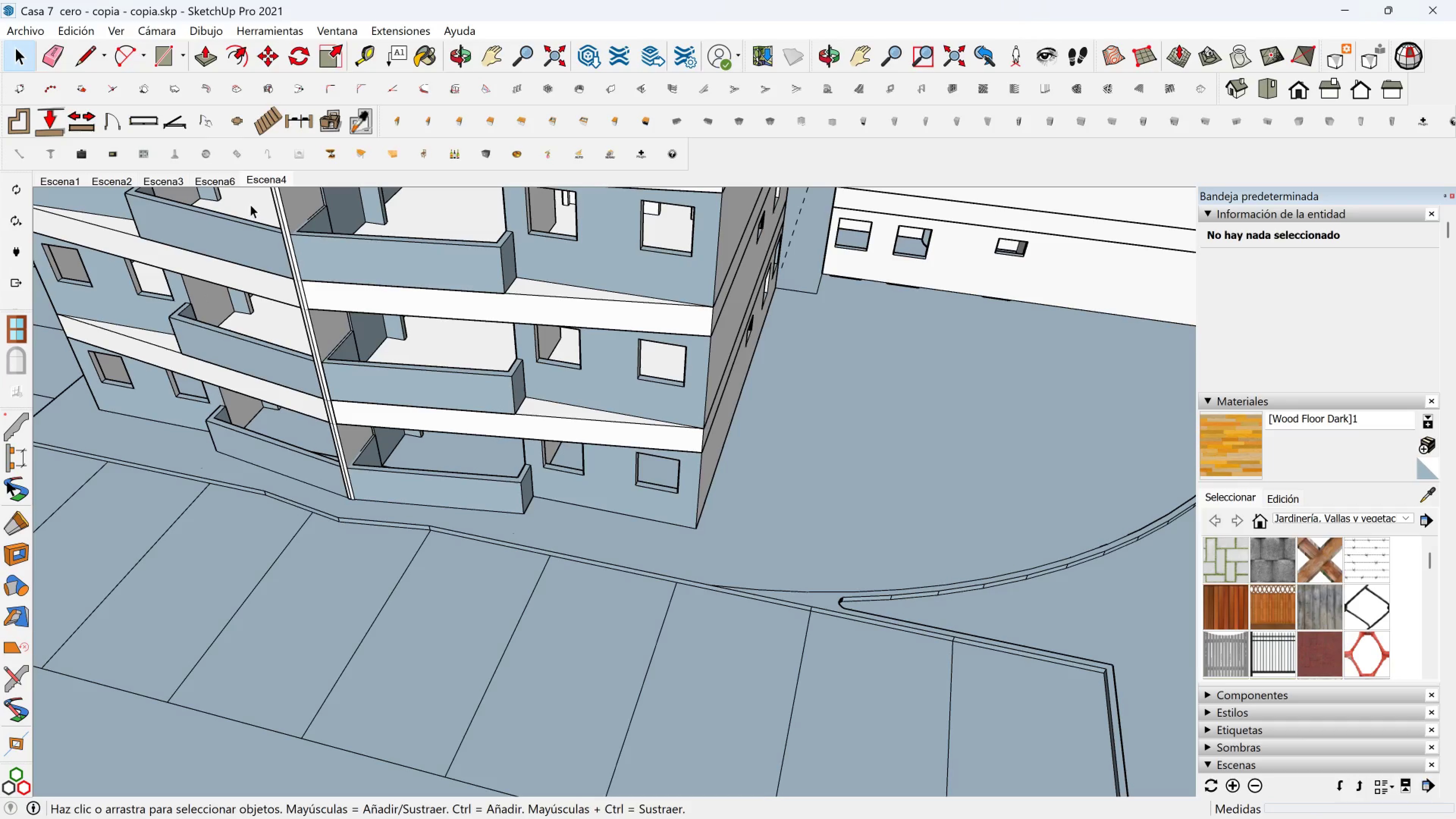 
scroll: coordinate [831, 463], scroll_direction: down, amount: 1.0
 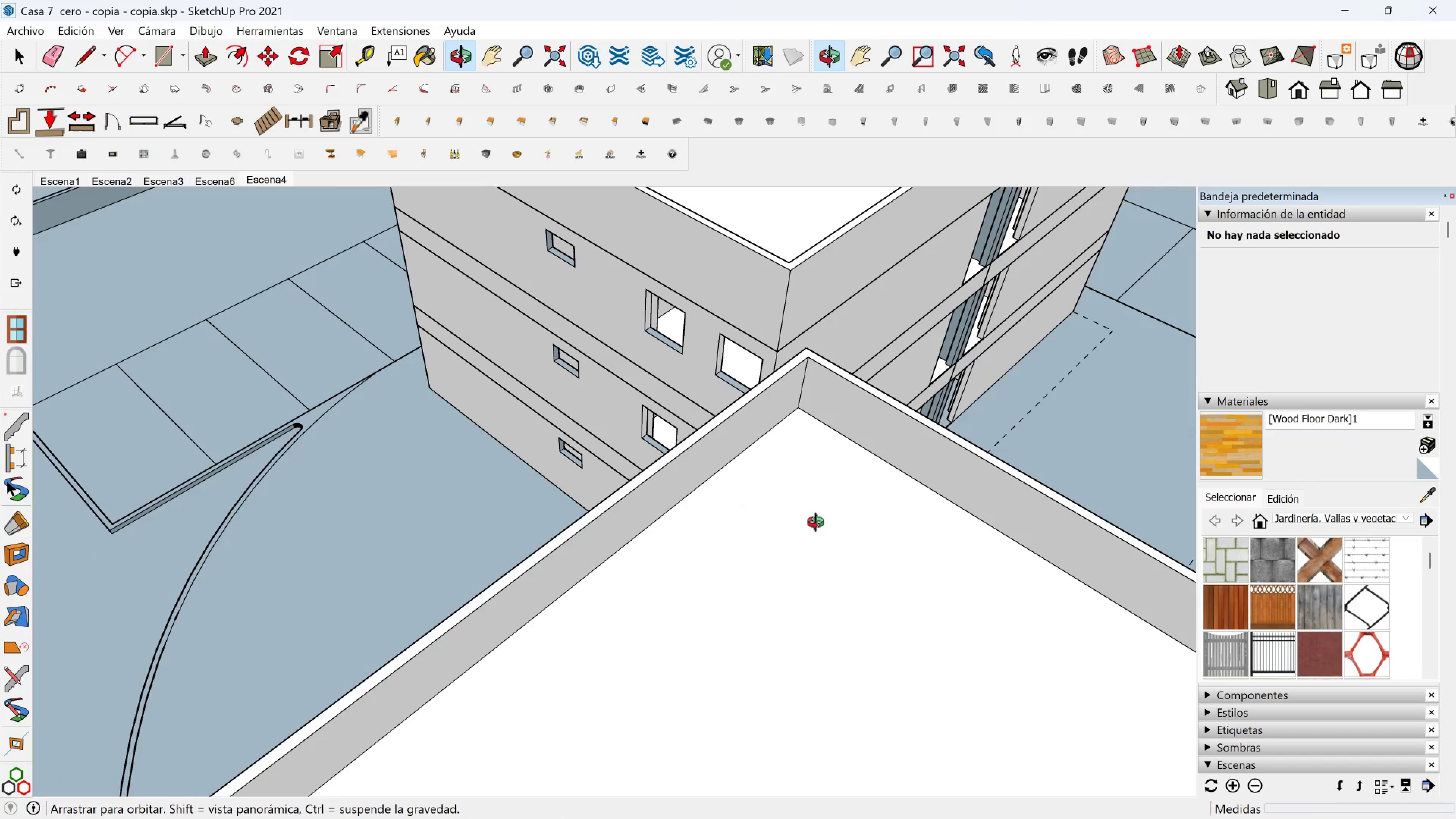 
wait(7.11)
 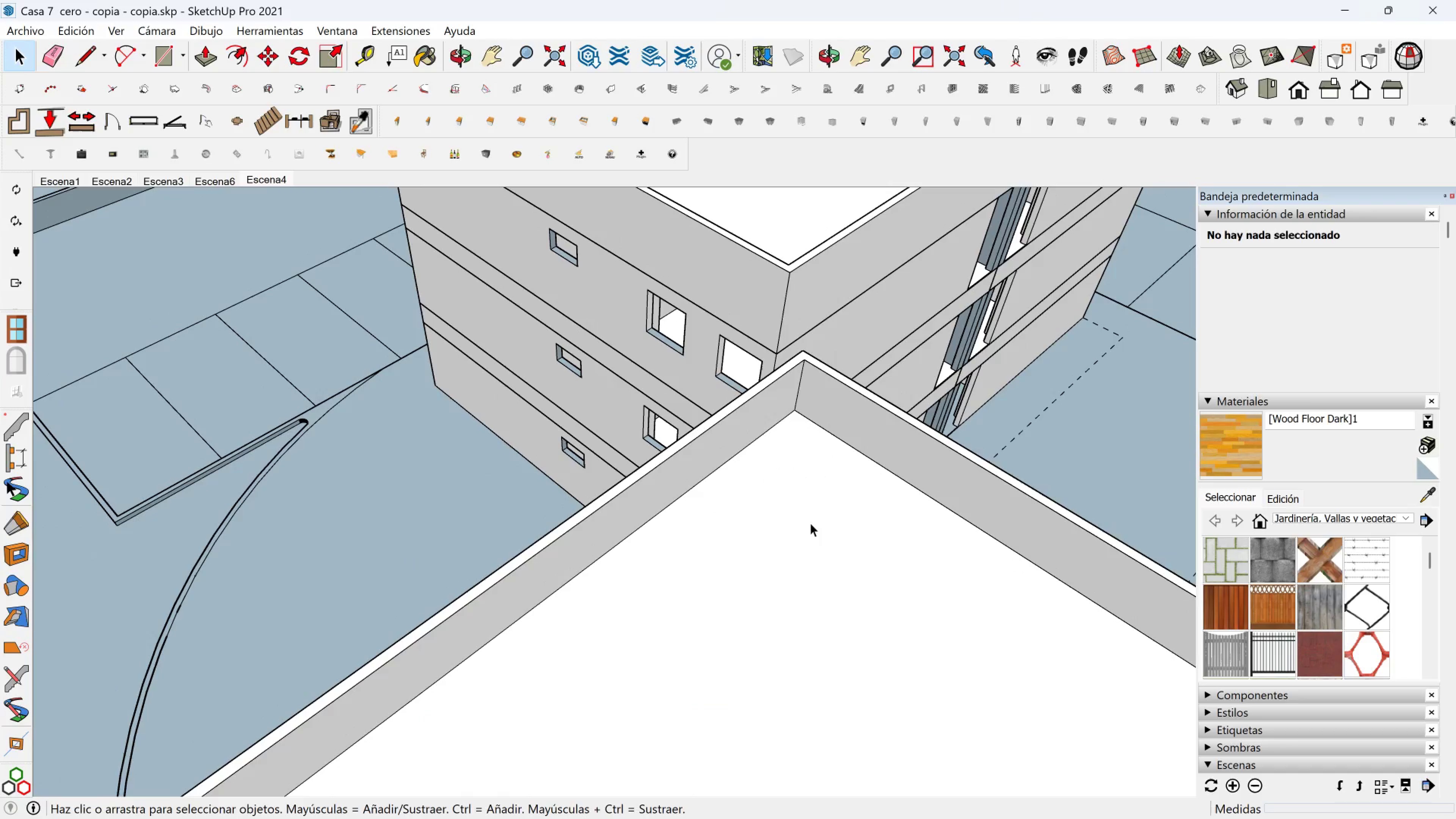 
scroll: coordinate [643, 516], scroll_direction: down, amount: 4.0
 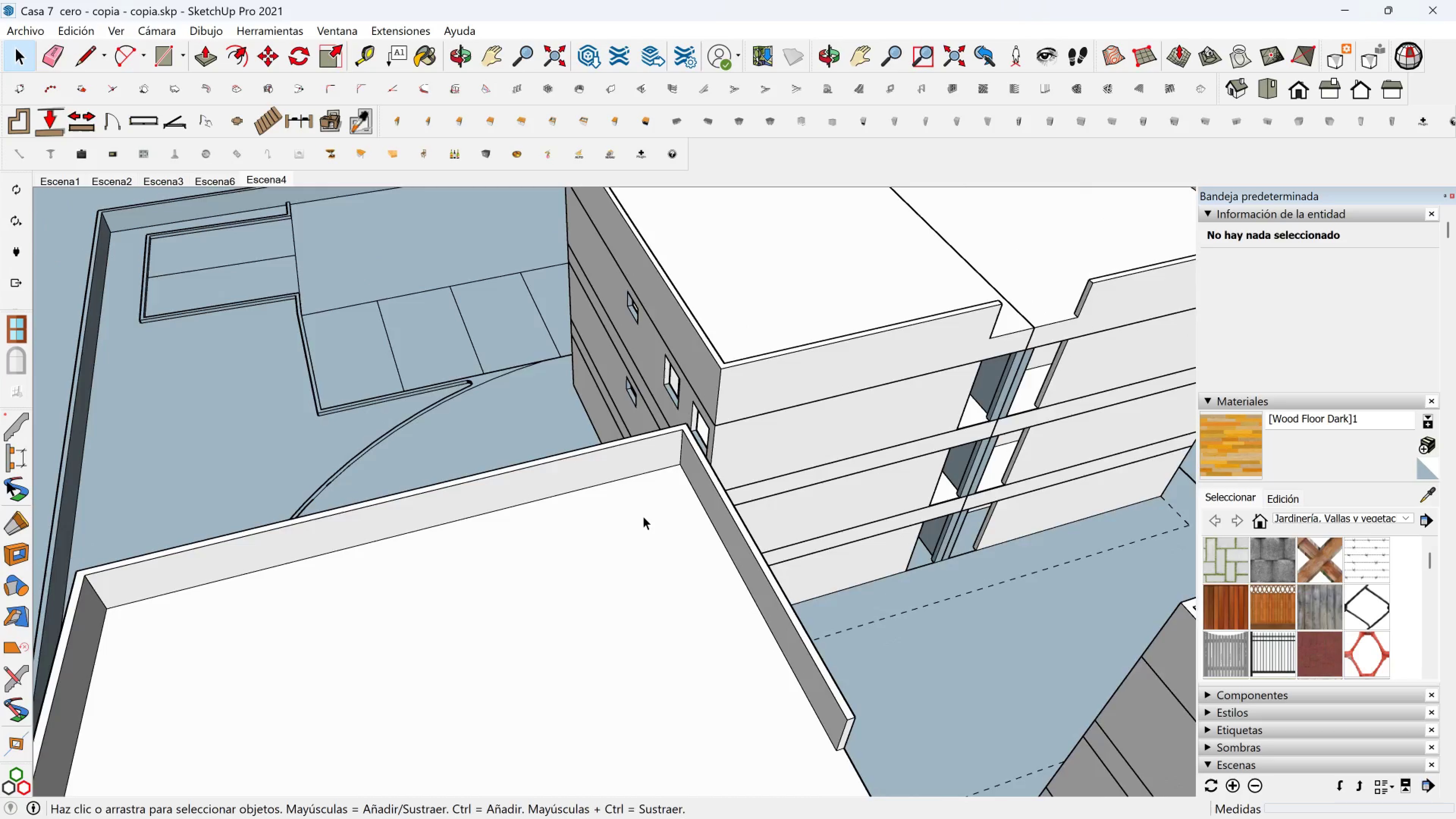 
scroll: coordinate [643, 516], scroll_direction: up, amount: 6.0
 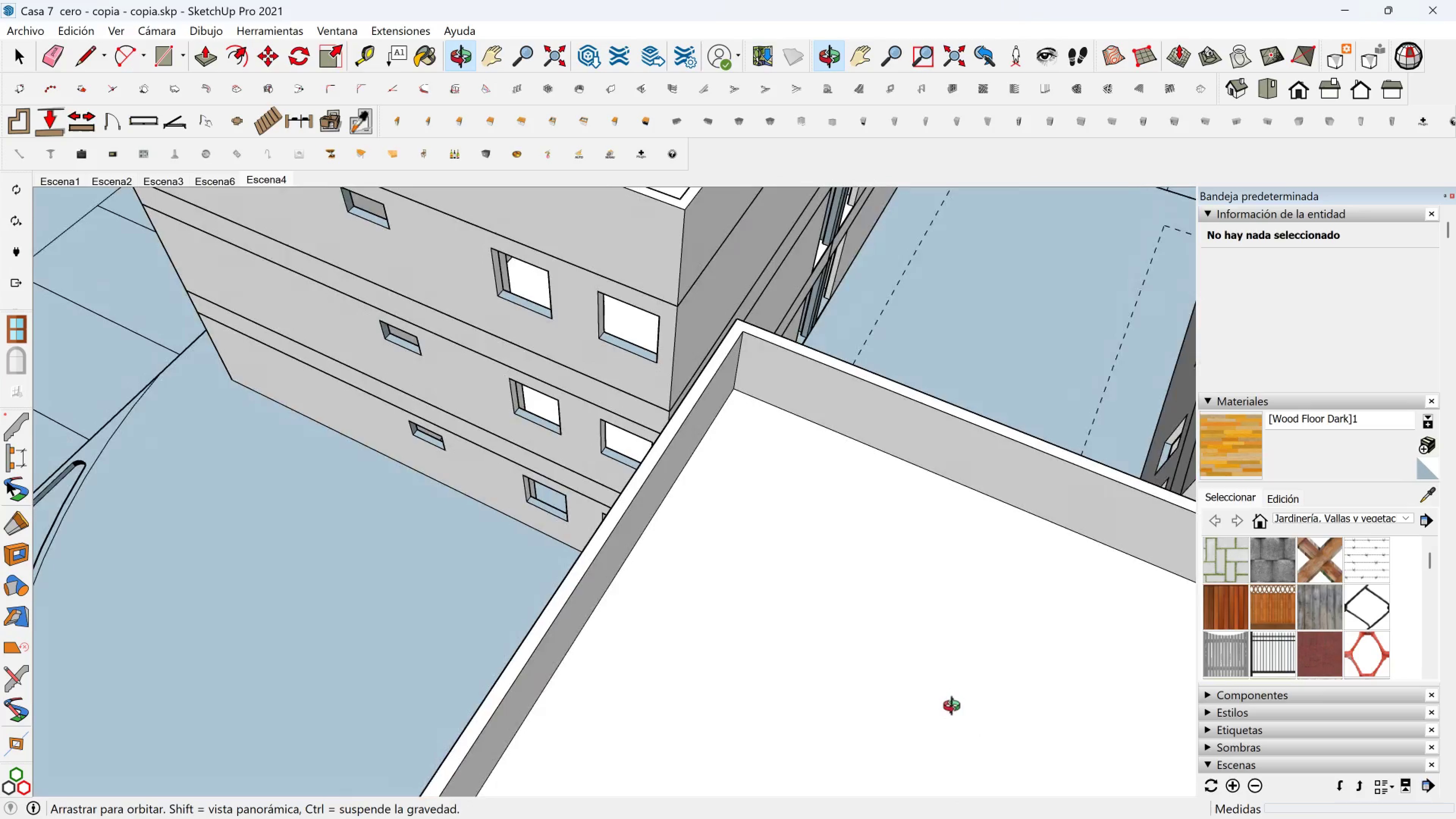 
wait(38.55)
 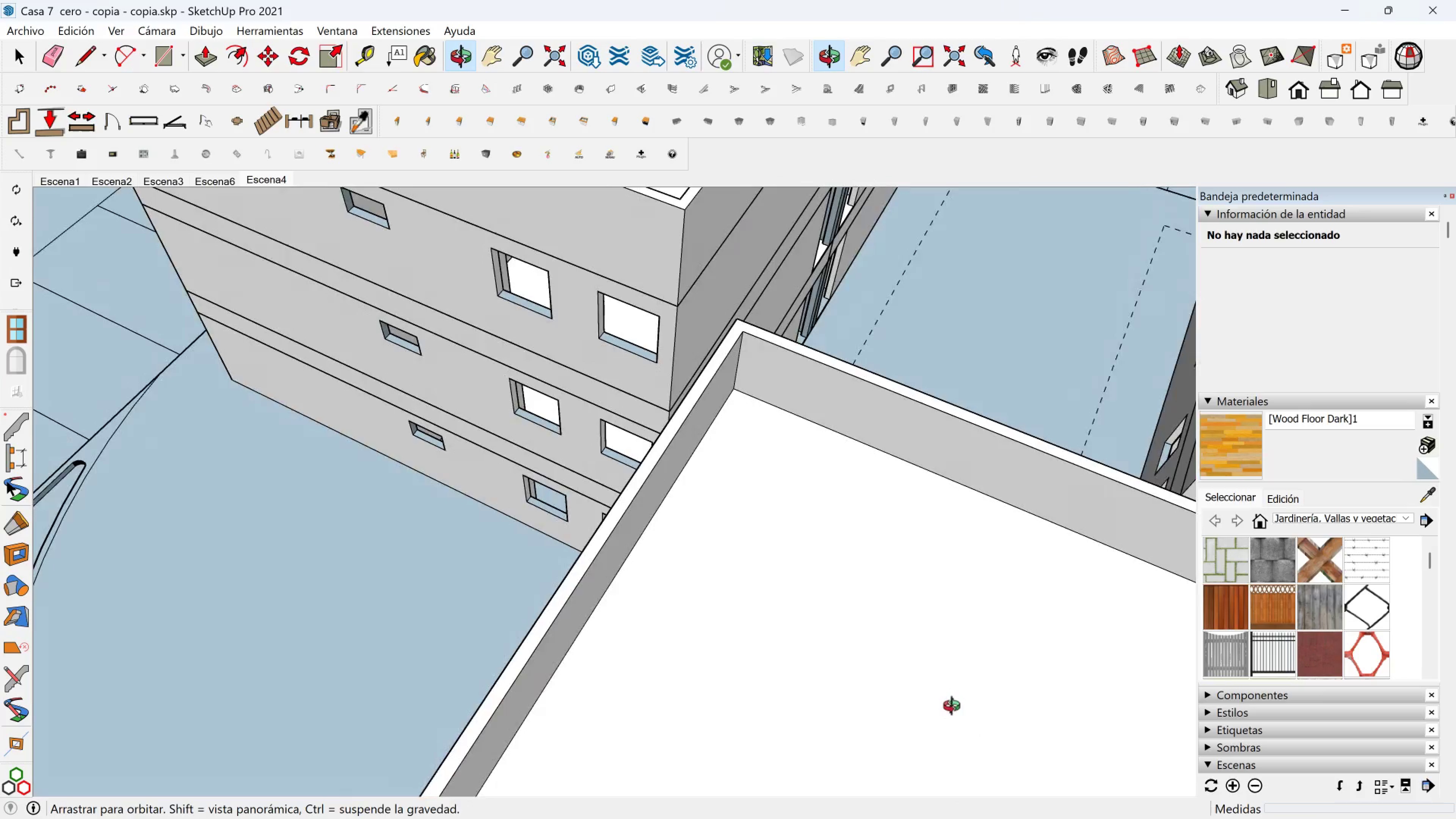 
scroll: coordinate [1029, 741], scroll_direction: down, amount: 5.0
 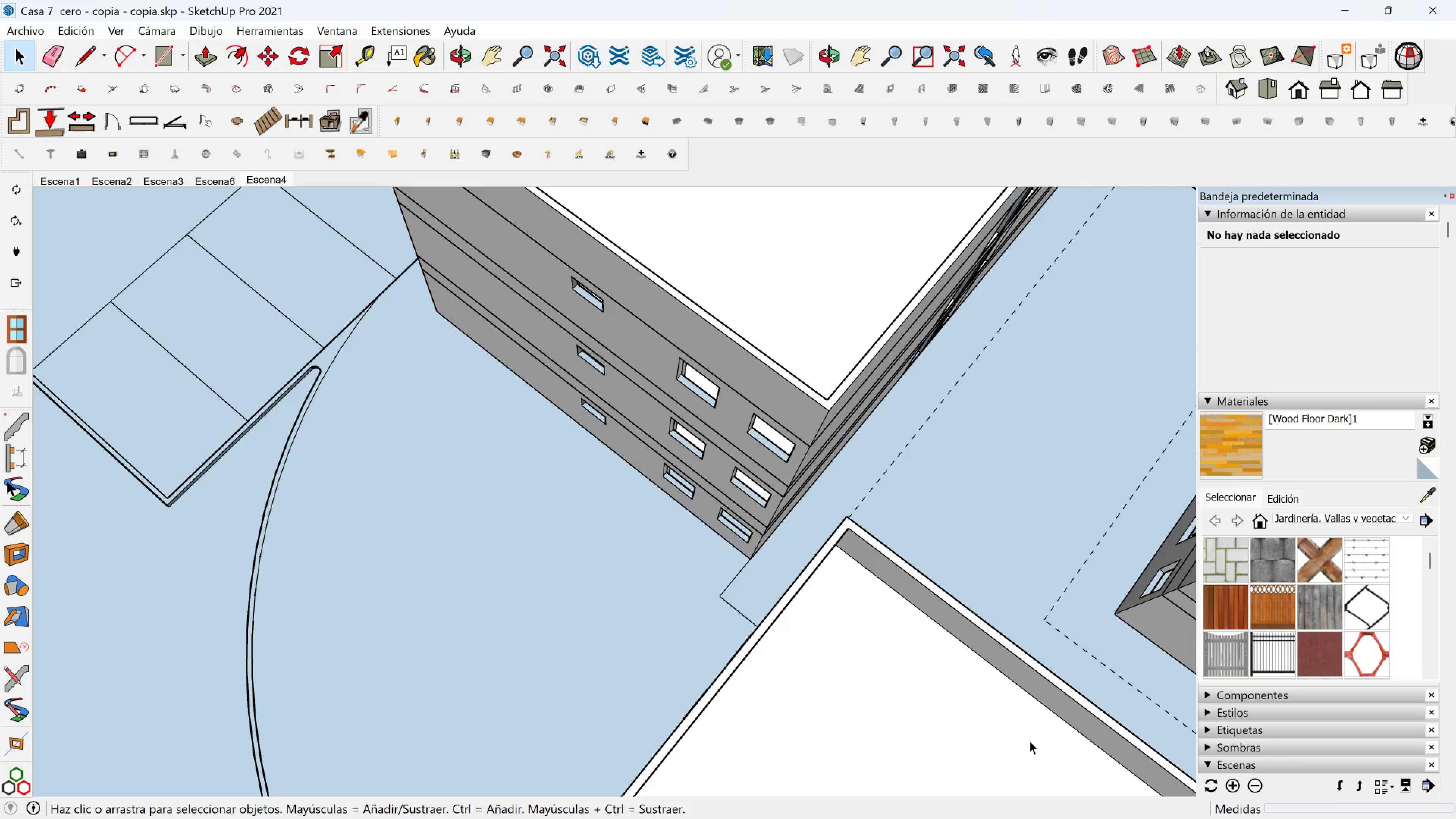 
scroll: coordinate [1029, 741], scroll_direction: up, amount: 1.0
 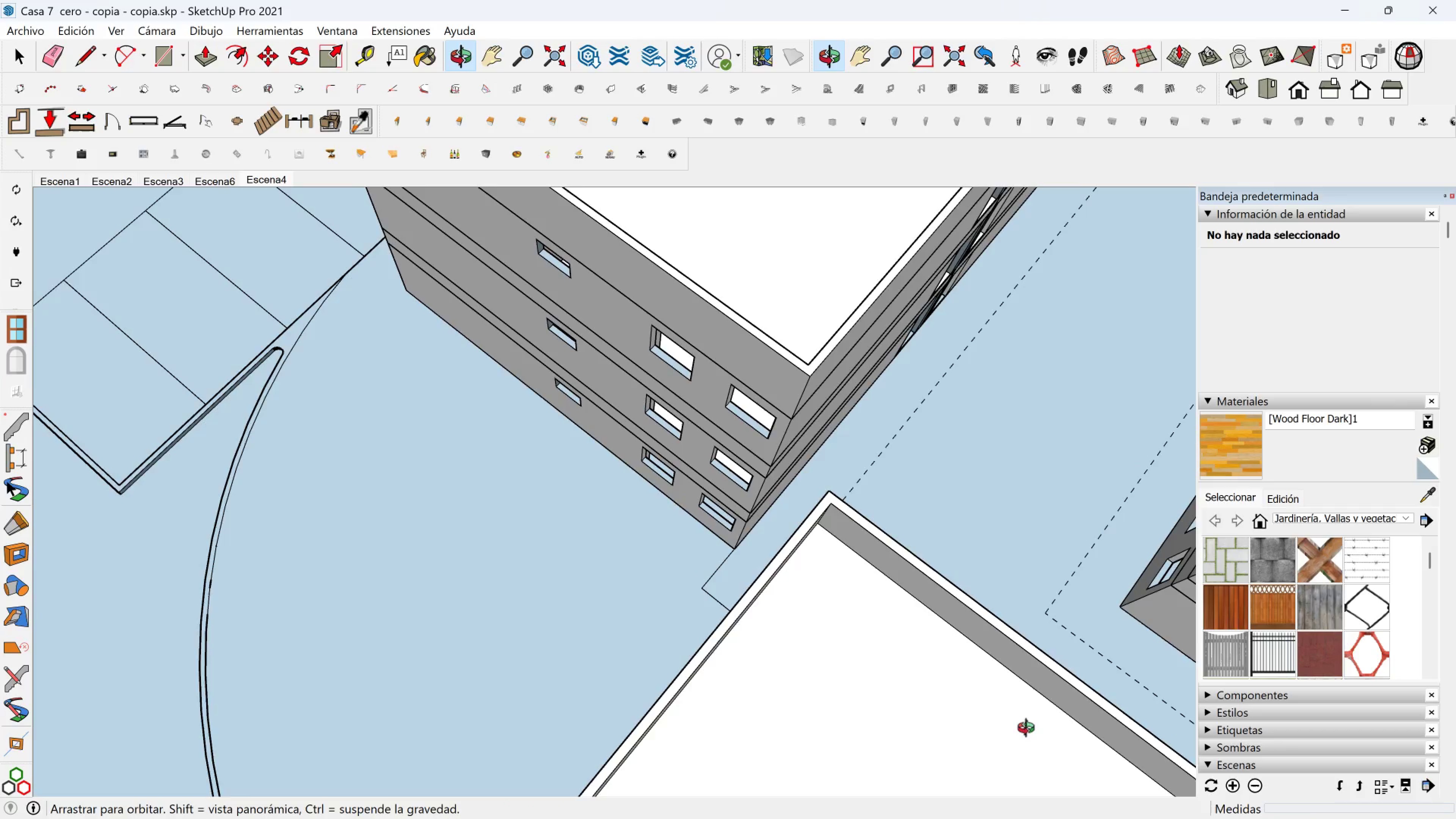 
wait(6.09)
 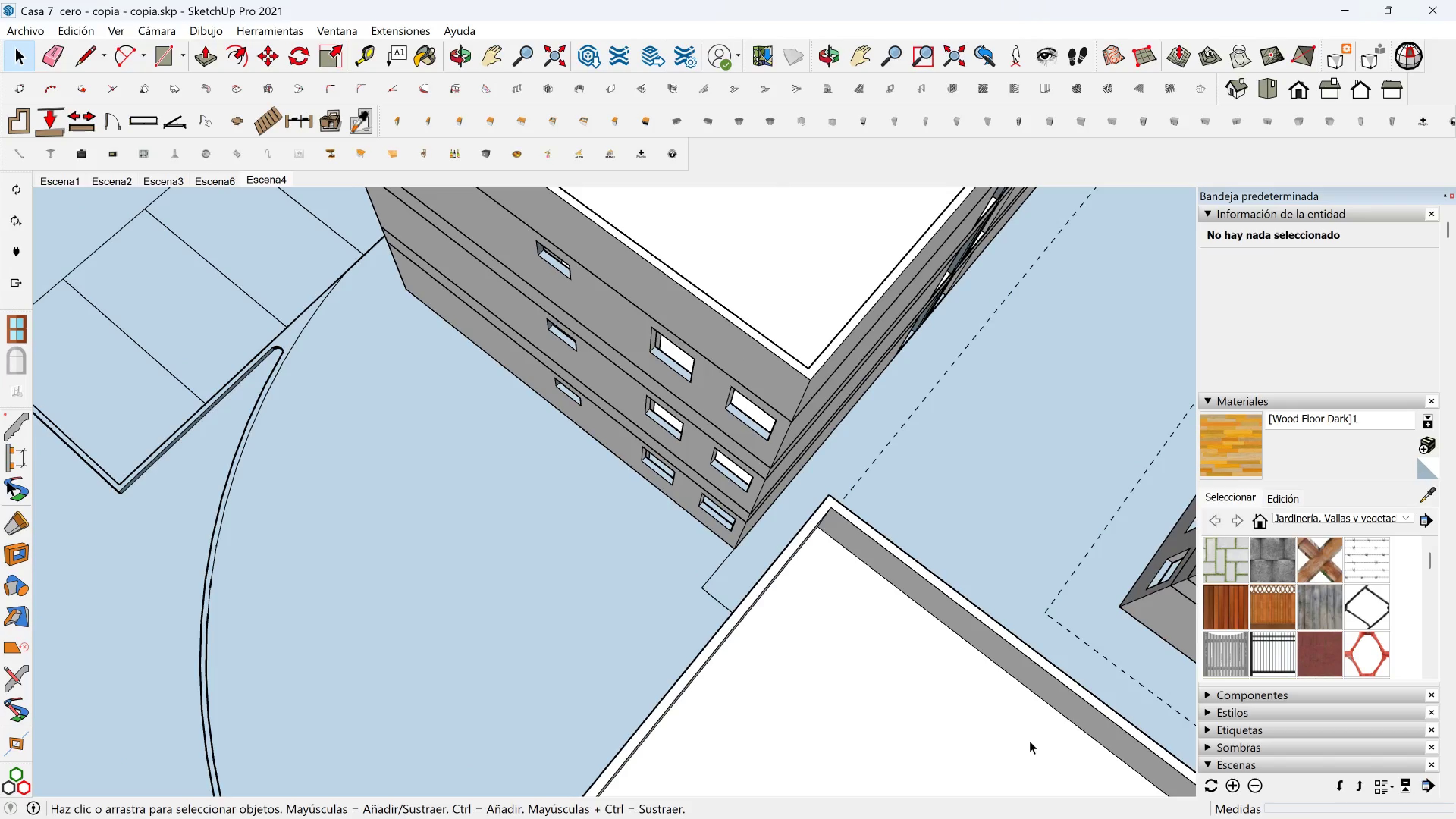 
scroll: coordinate [1035, 562], scroll_direction: down, amount: 2.0
 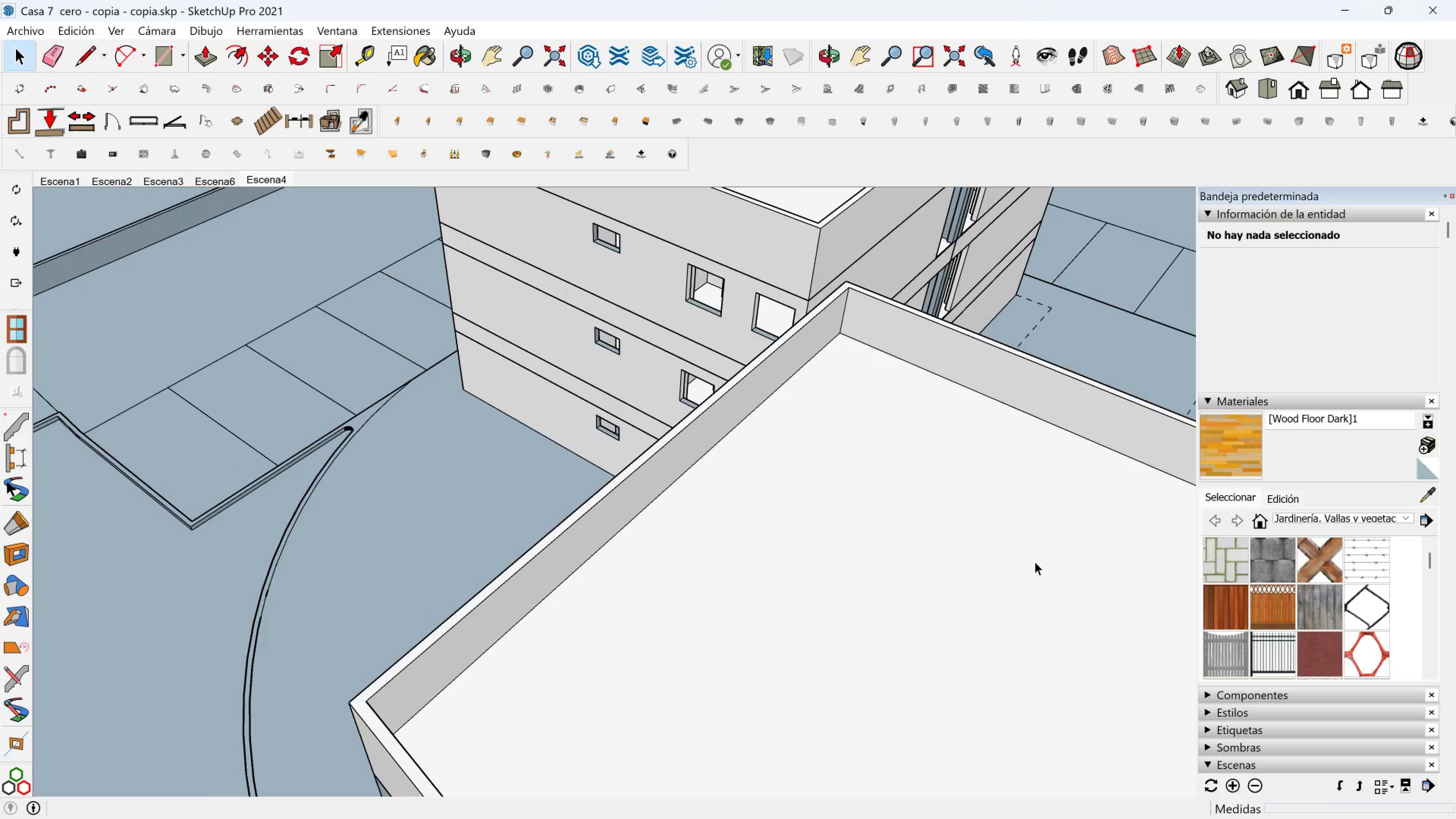 
scroll: coordinate [1035, 562], scroll_direction: up, amount: 1.0
 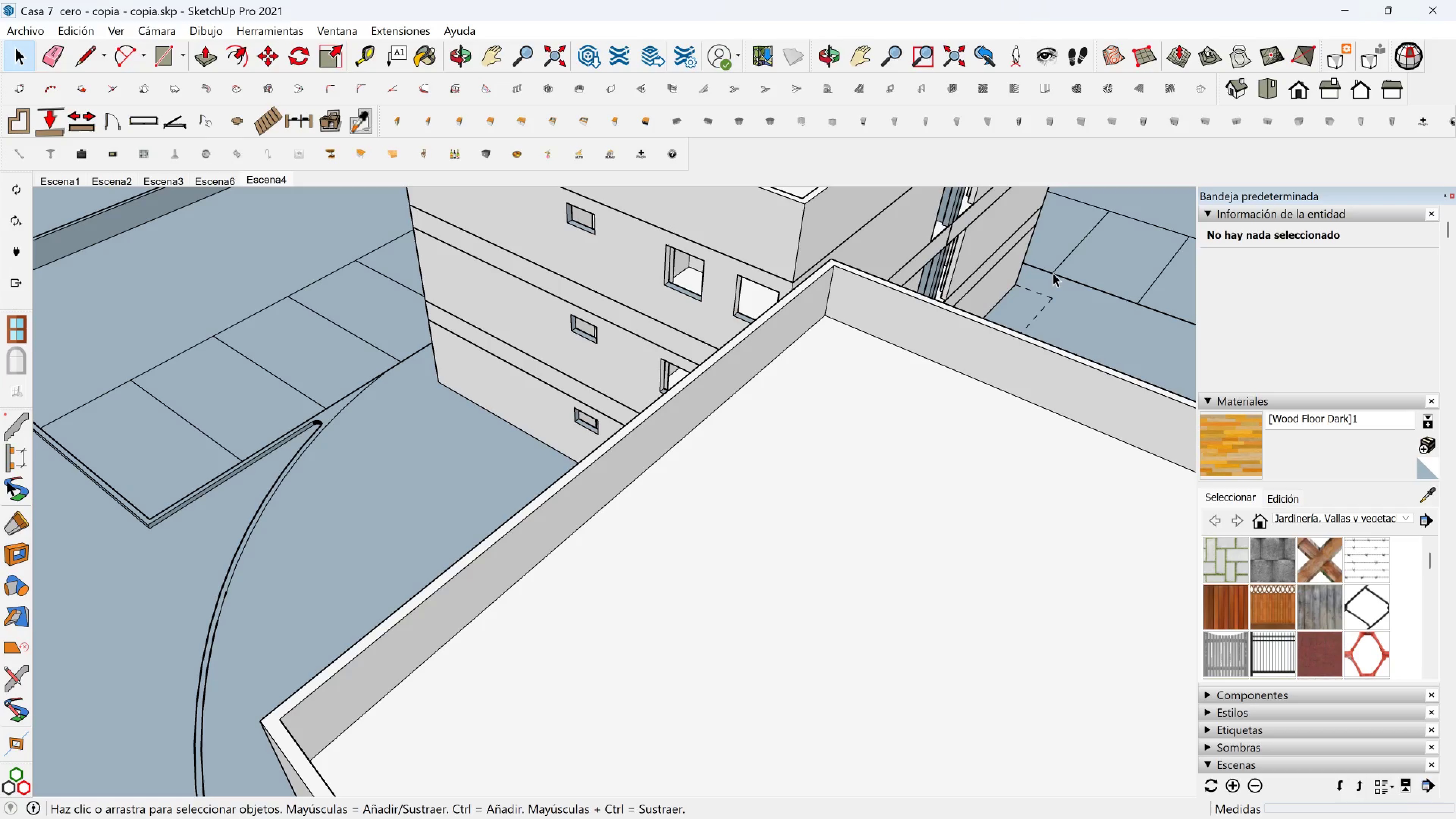 
wait(22.37)
 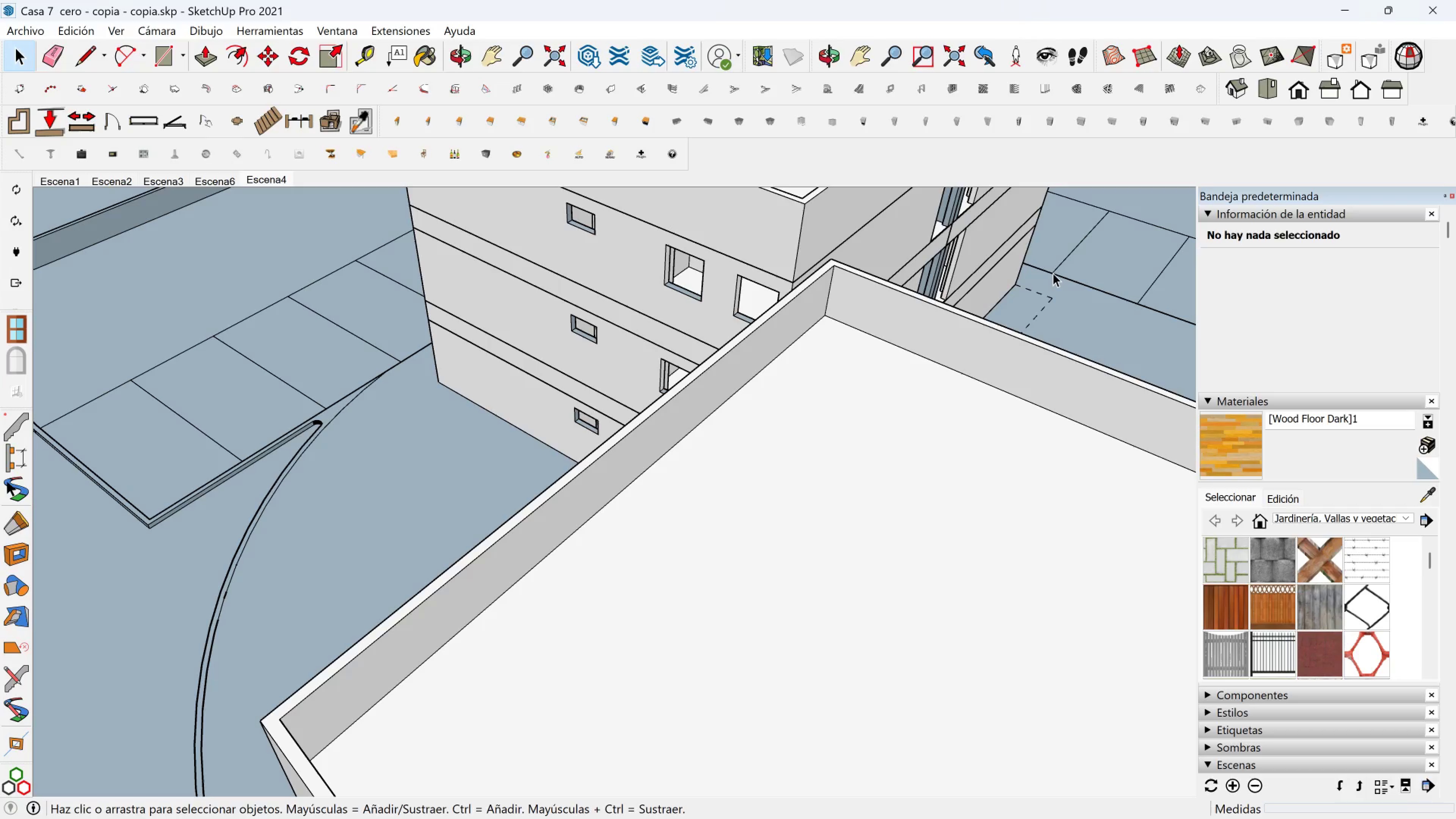 
scroll: coordinate [728, 2], scroll_direction: up, amount: 1.0
 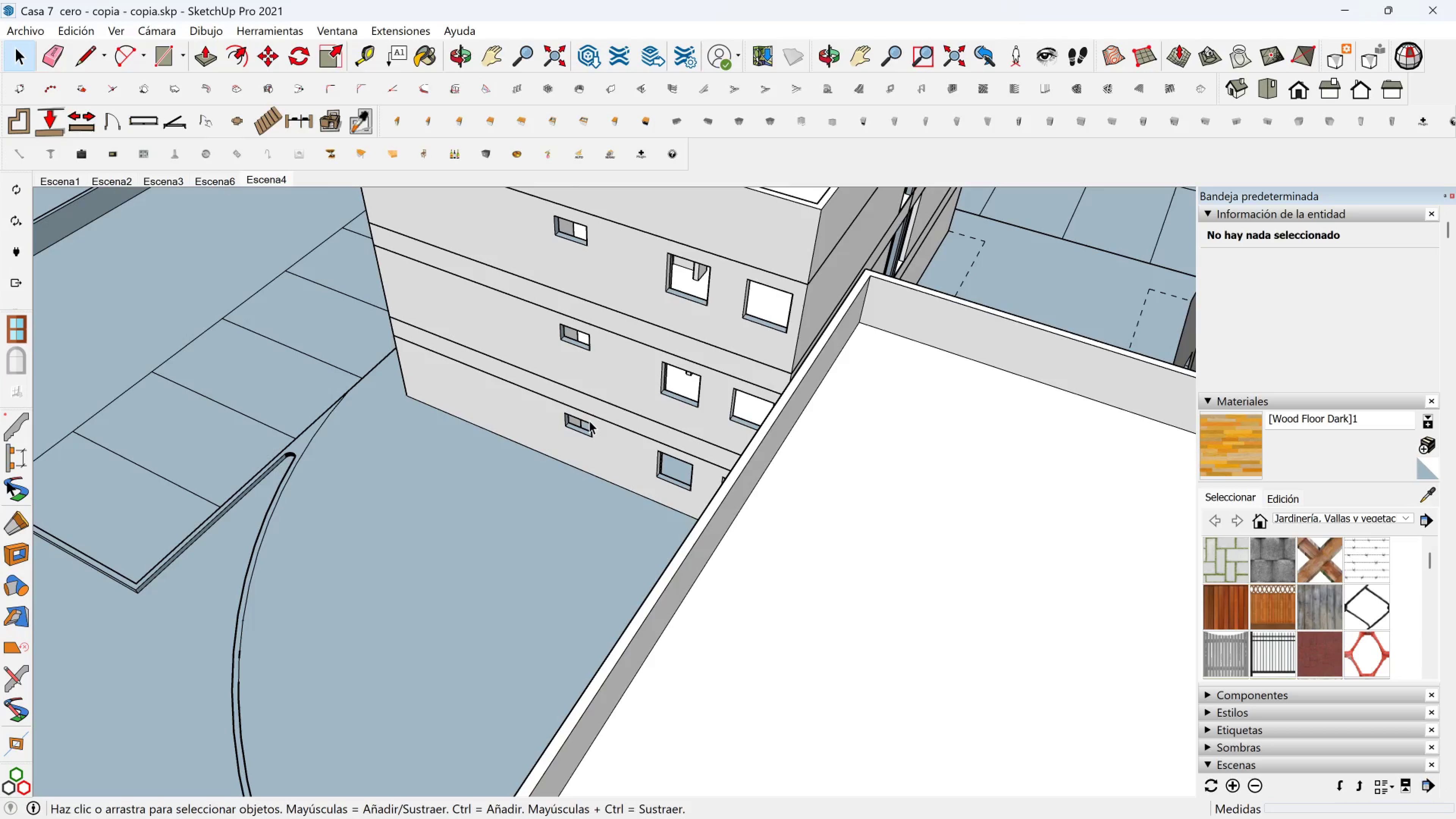 
scroll: coordinate [730, 436], scroll_direction: down, amount: 3.0
 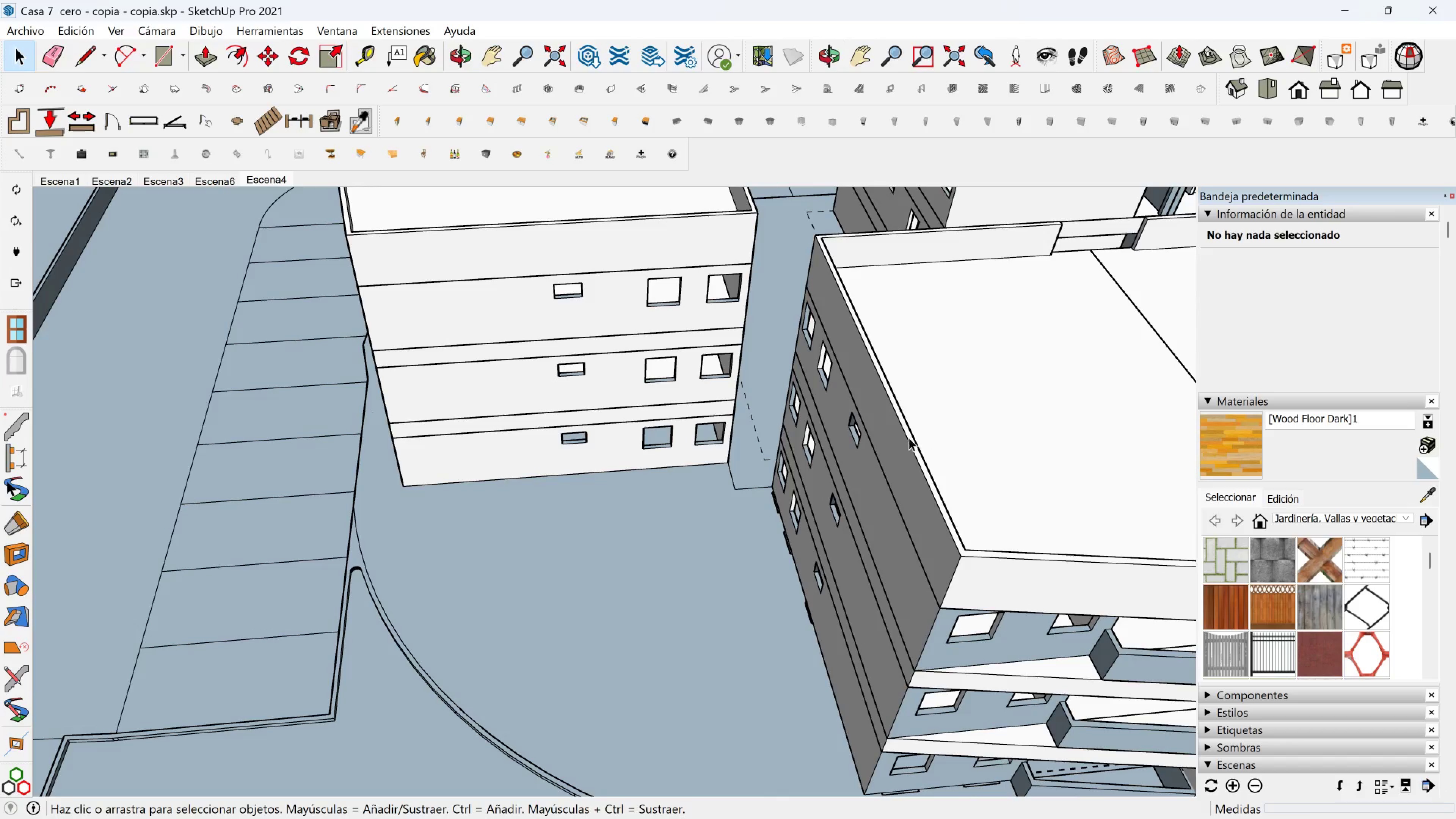 
hold_key(key=ShiftLeft, duration=0.4)
 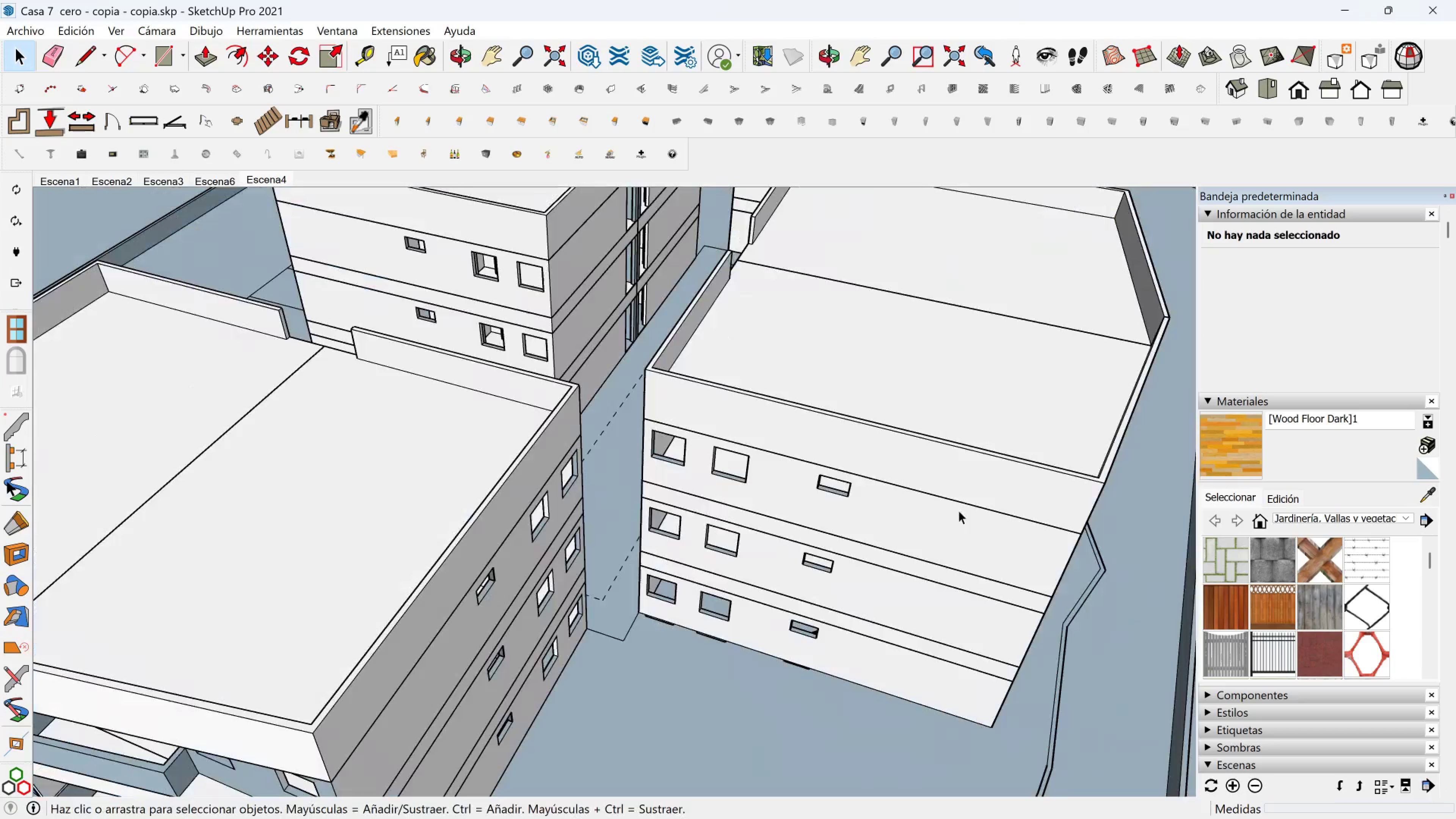 
key(Shift+ShiftLeft)
 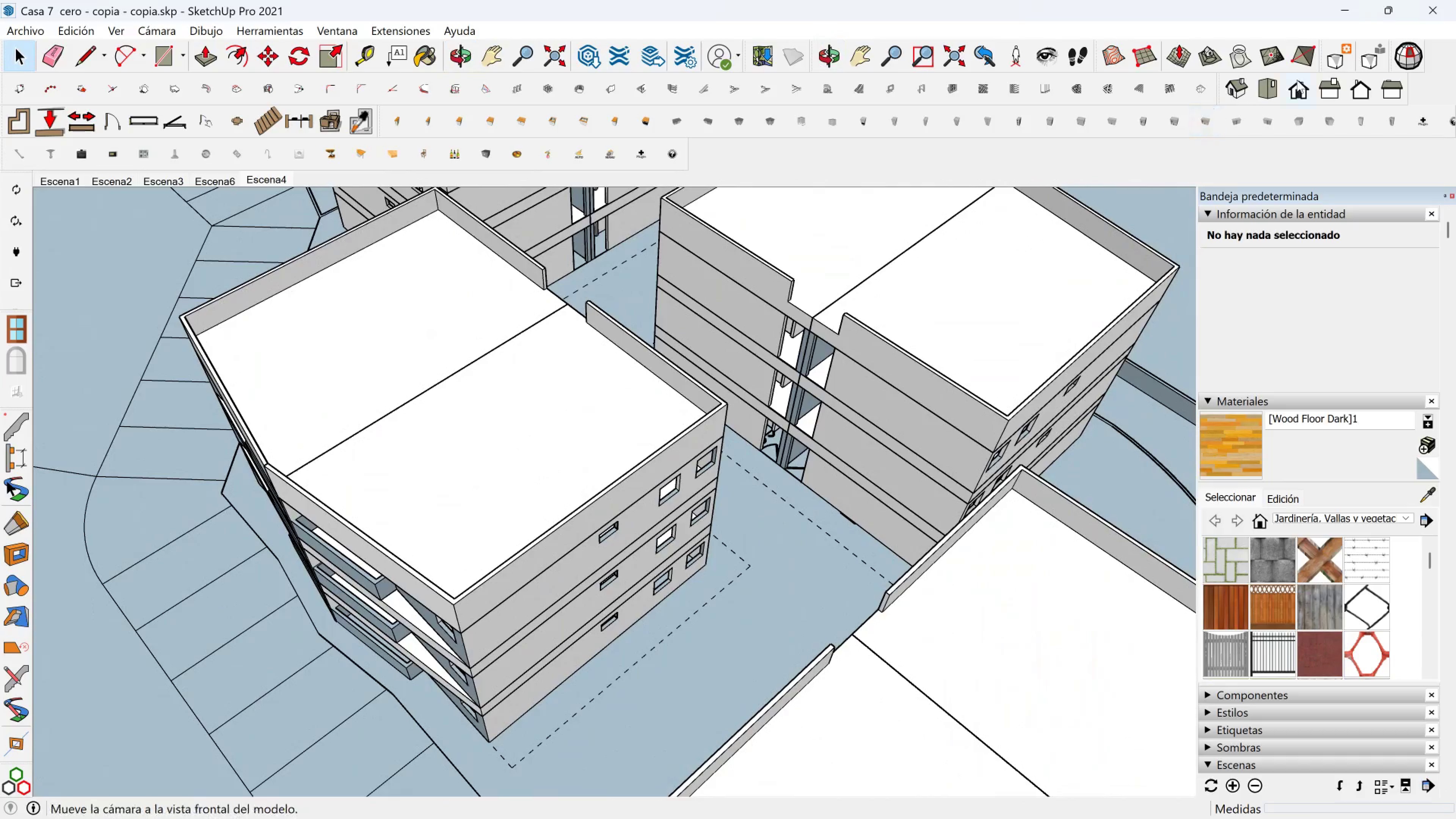 
left_click([1401, 4])
 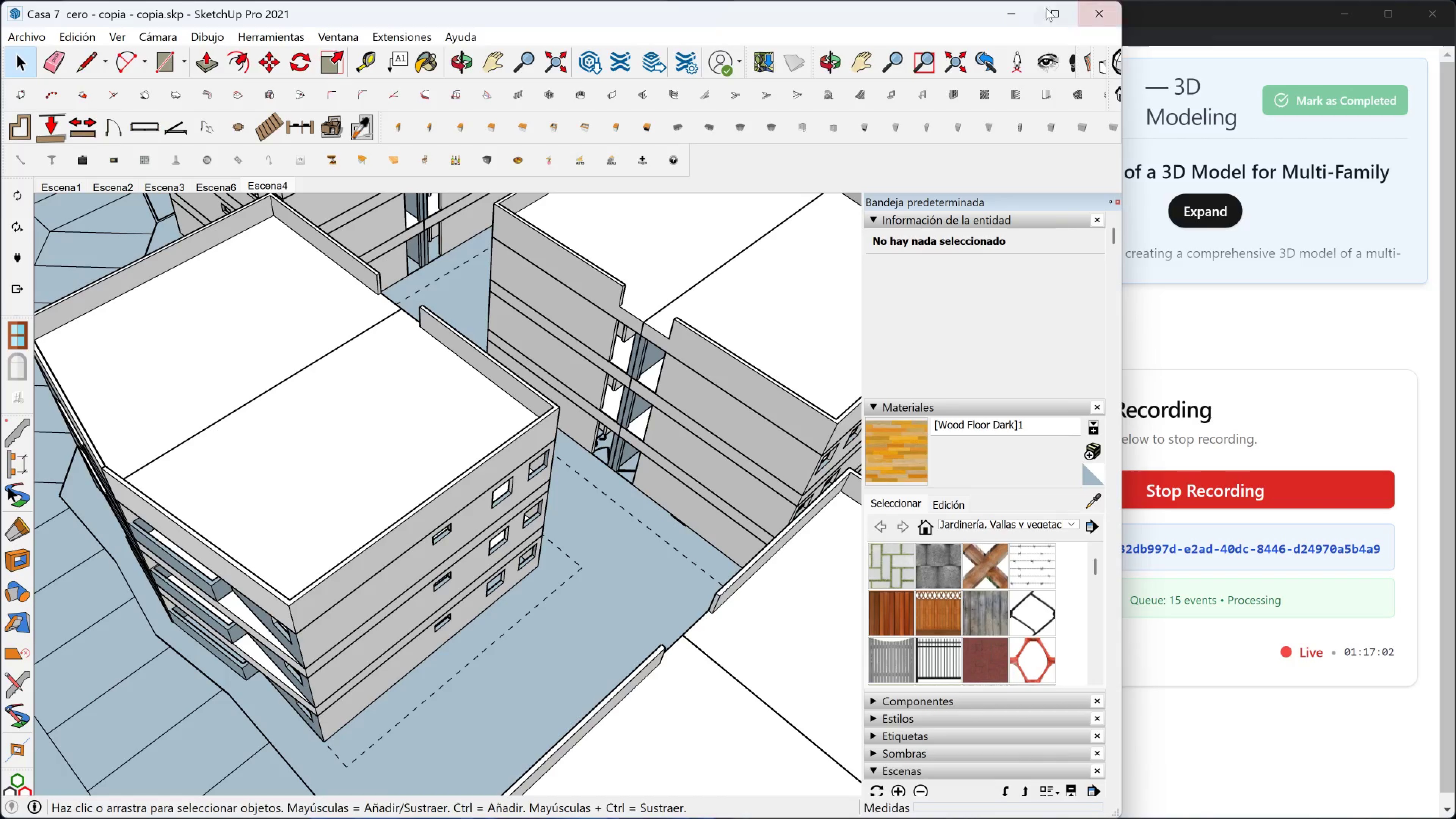 
left_click([1049, 9])
 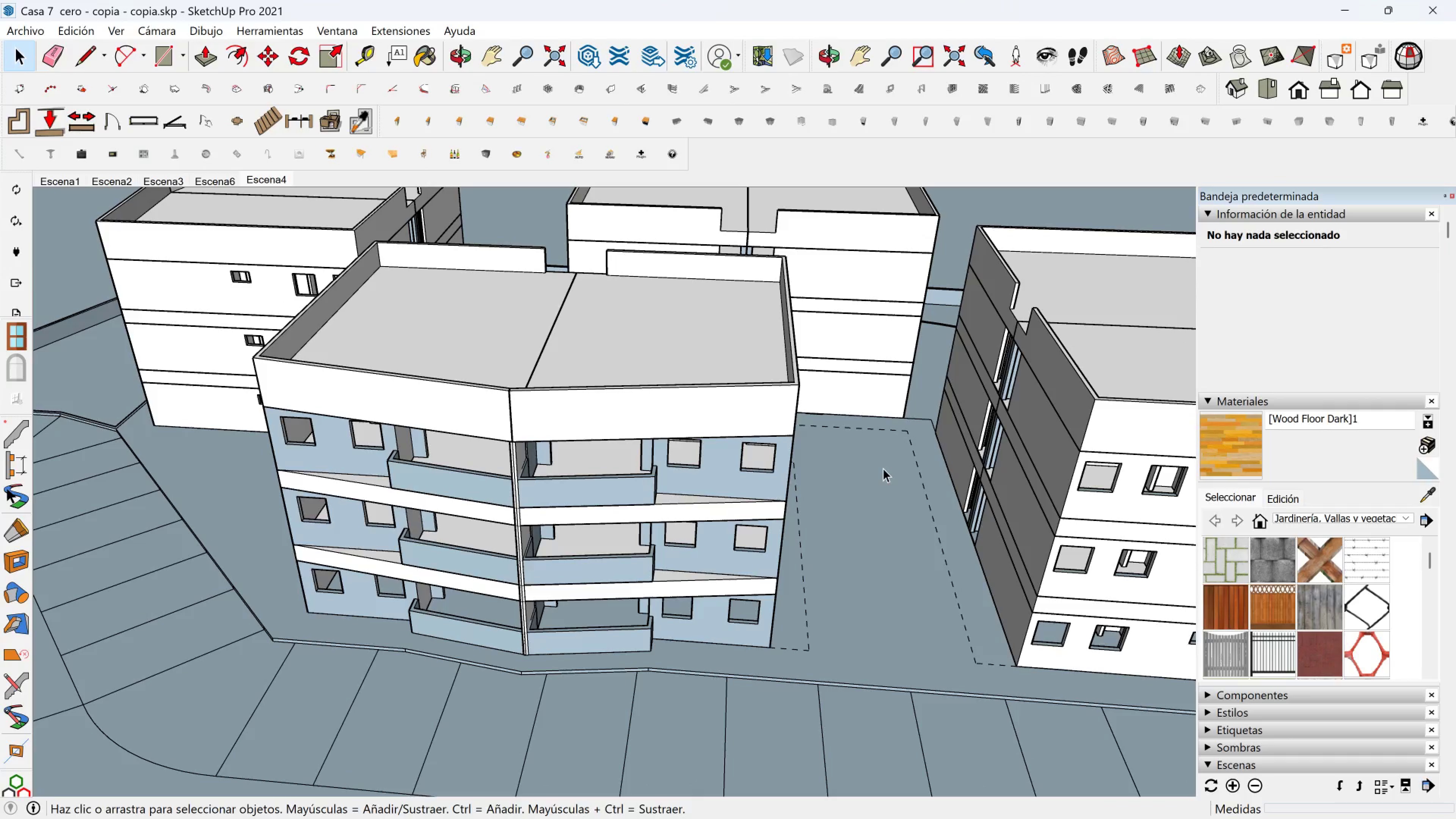 
wait(7.99)
 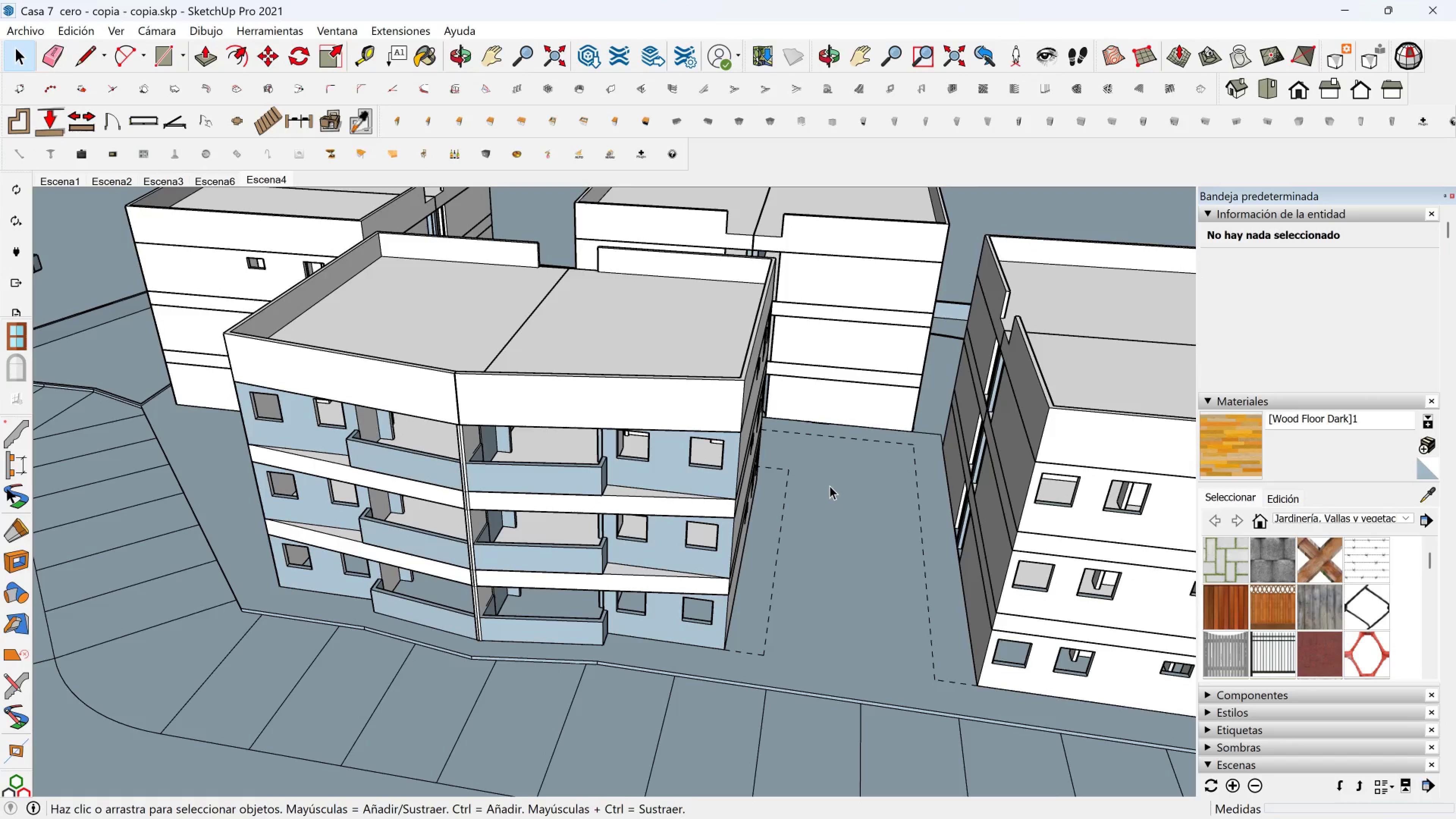 
hold_key(key=ShiftLeft, duration=0.52)
 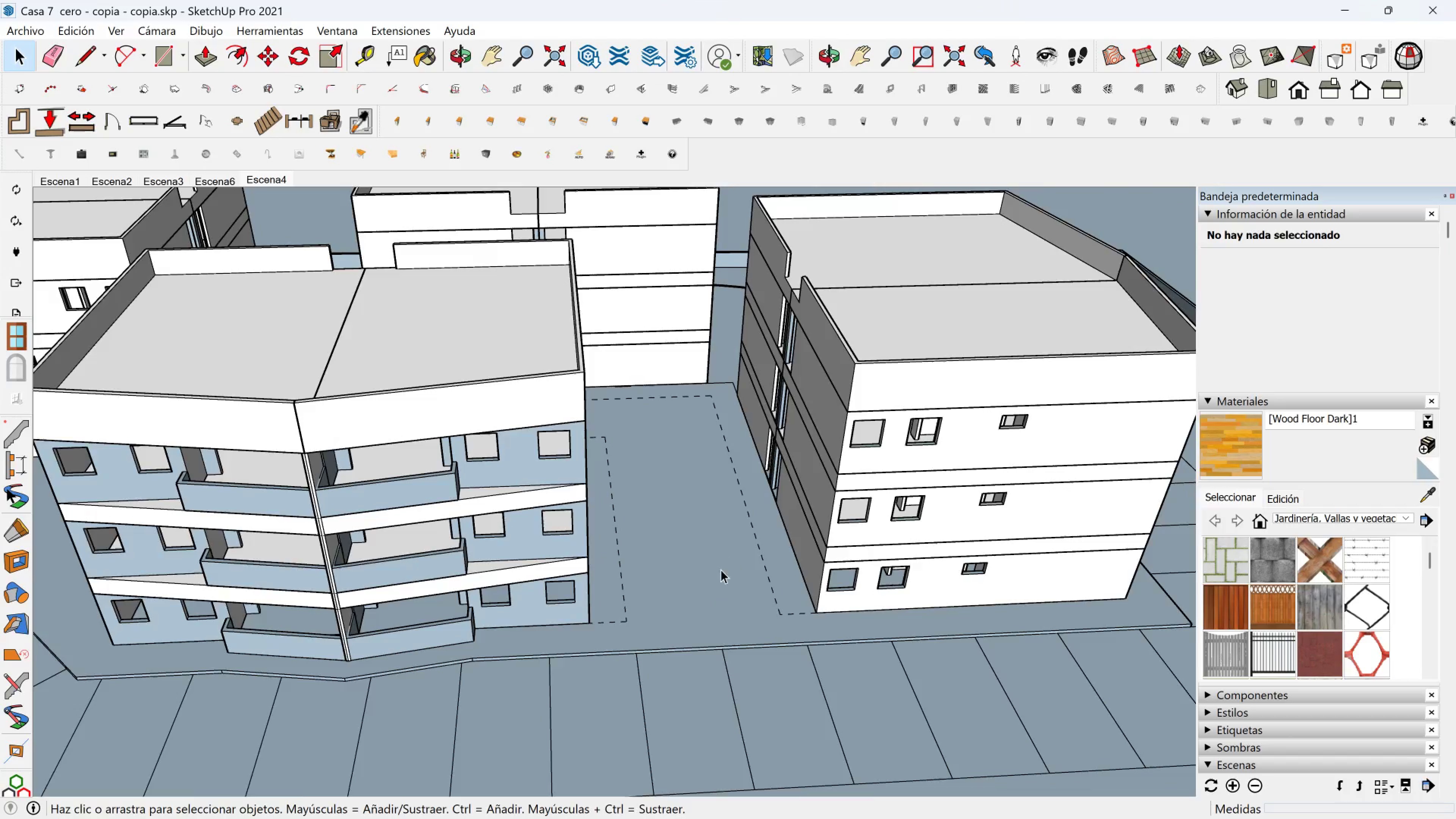 
scroll: coordinate [756, 592], scroll_direction: up, amount: 3.0
 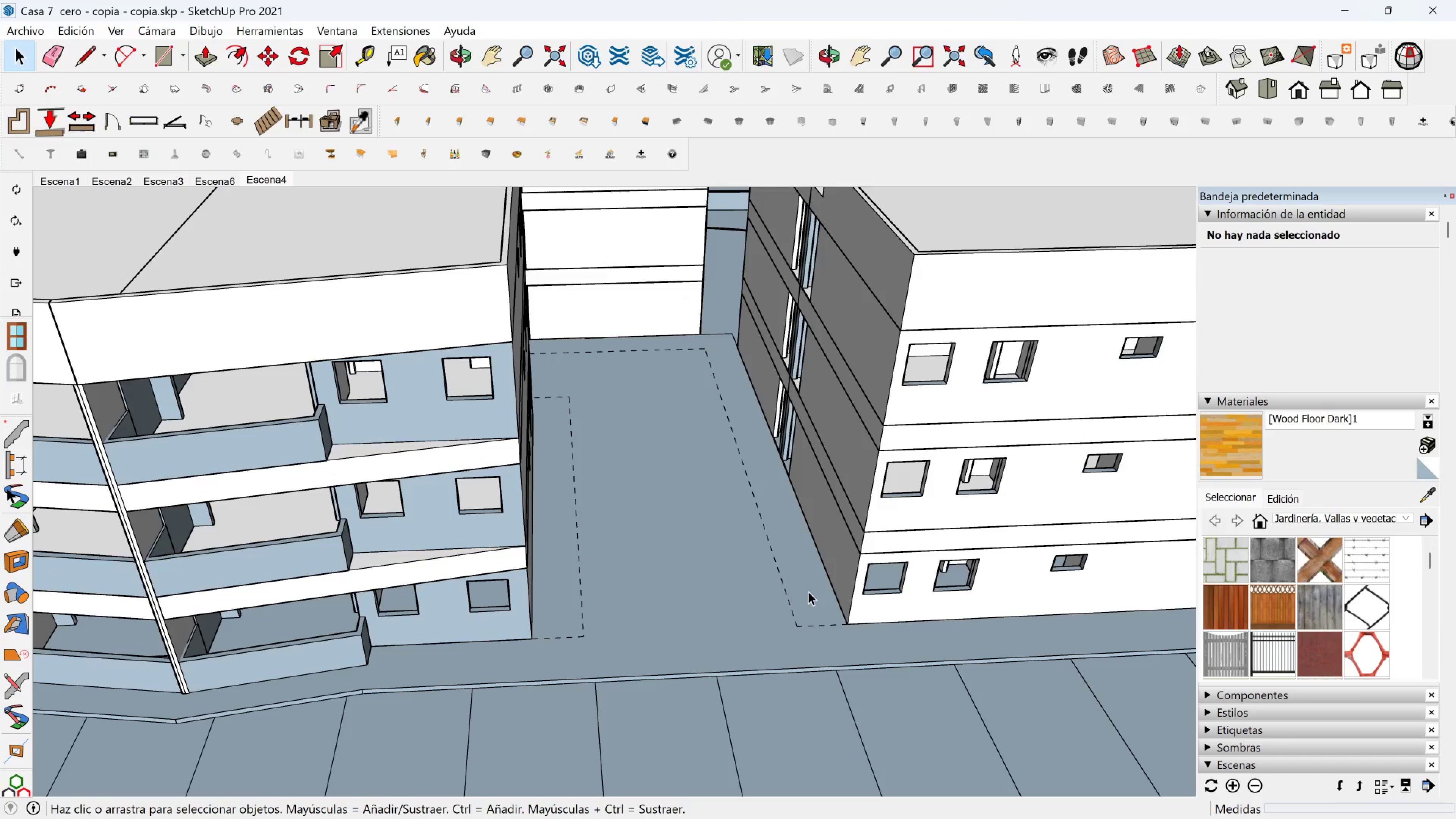 
left_click([808, 592])
 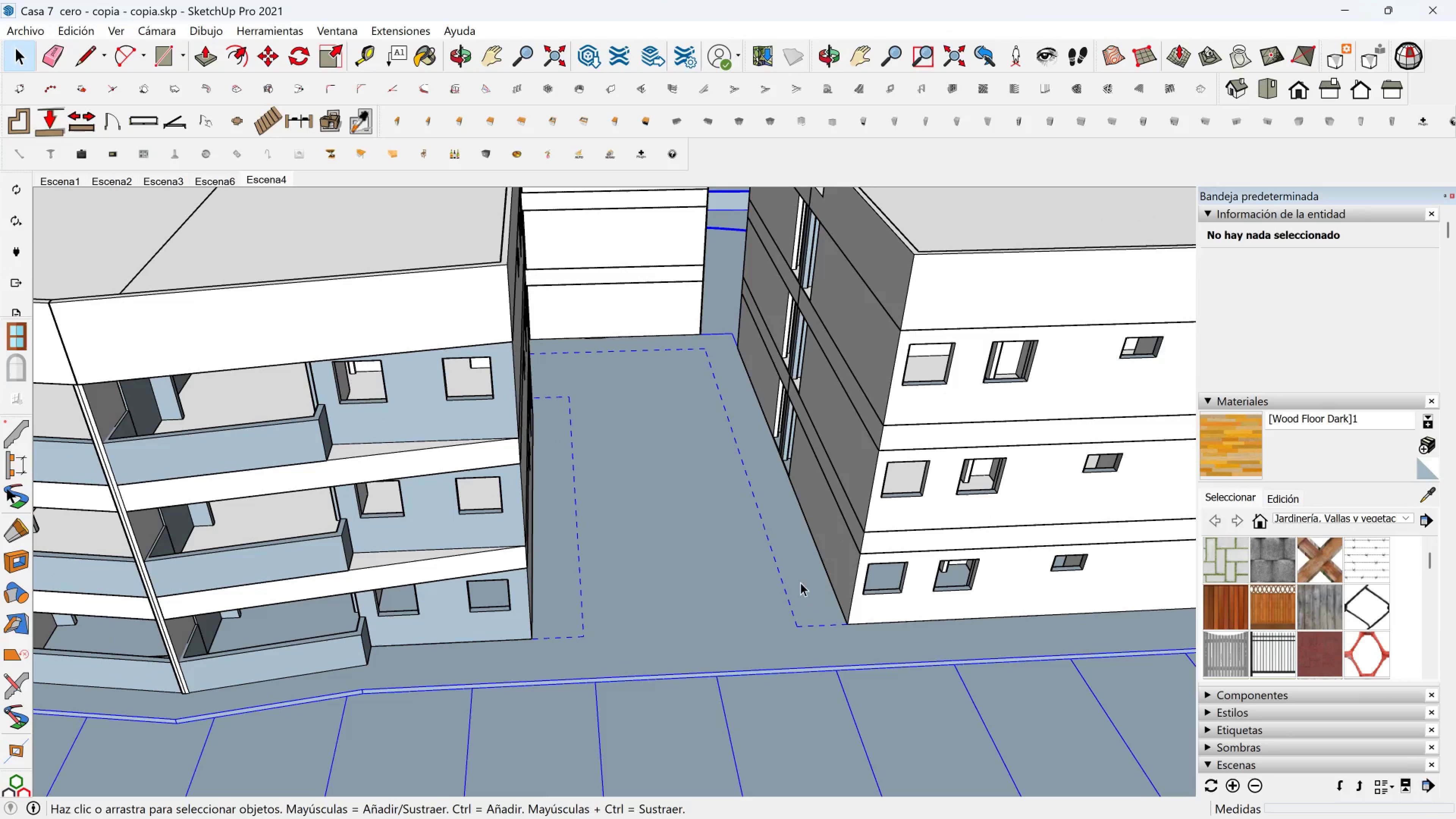 
hold_key(key=ShiftLeft, duration=0.33)
 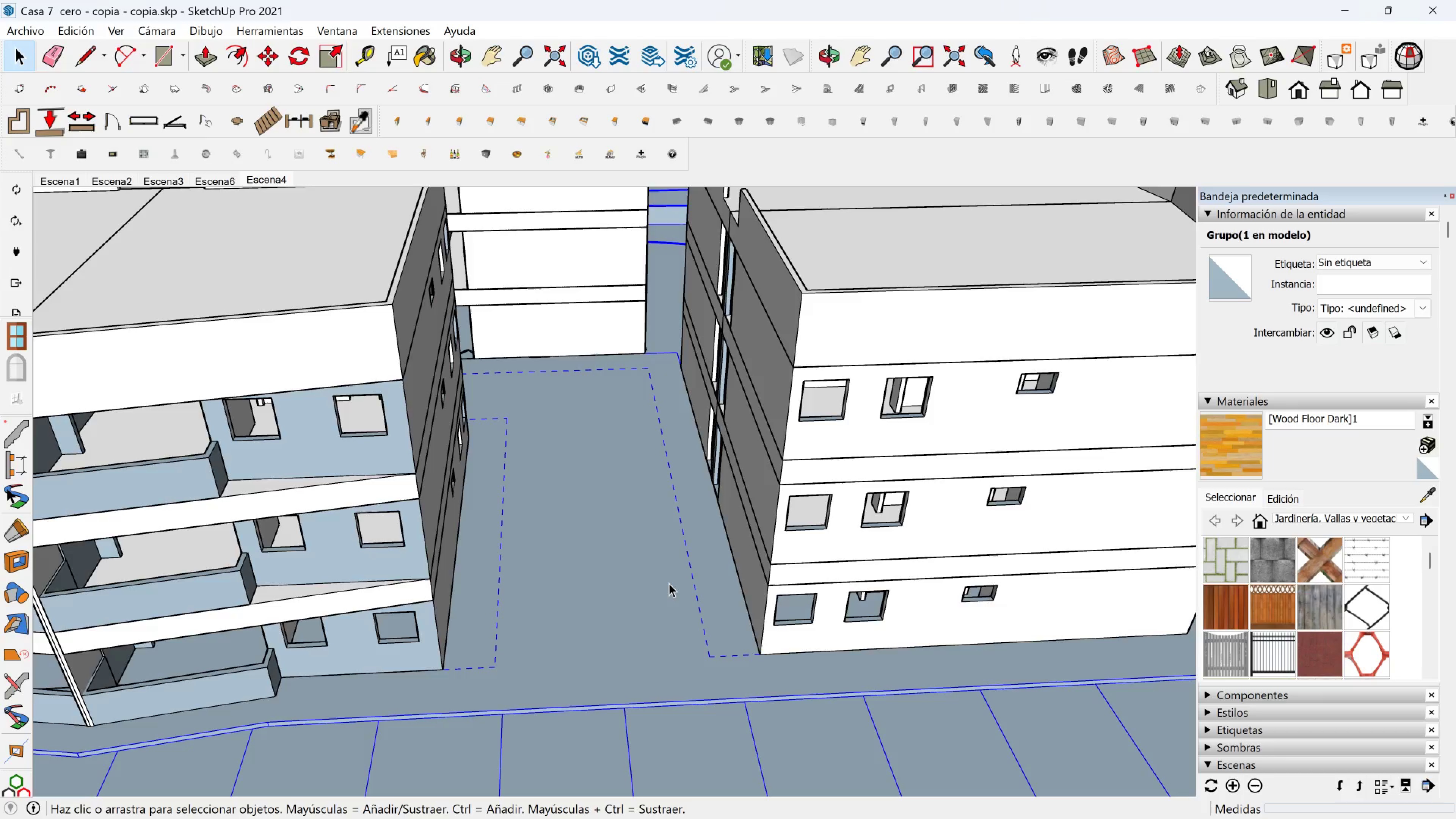 
double_click([669, 583])
 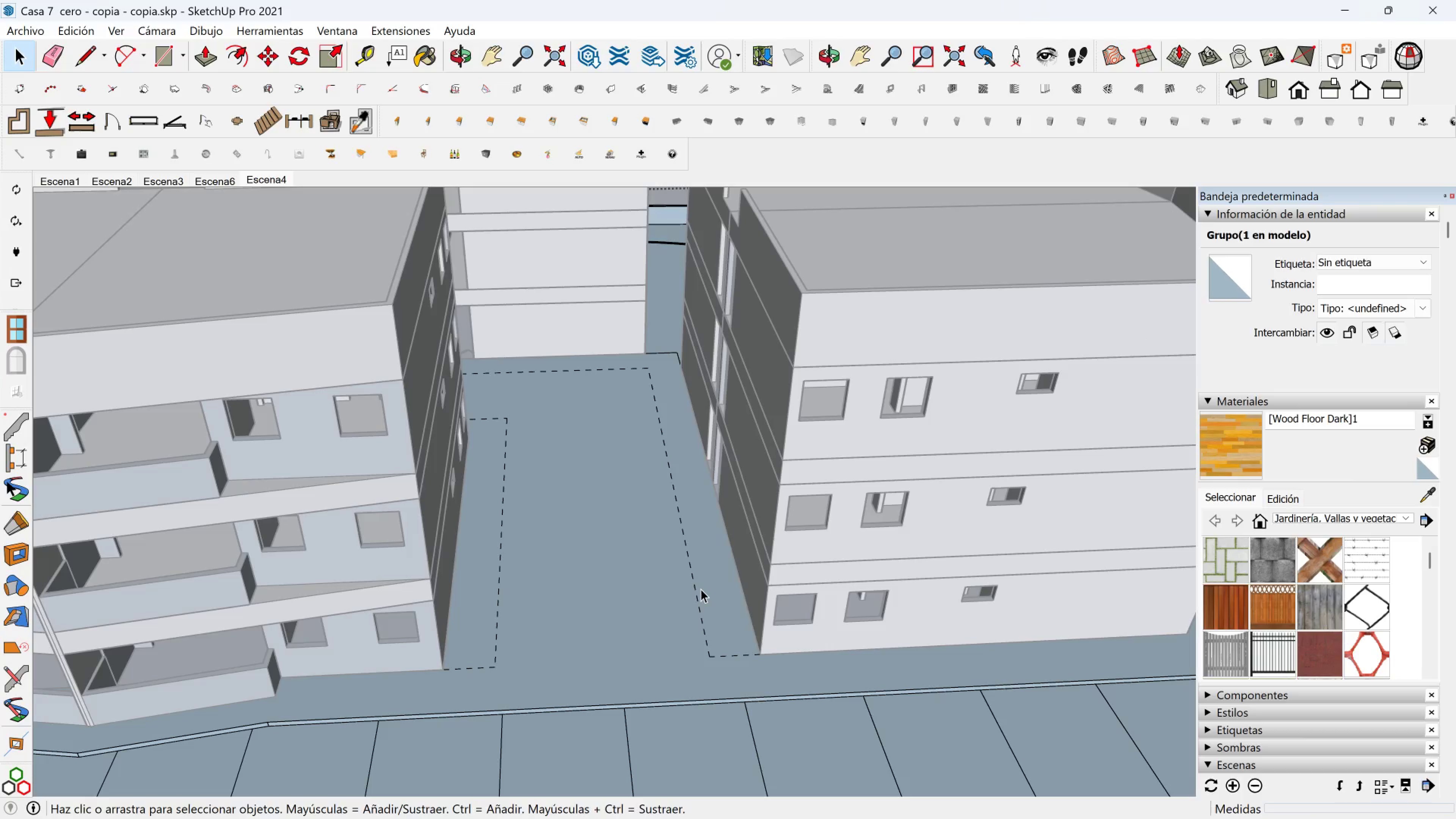 
triple_click([701, 589])
 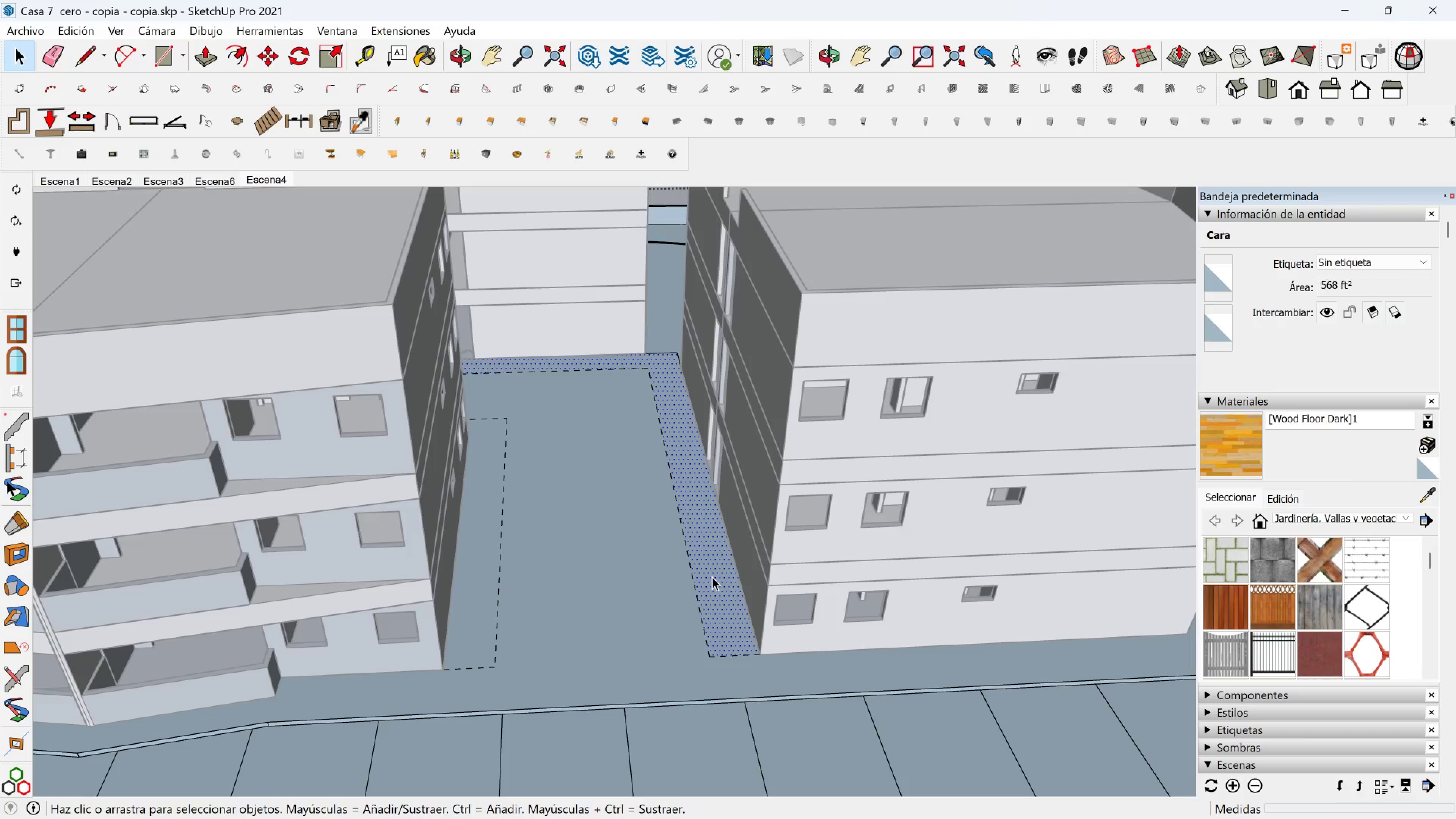 
scroll: coordinate [703, 579], scroll_direction: up, amount: 3.0
 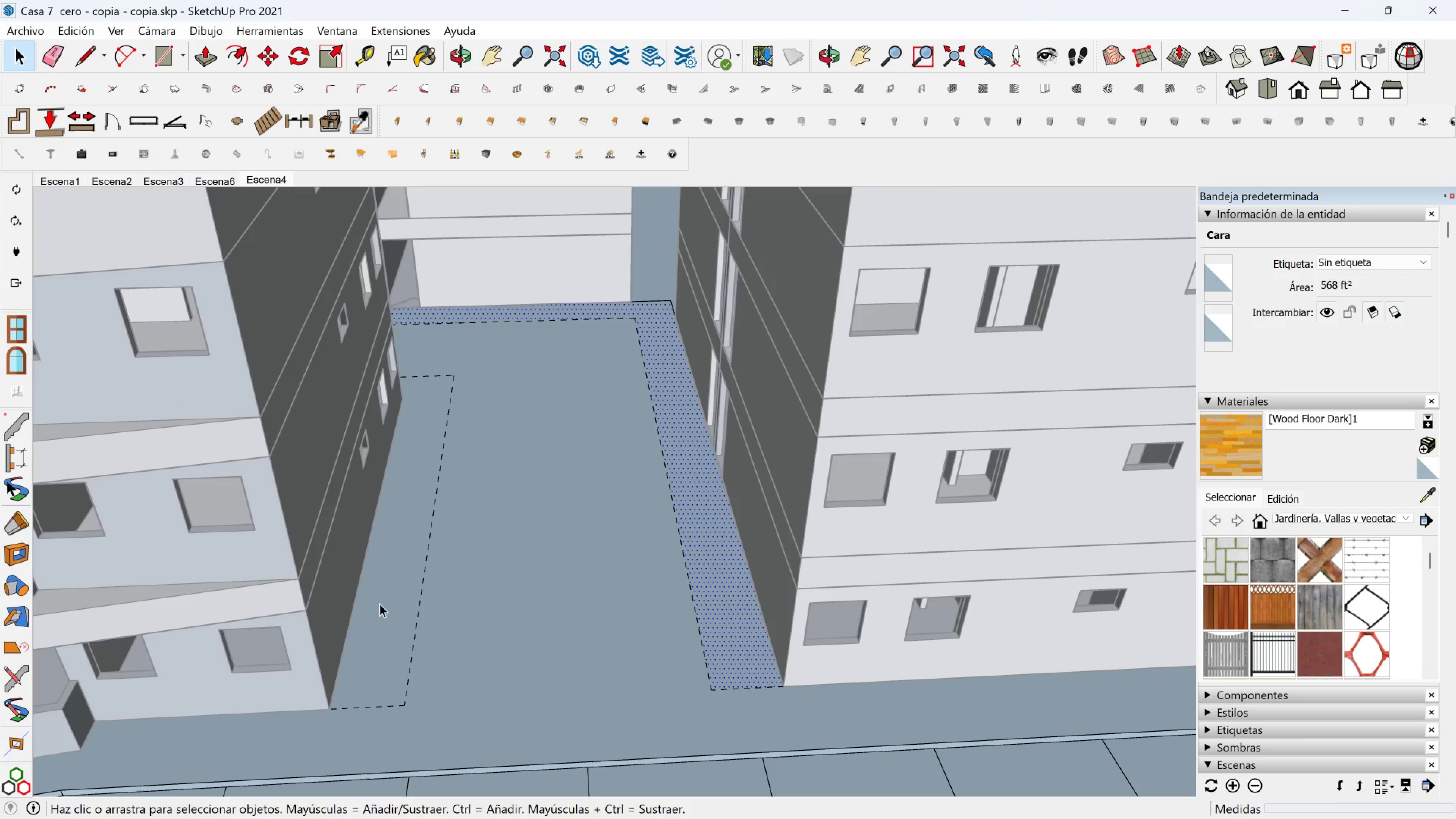 
hold_key(key=ControlLeft, duration=0.54)
left_click([396, 605])
 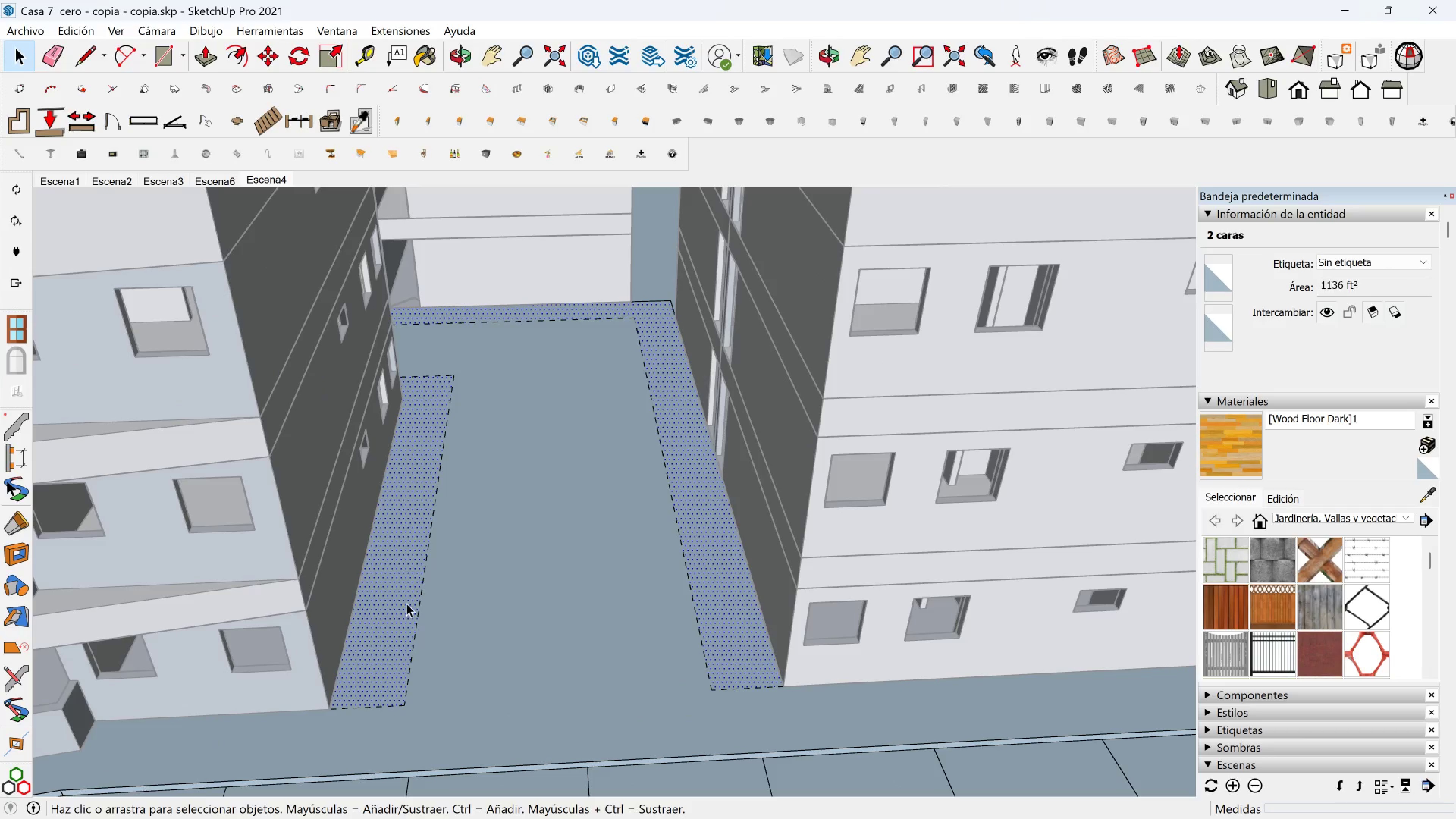 
key(M)
 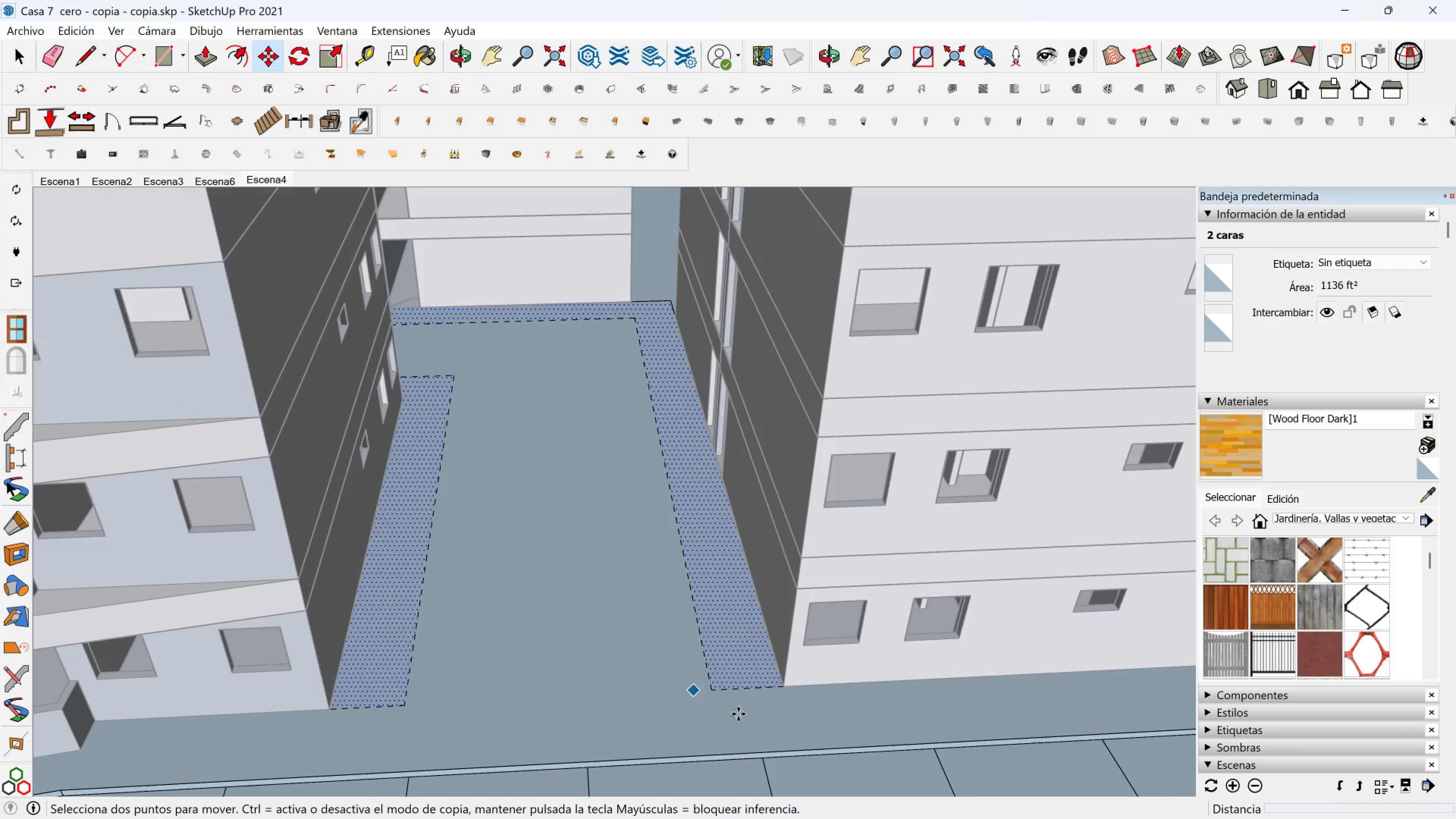 
scroll: coordinate [787, 700], scroll_direction: up, amount: 3.0
 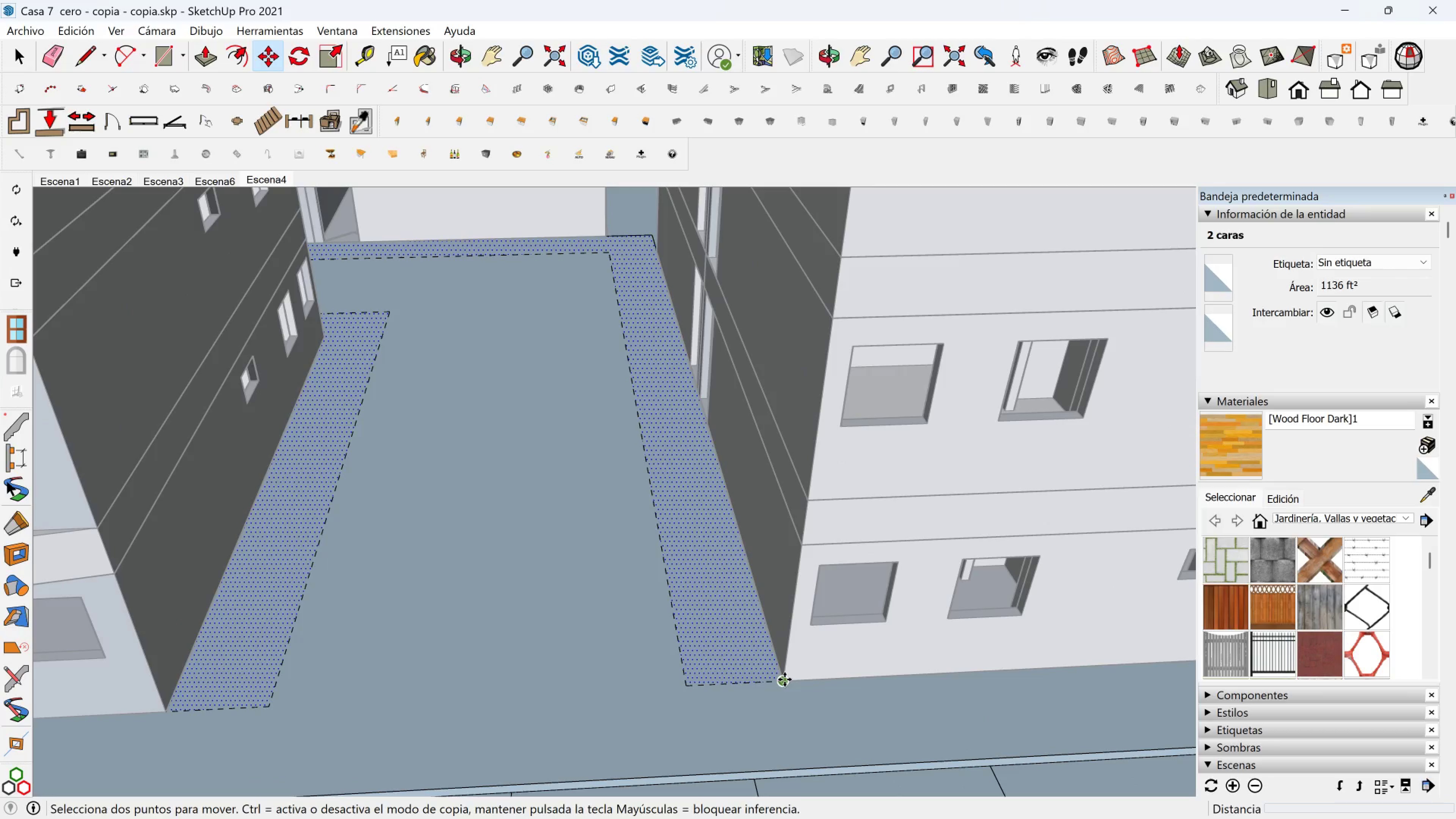 
left_click([784, 679])
 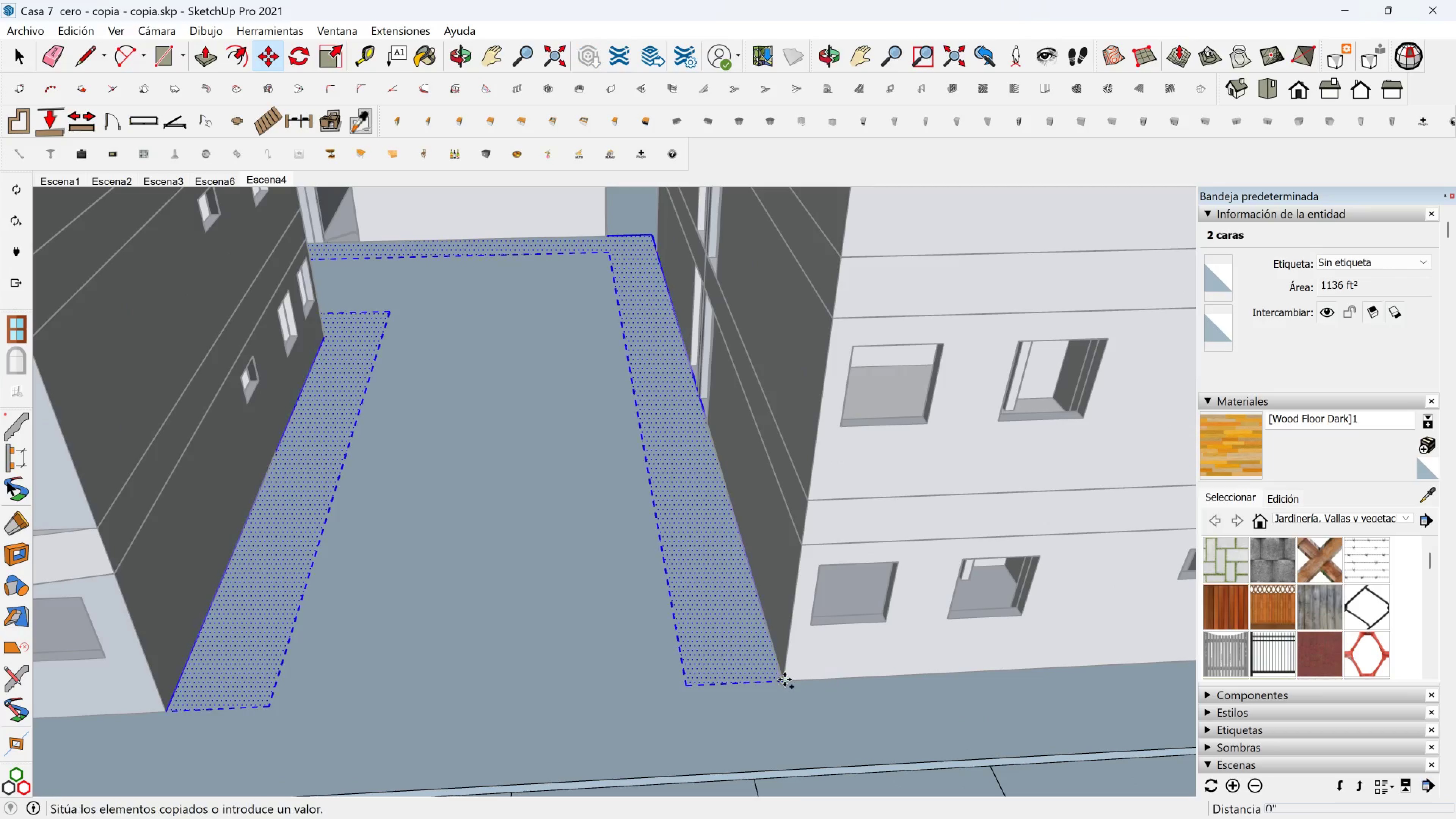 
key(Control+ControlLeft)
 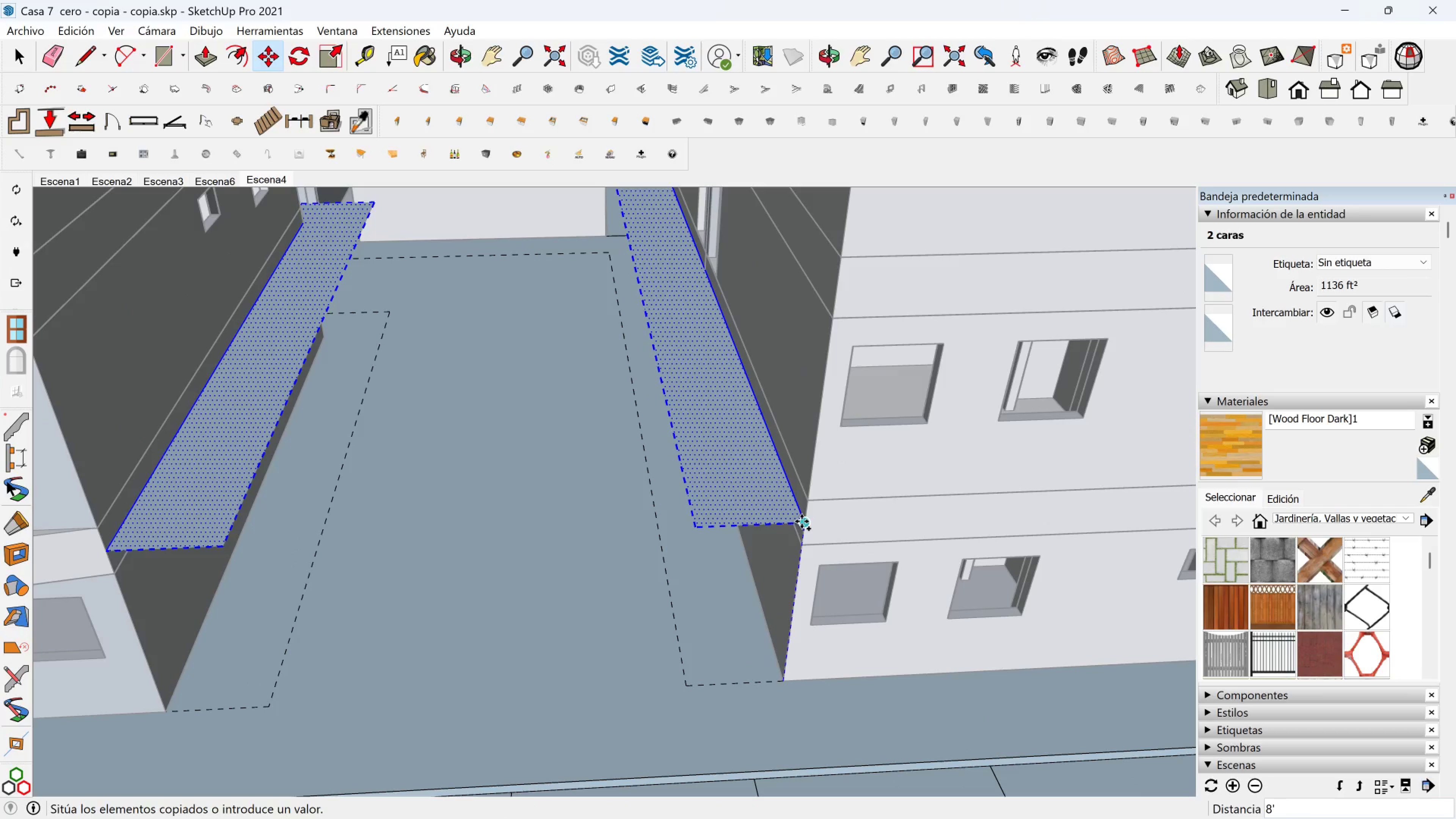 
left_click([802, 521])
 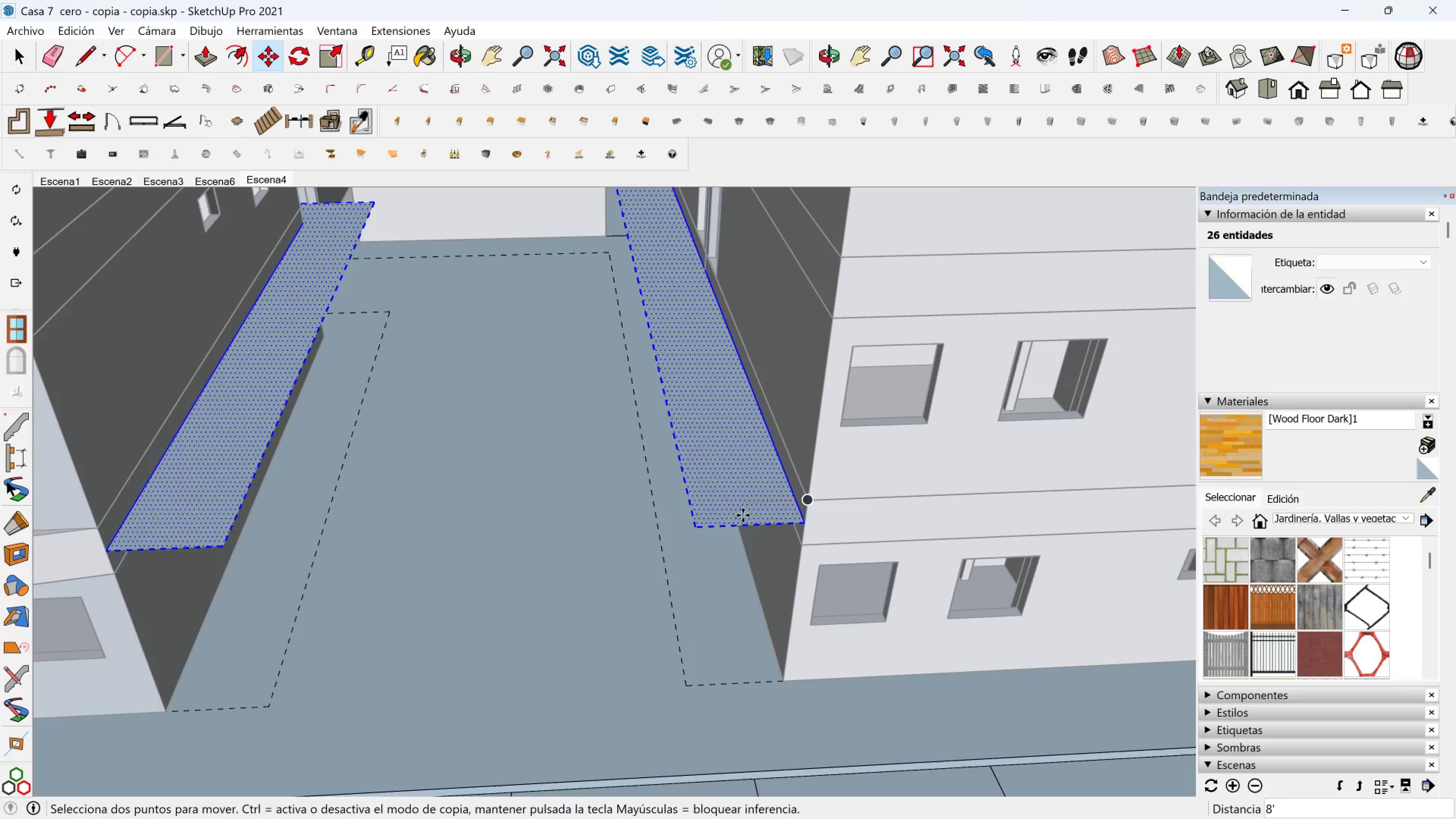 
scroll: coordinate [741, 515], scroll_direction: down, amount: 1.0
 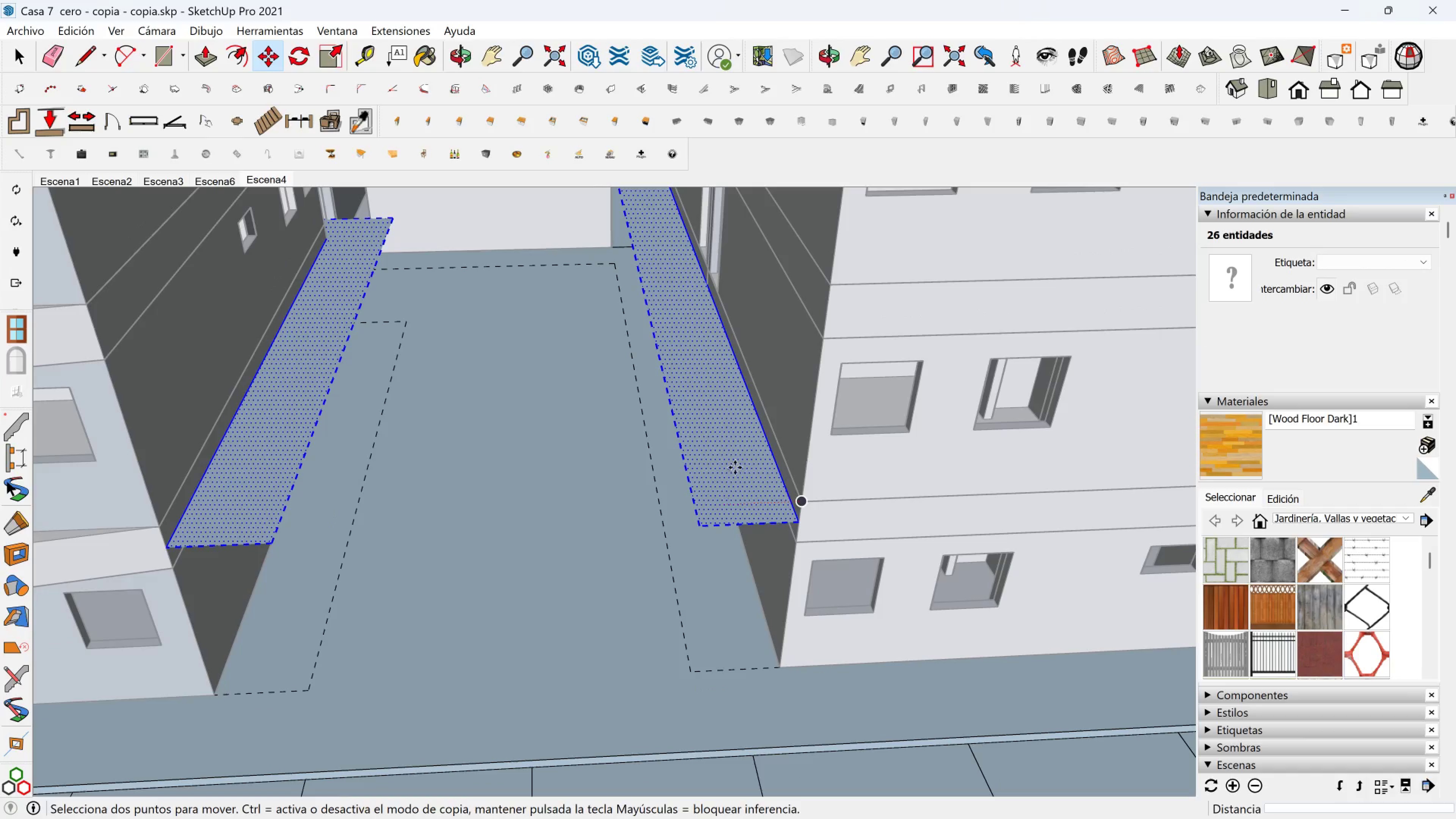 
key(Shift+ShiftLeft)
 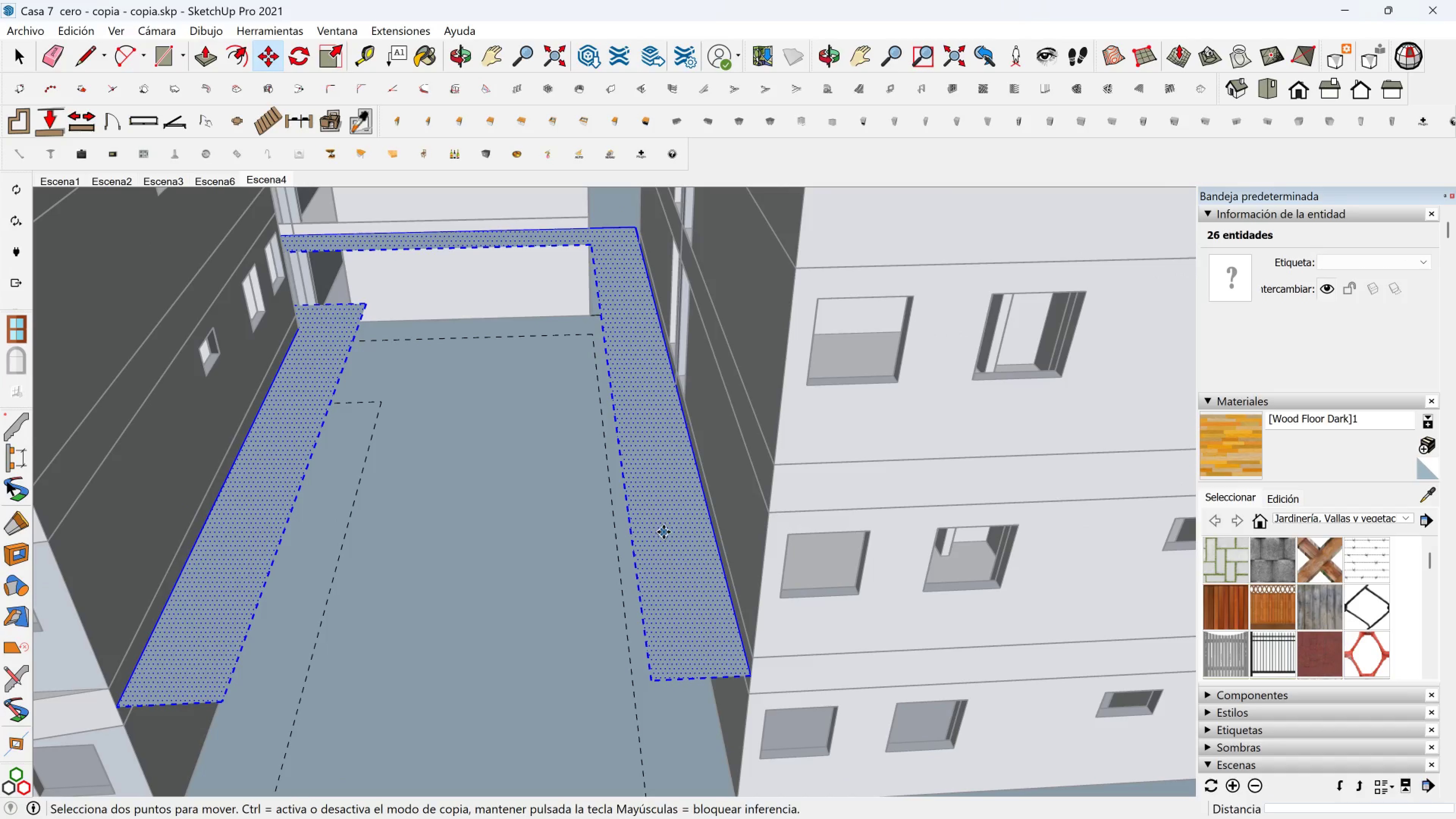 
right_click([664, 532])
 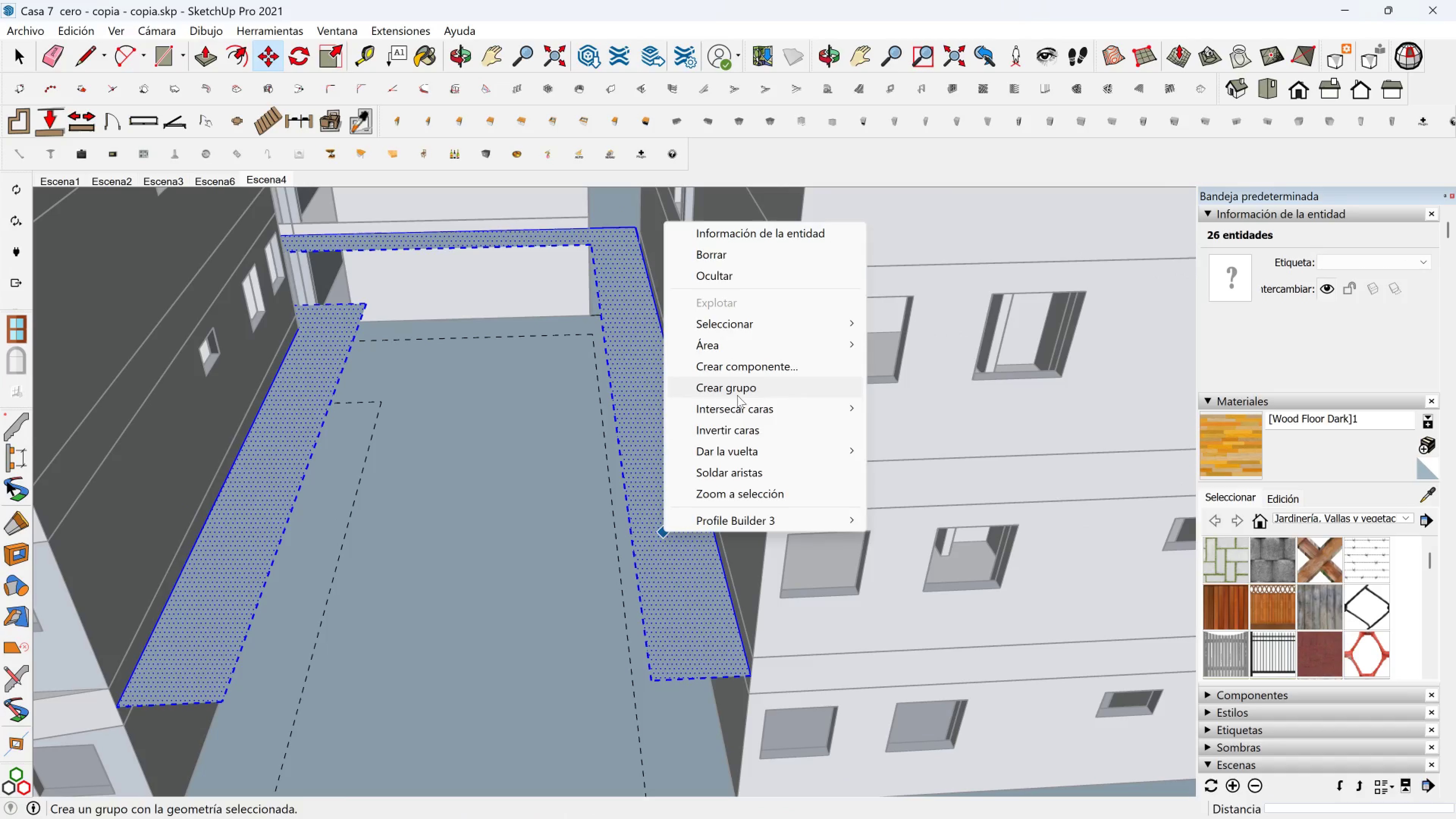 
left_click([737, 395])
 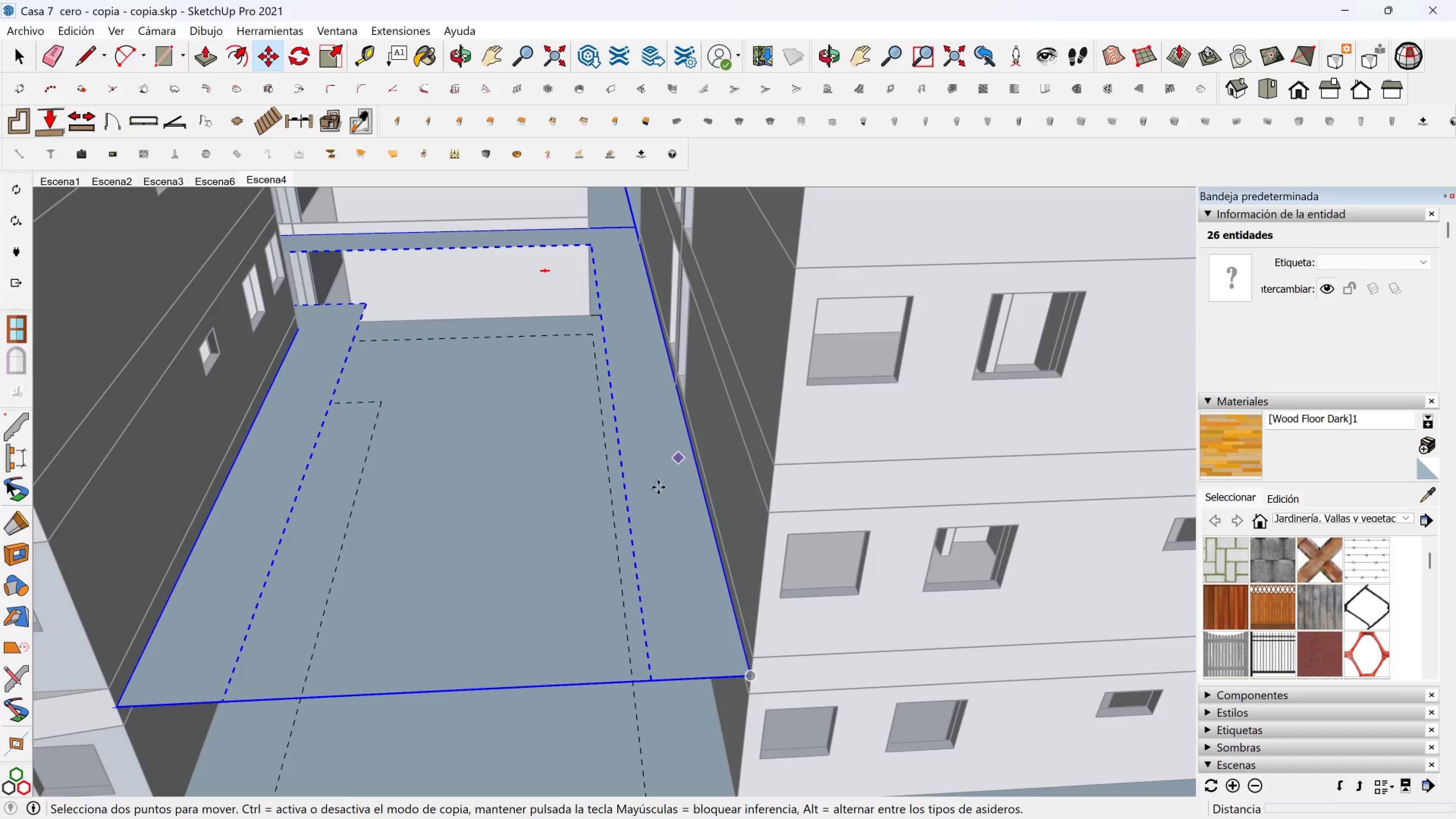 
key(Space)
 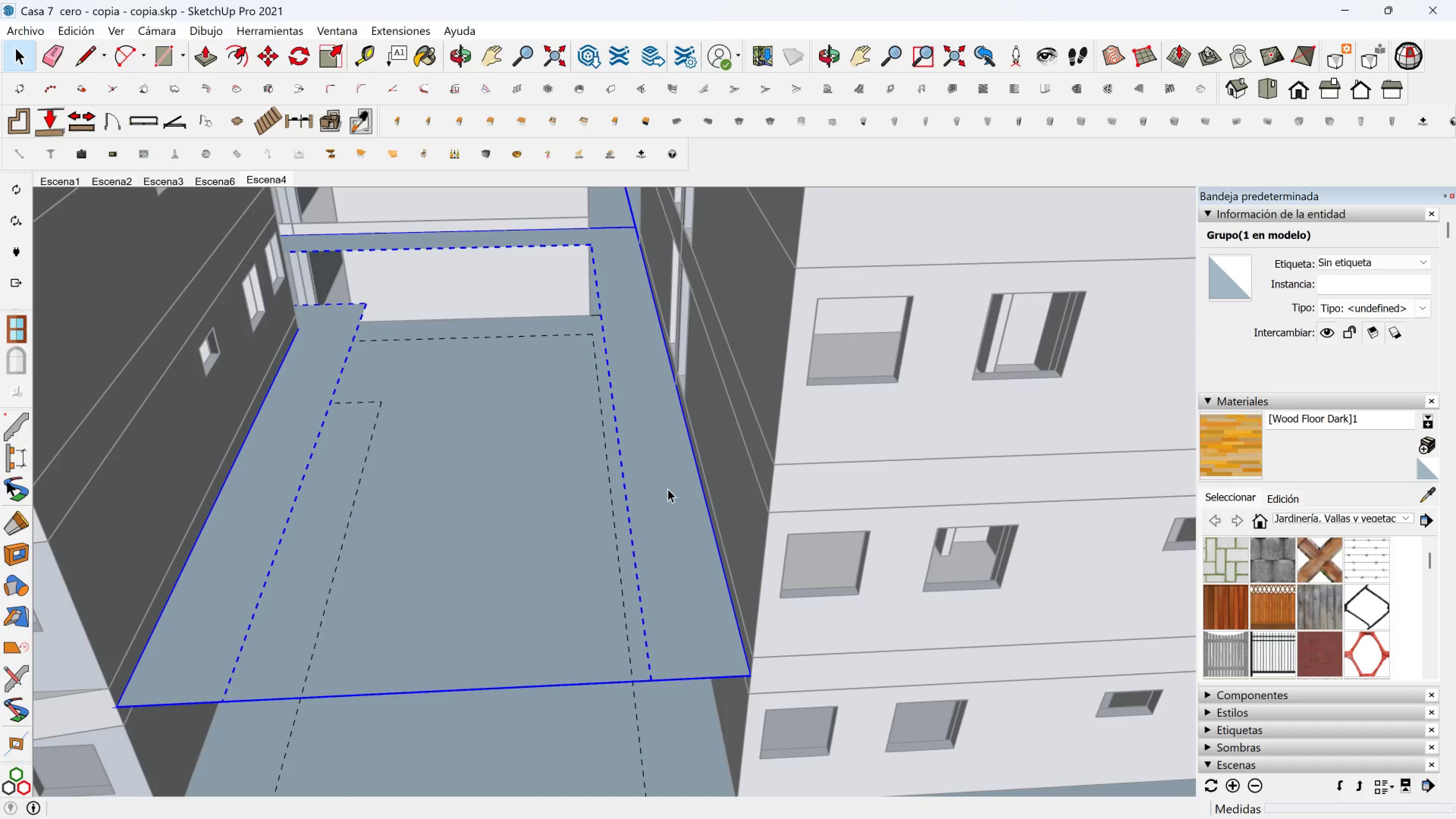 
left_click([668, 489])
 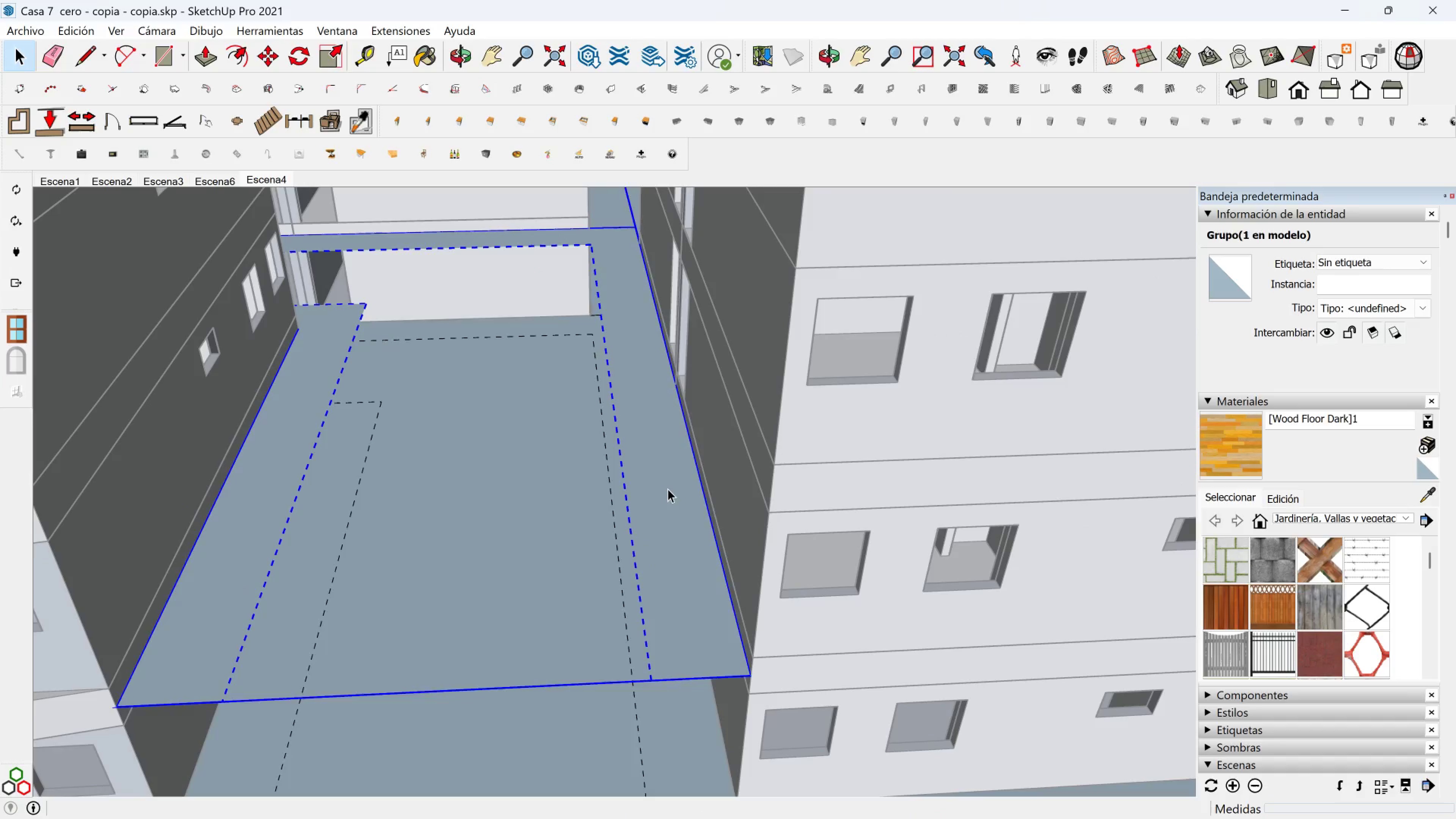 
double_click([668, 489])
 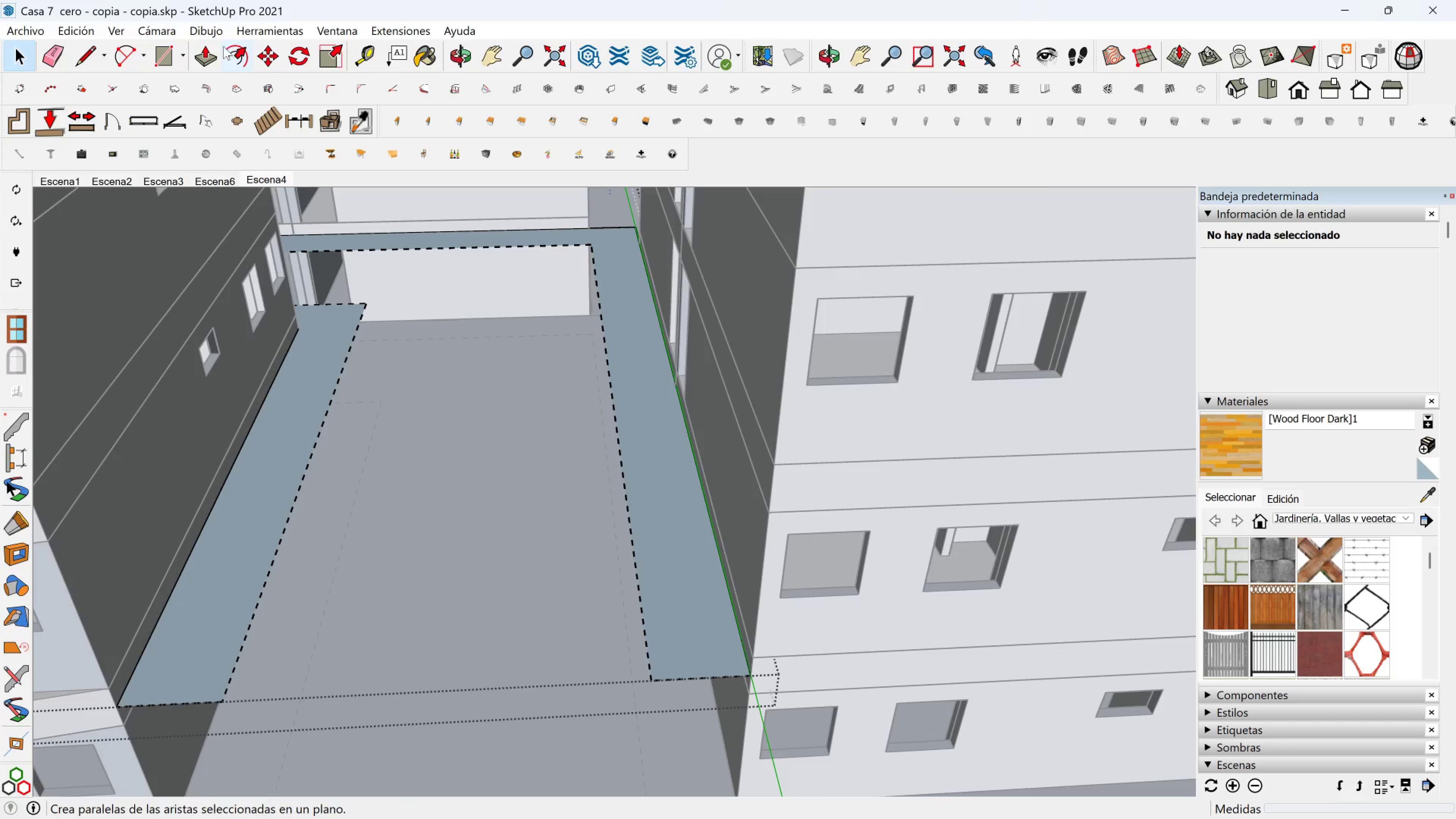 
left_click([207, 57])
 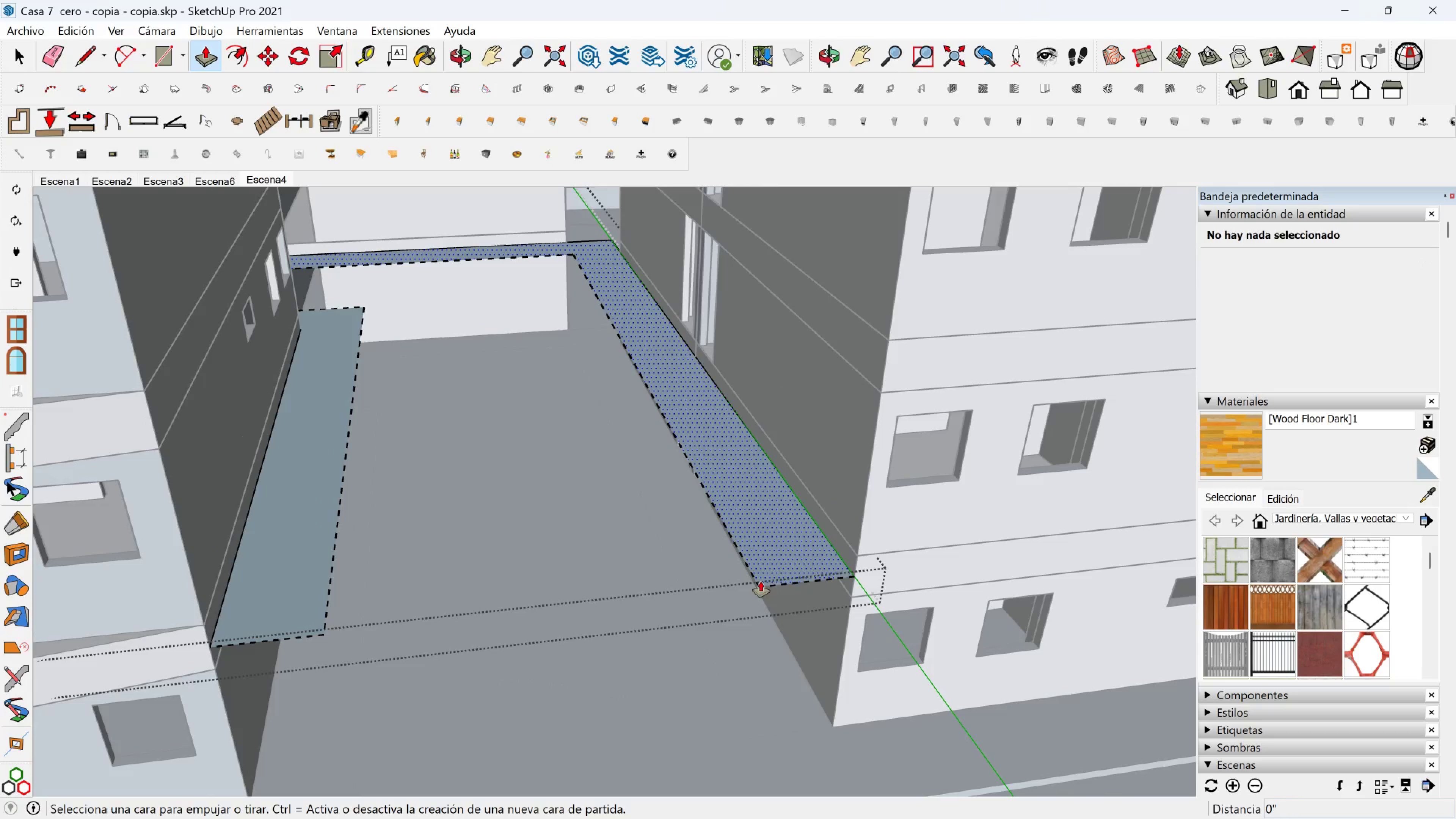 
scroll: coordinate [794, 555], scroll_direction: up, amount: 1.0
 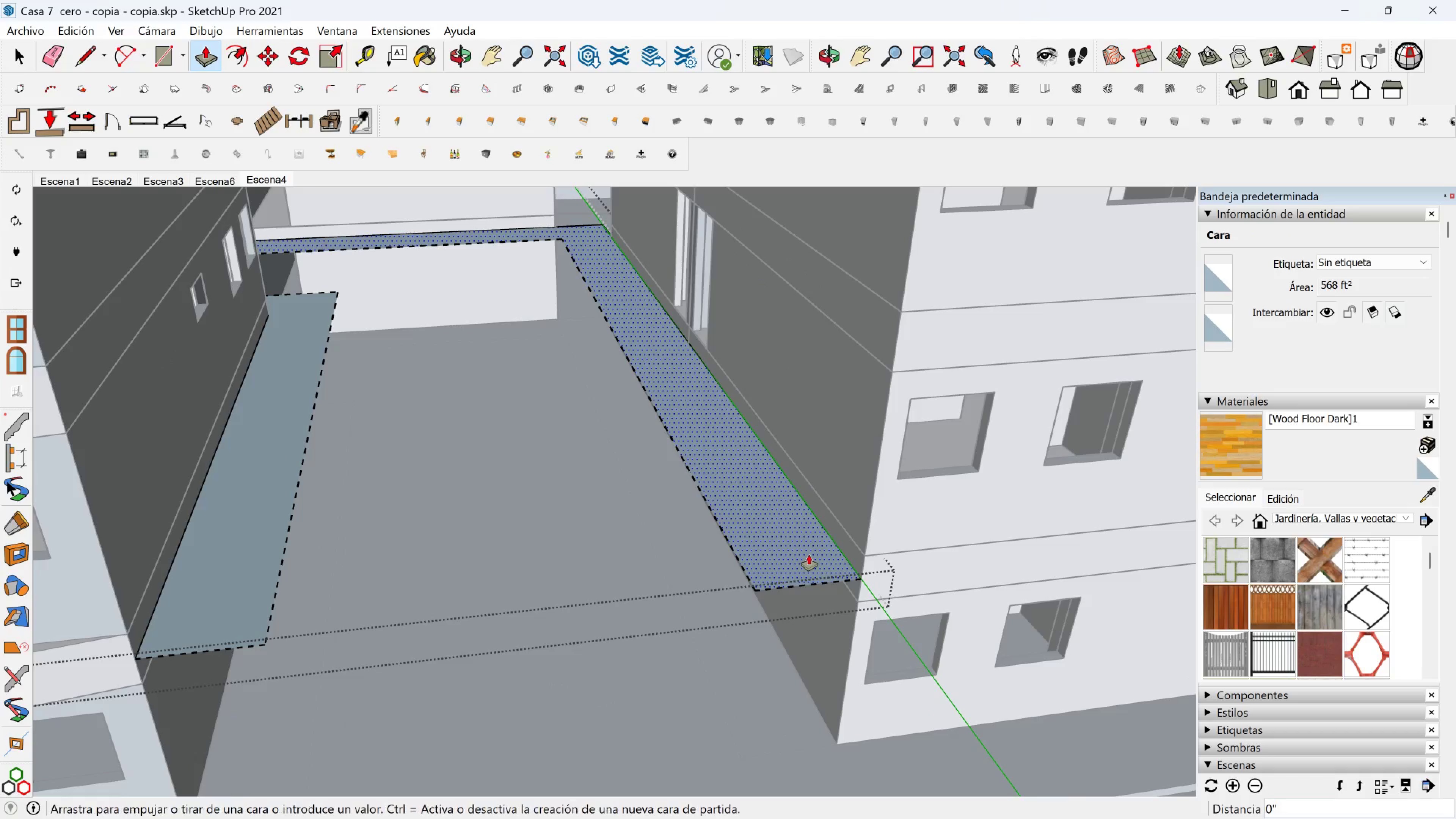 
left_click([809, 555])
 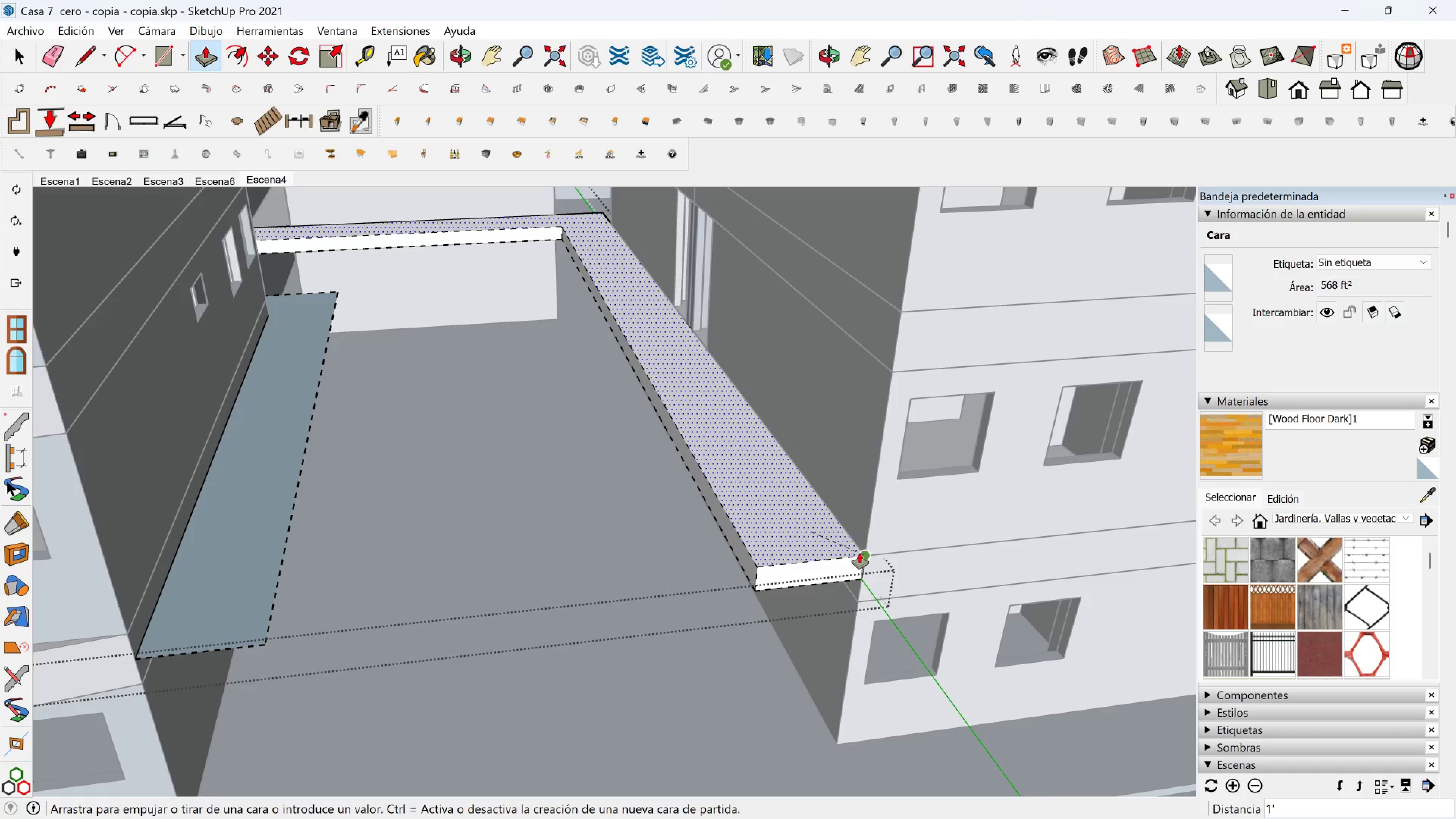 
left_click([860, 553])
 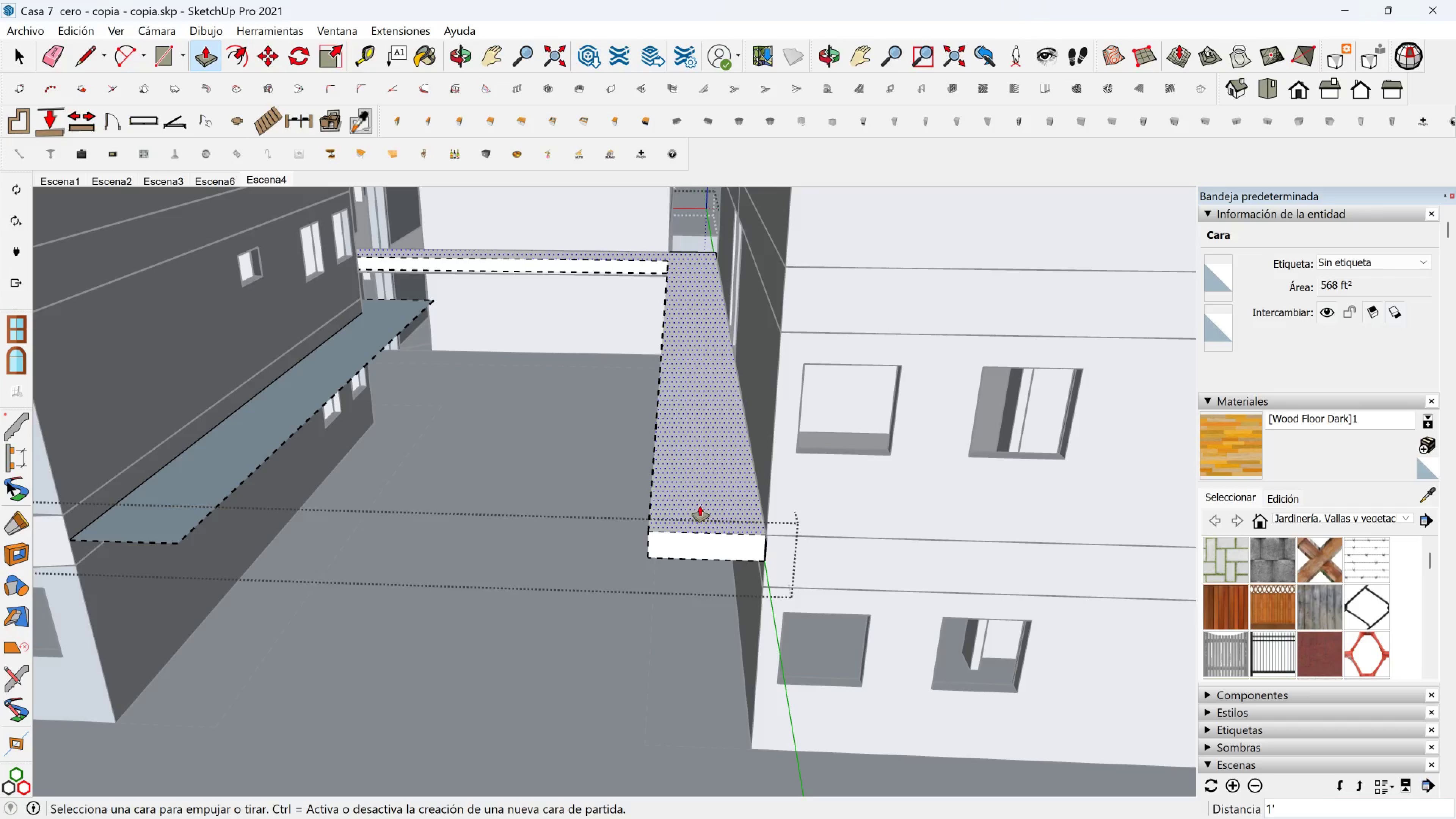 
key(Shift+ShiftLeft)
 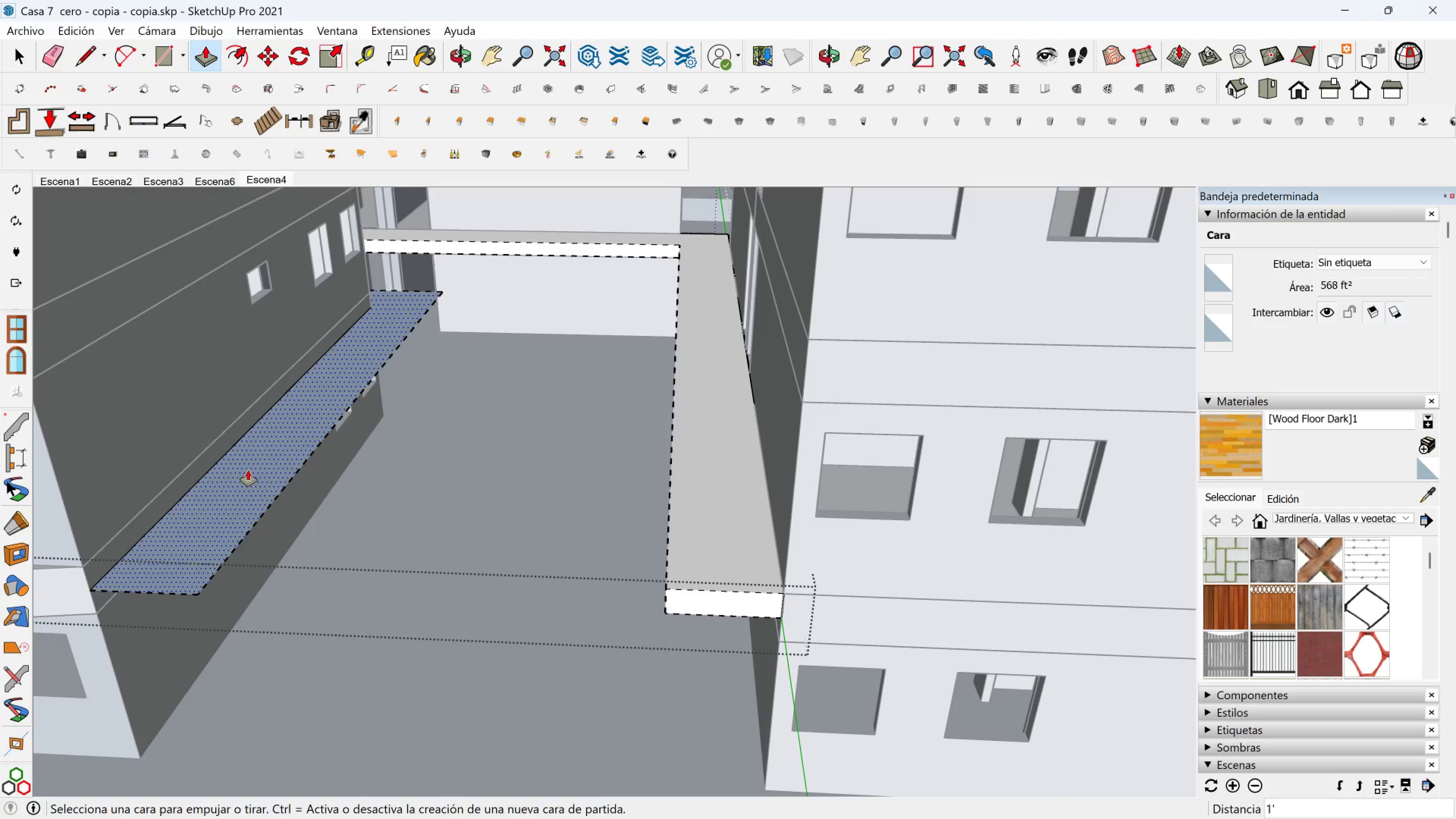 
left_click([253, 471])
 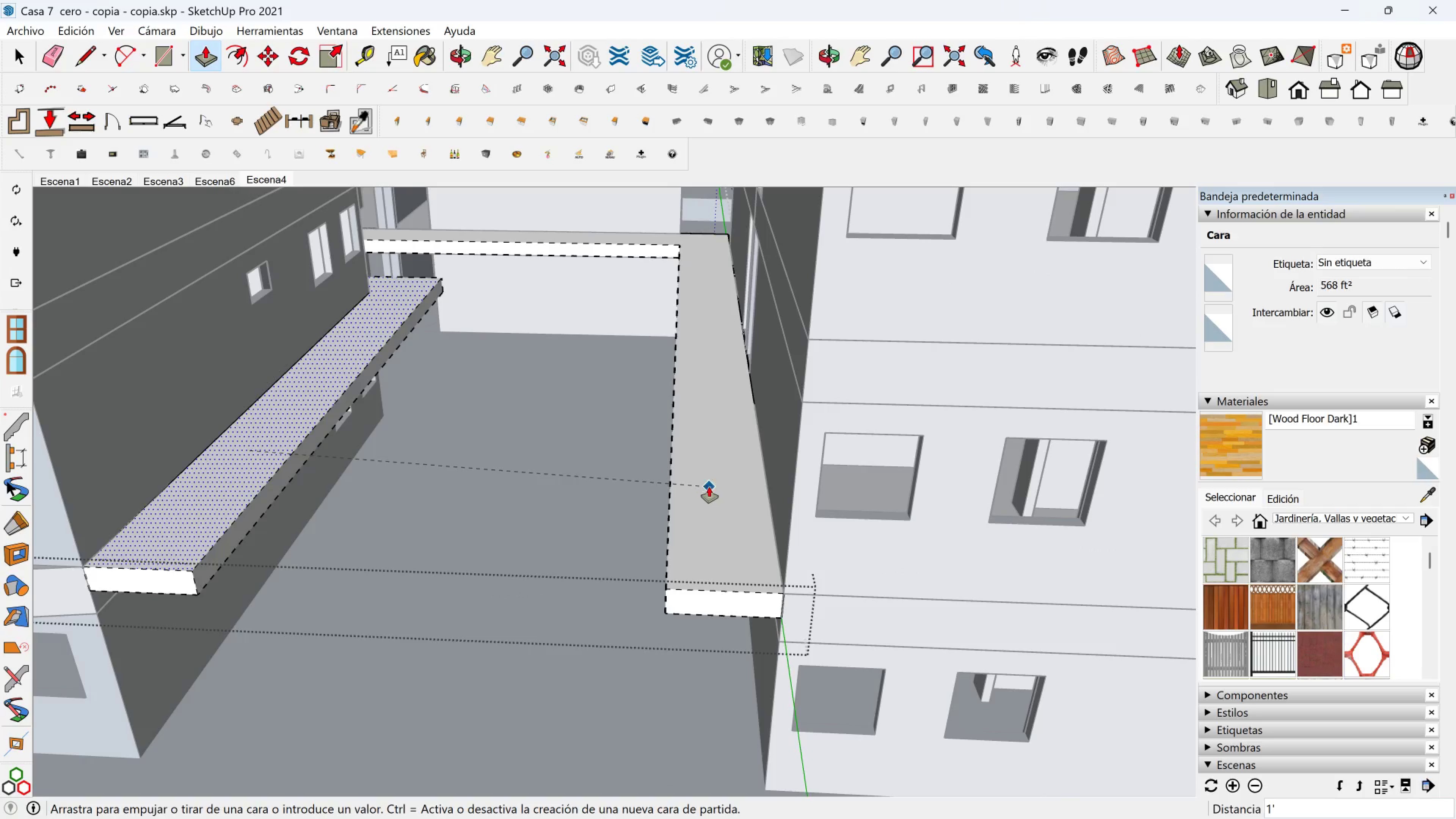 
left_click([709, 487])
 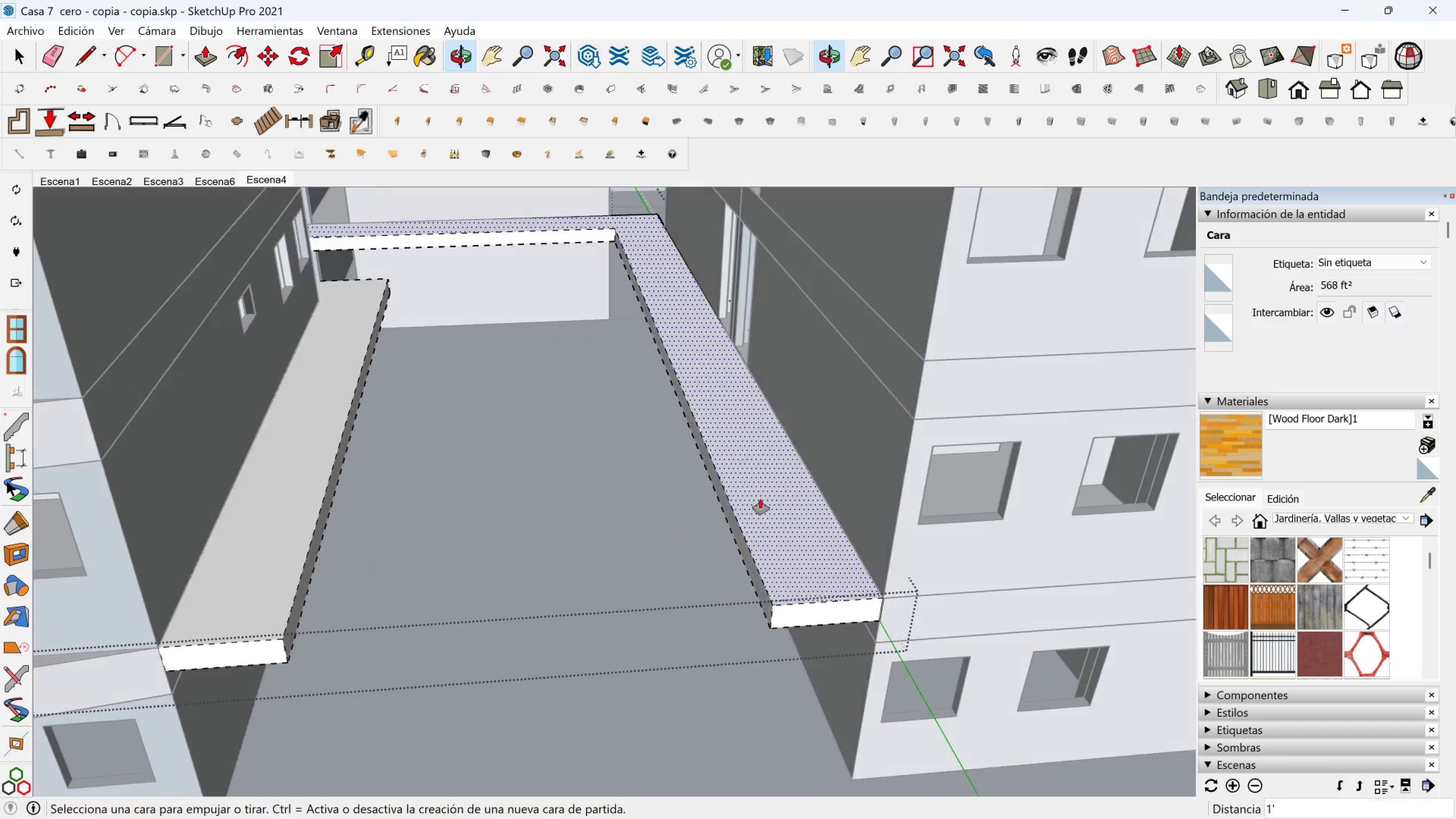 
key(Shift+ShiftLeft)
 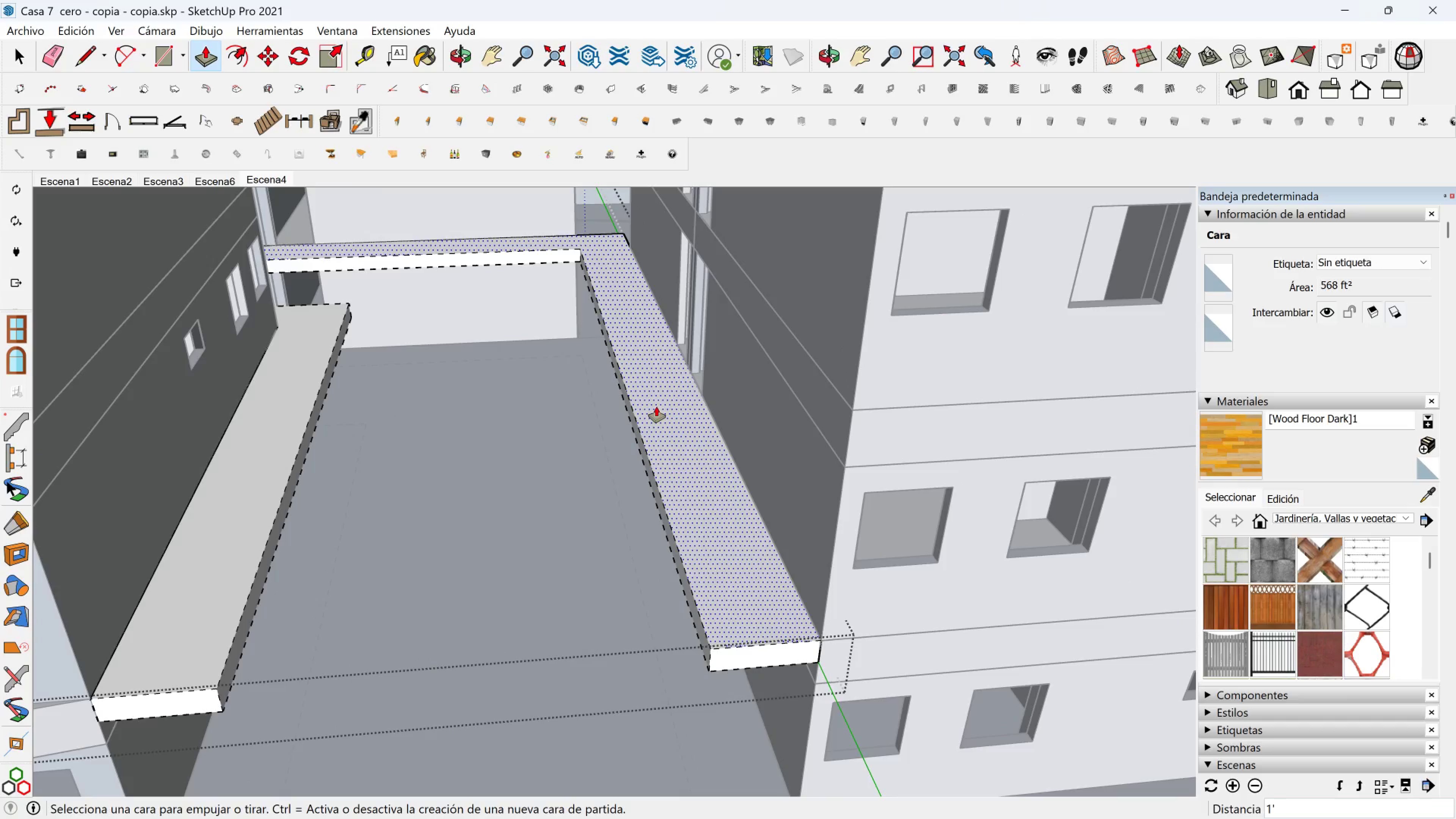 
hold_key(key=ShiftLeft, duration=0.49)
 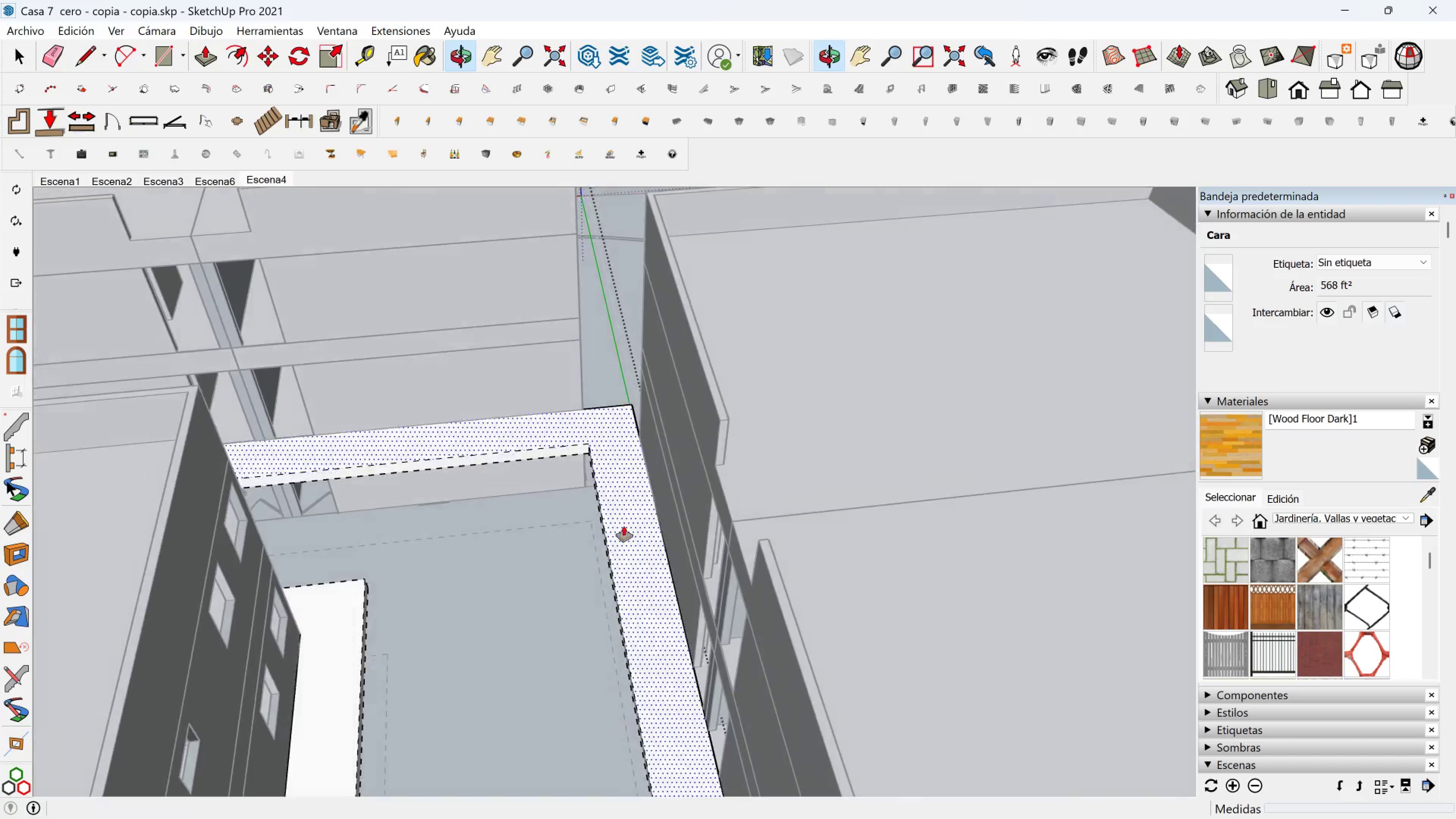 
scroll: coordinate [557, 437], scroll_direction: down, amount: 4.0
 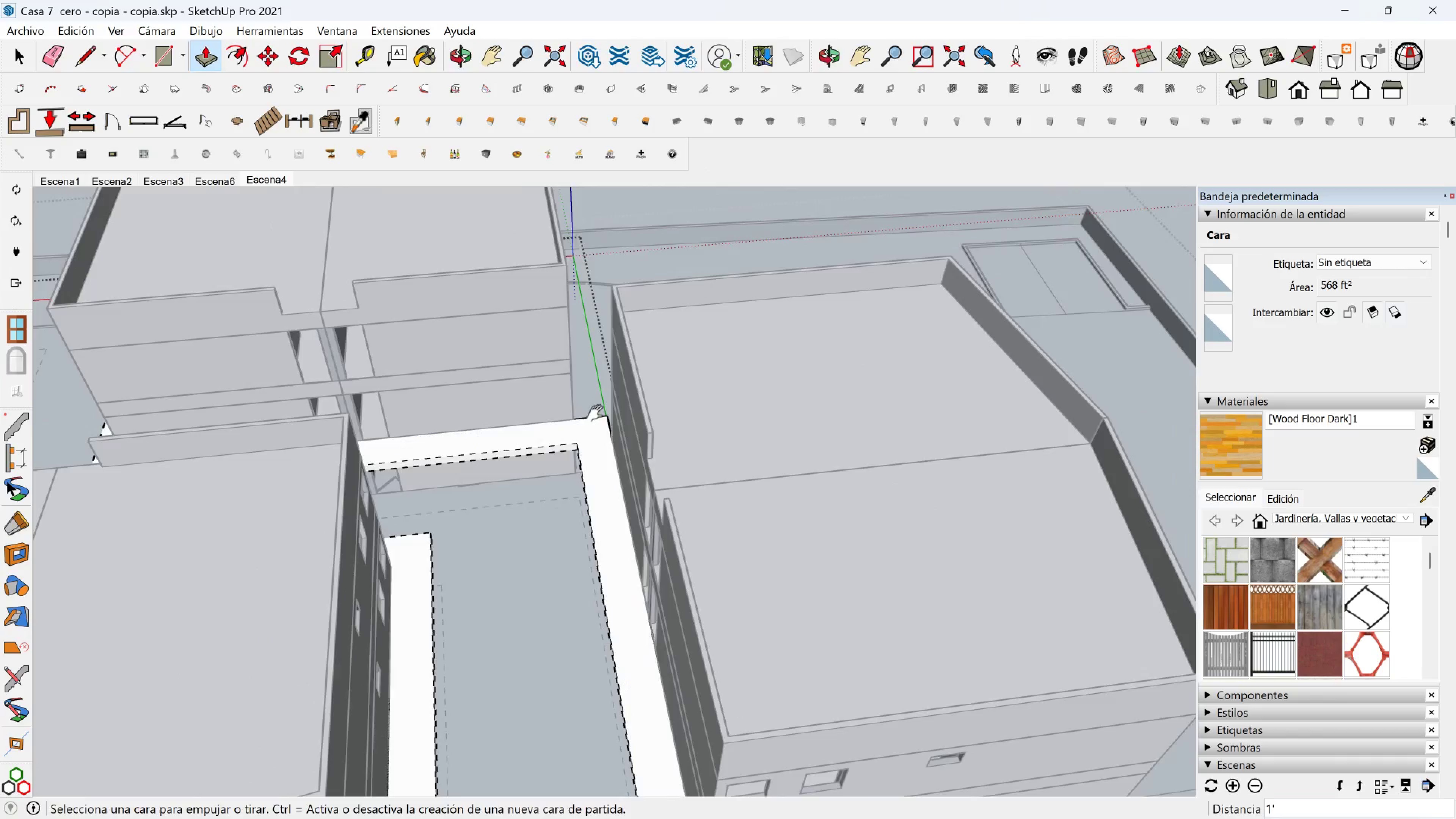 
key(Shift+ShiftLeft)
 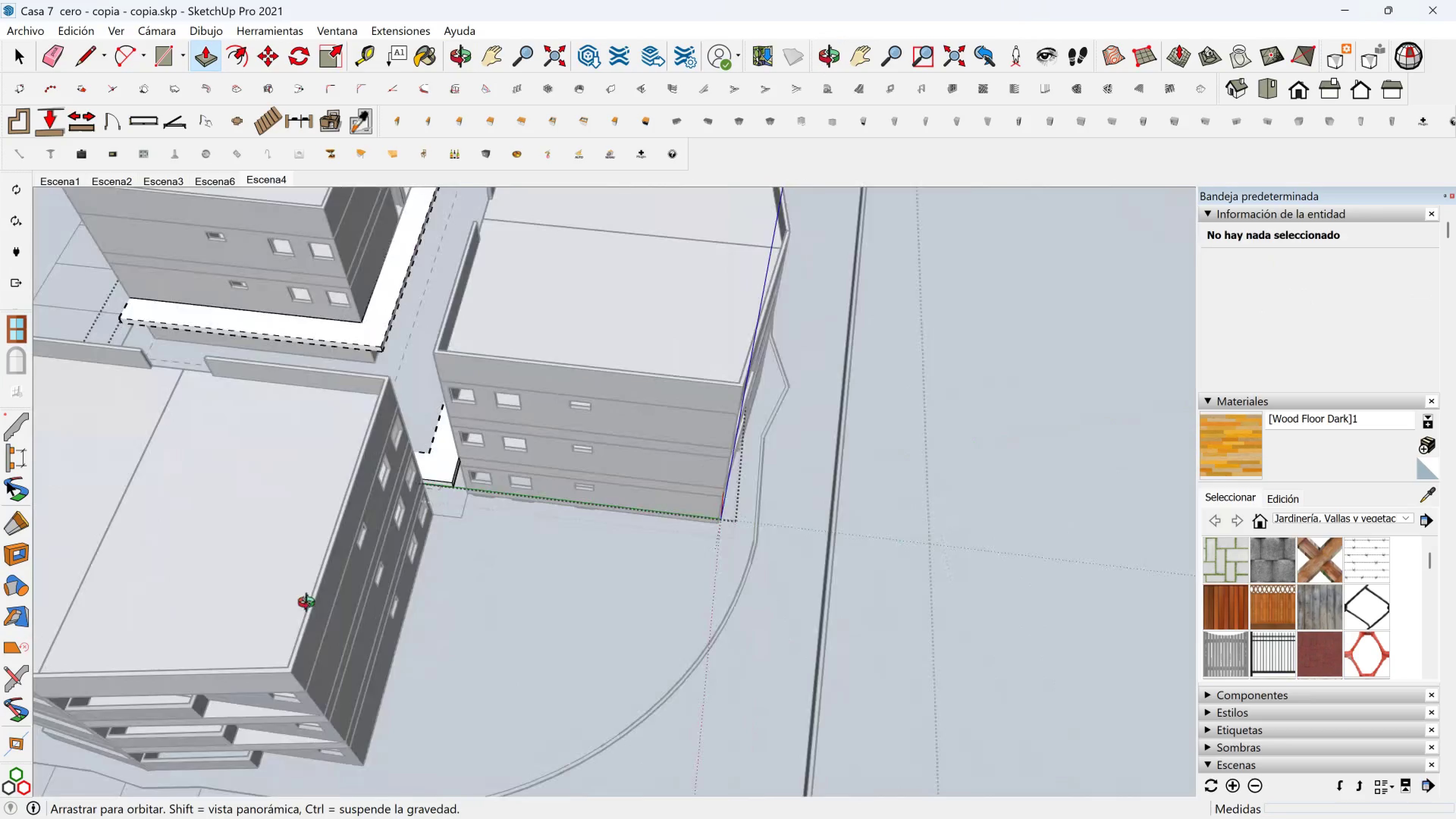 
scroll: coordinate [295, 312], scroll_direction: up, amount: 9.0
 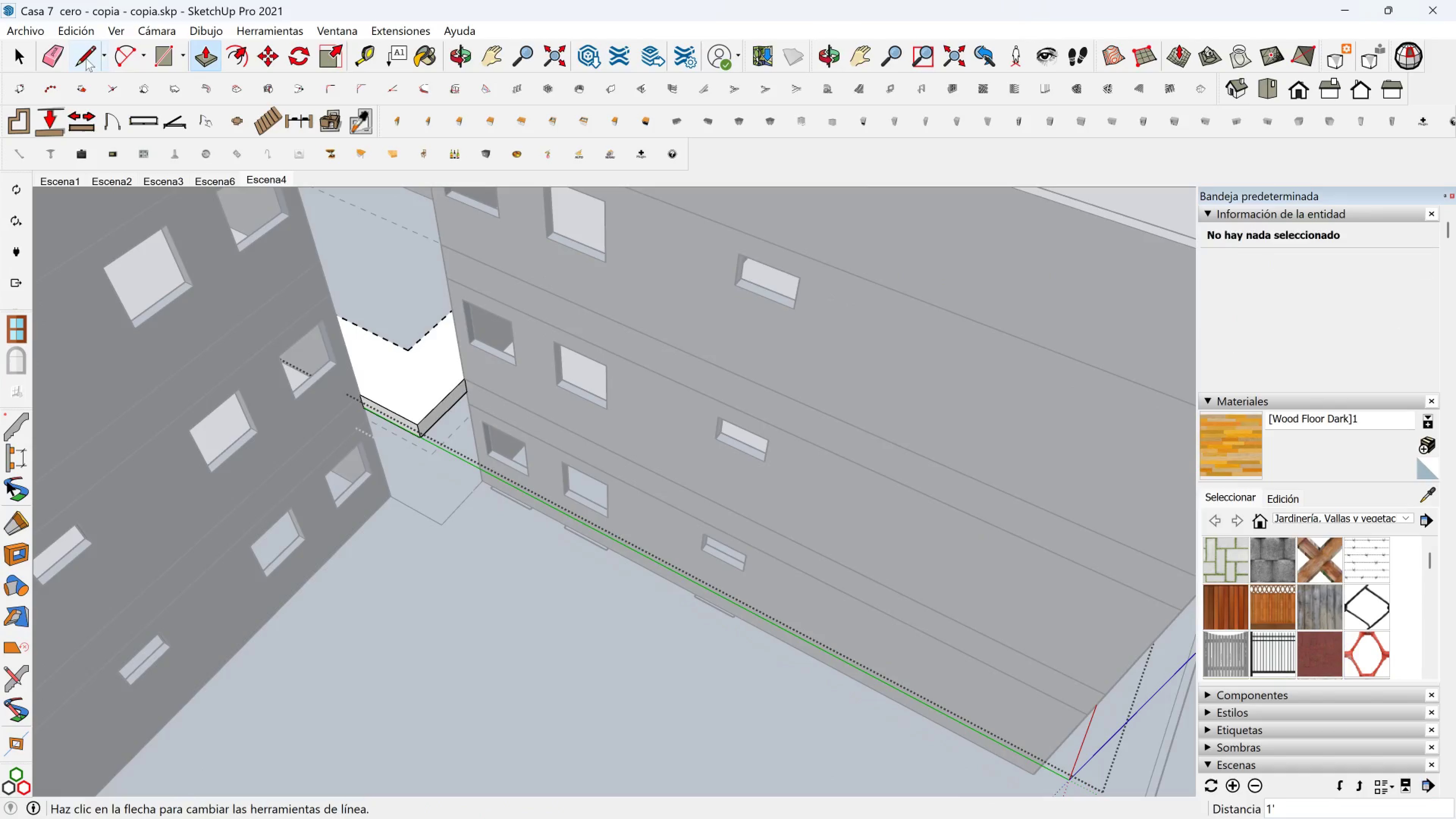 
left_click([86, 58])
 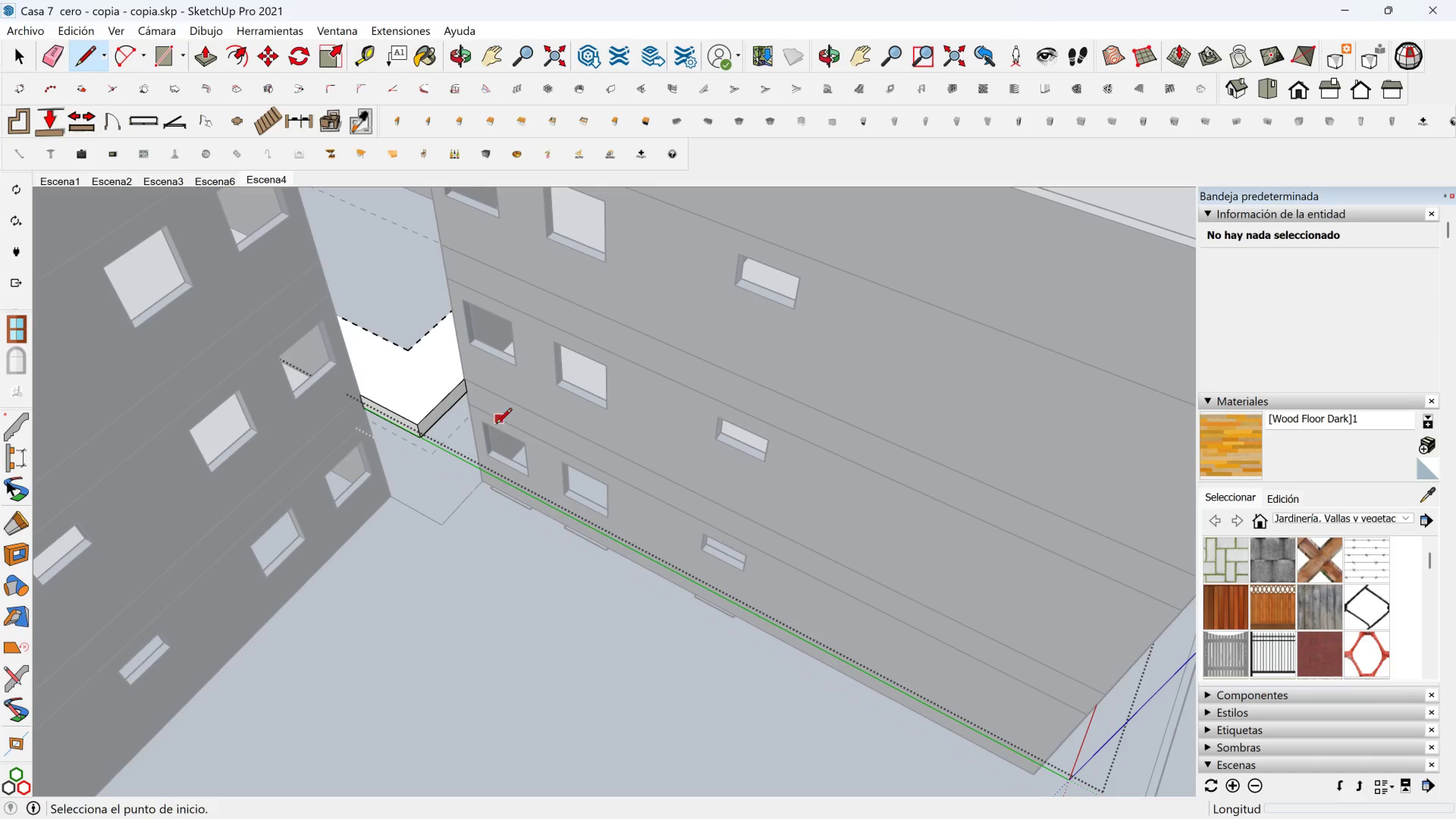 
scroll: coordinate [485, 408], scroll_direction: up, amount: 1.0
 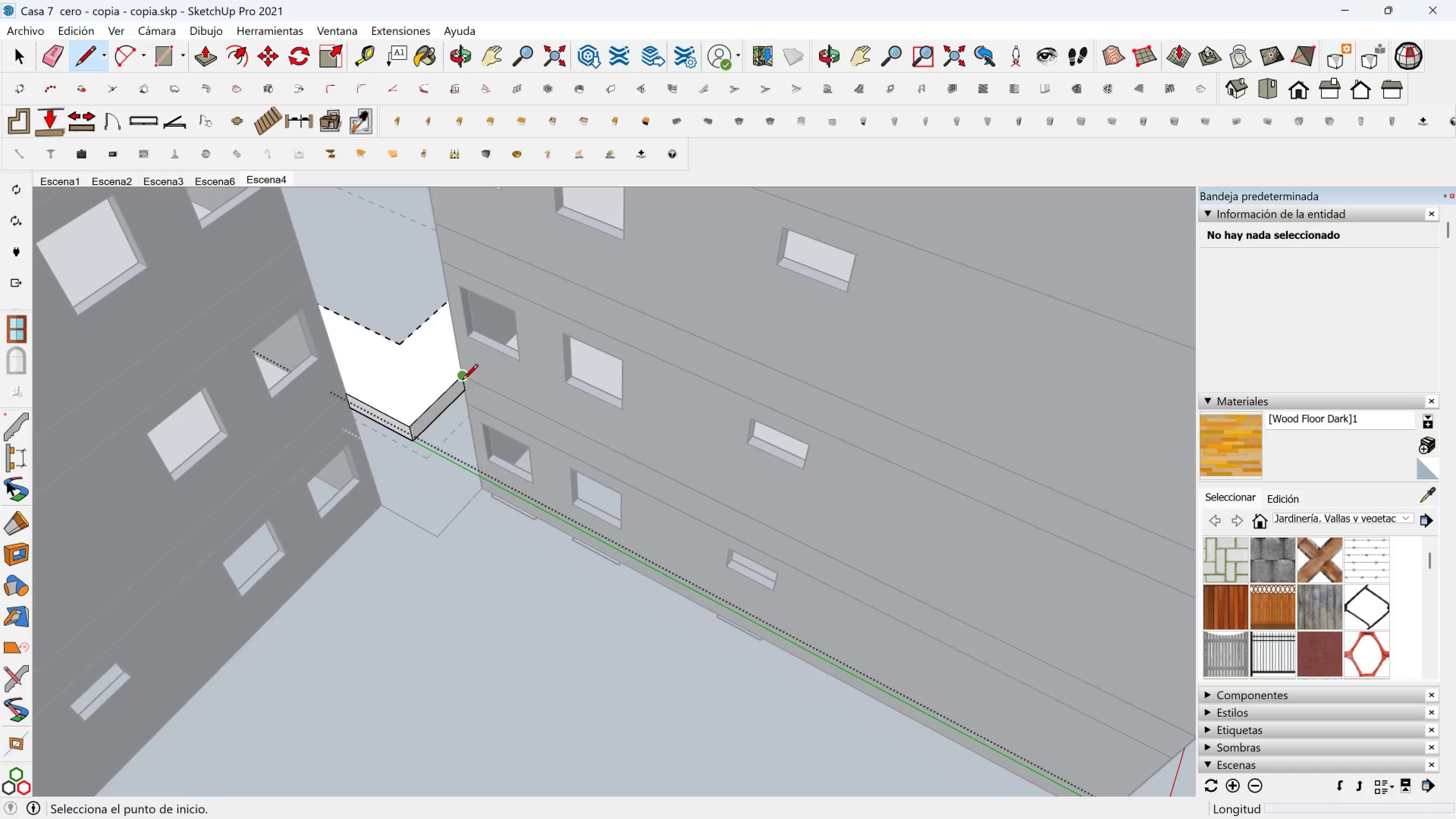 
left_click([462, 381])
 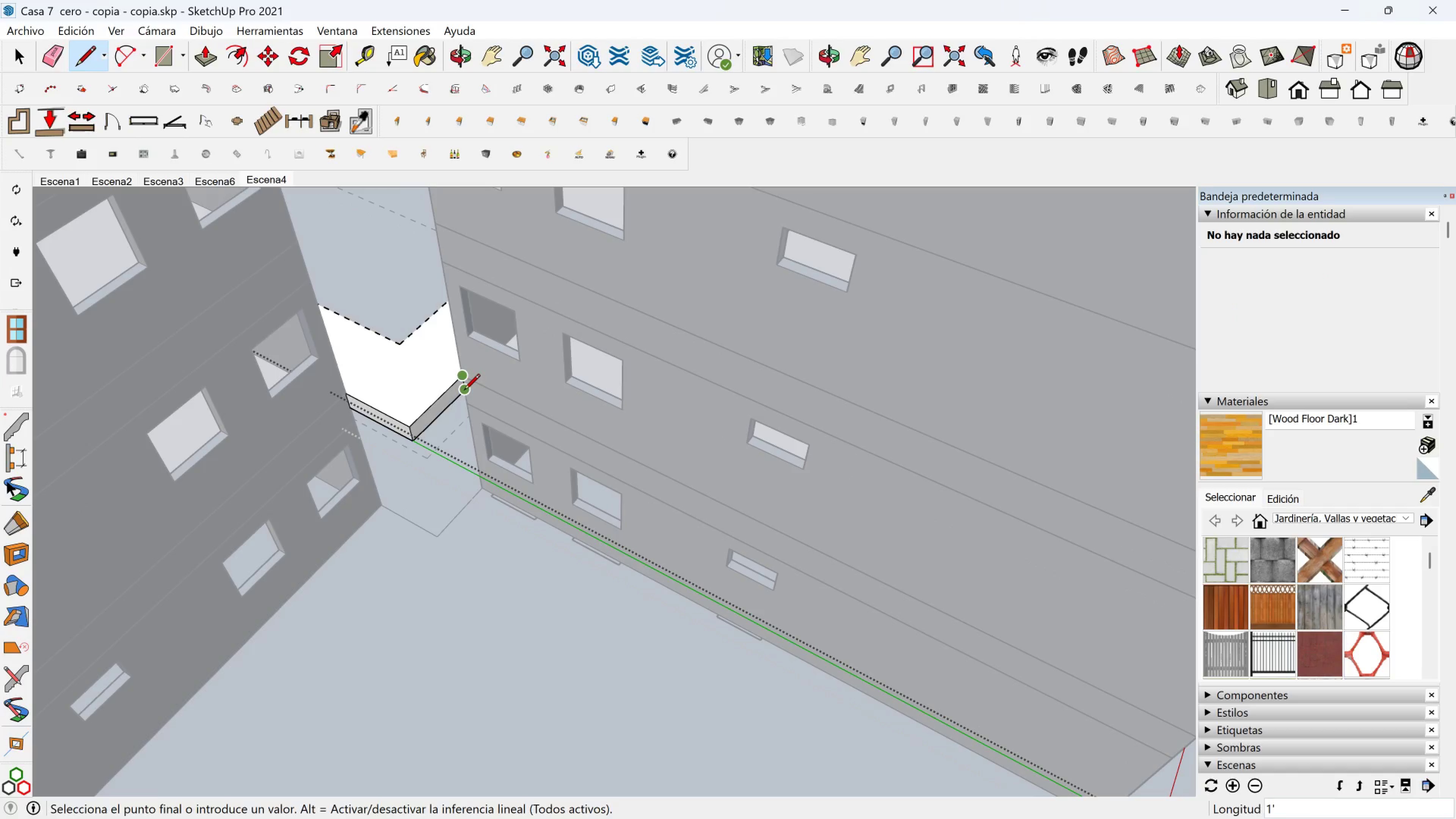 
double_click([464, 391])
 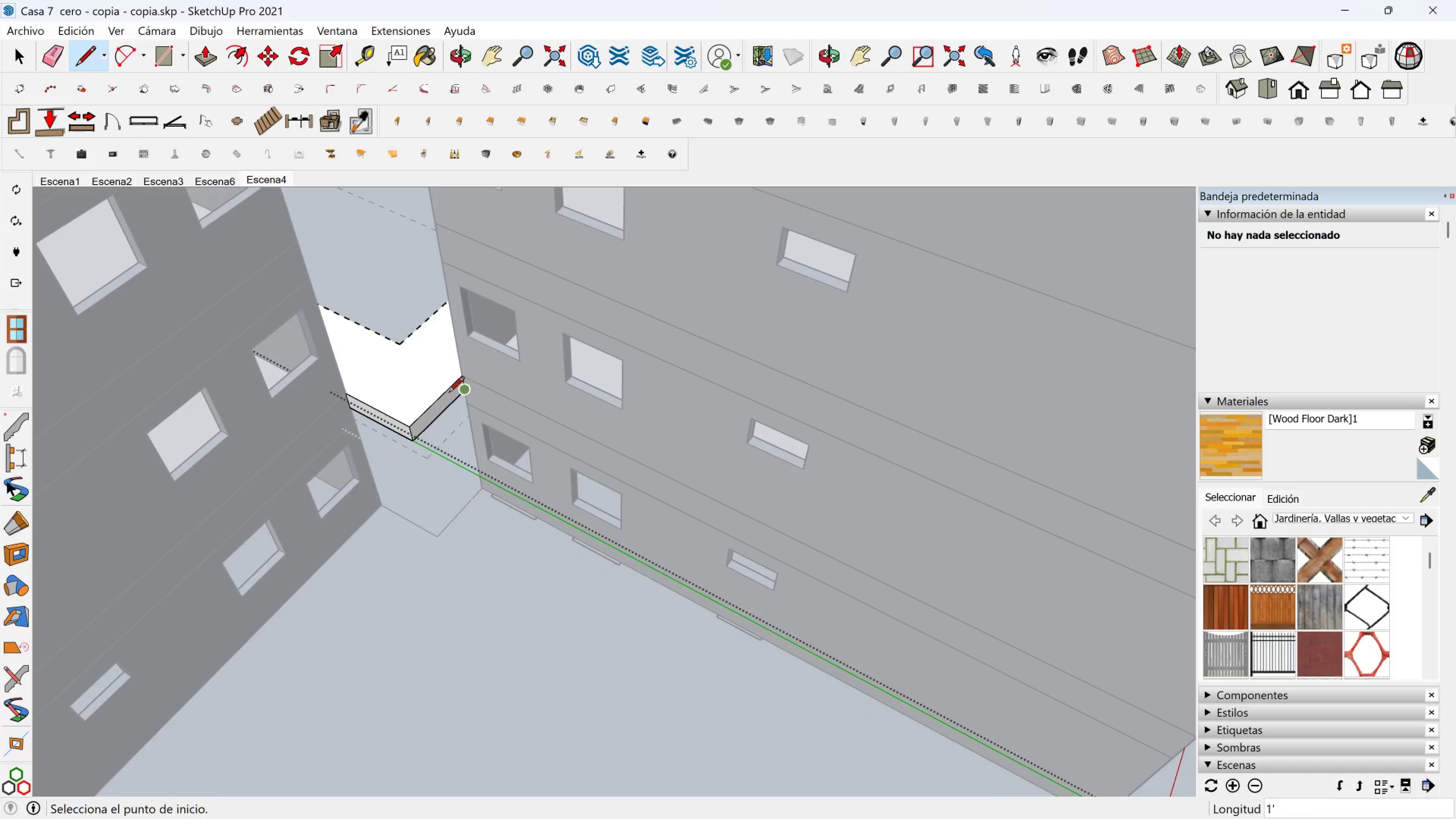 
key(Shift+ShiftLeft)
 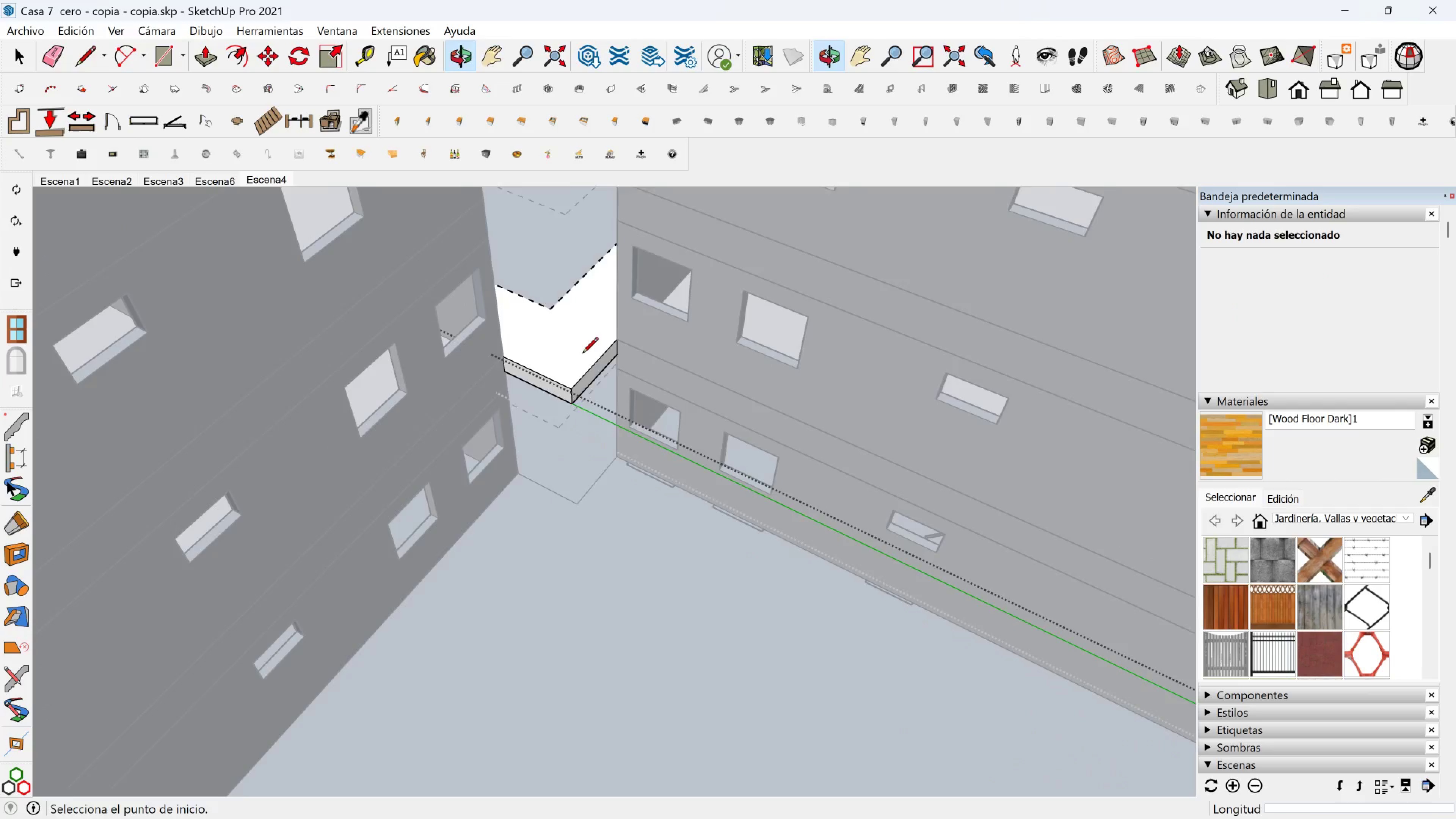 
scroll: coordinate [560, 362], scroll_direction: up, amount: 2.0
 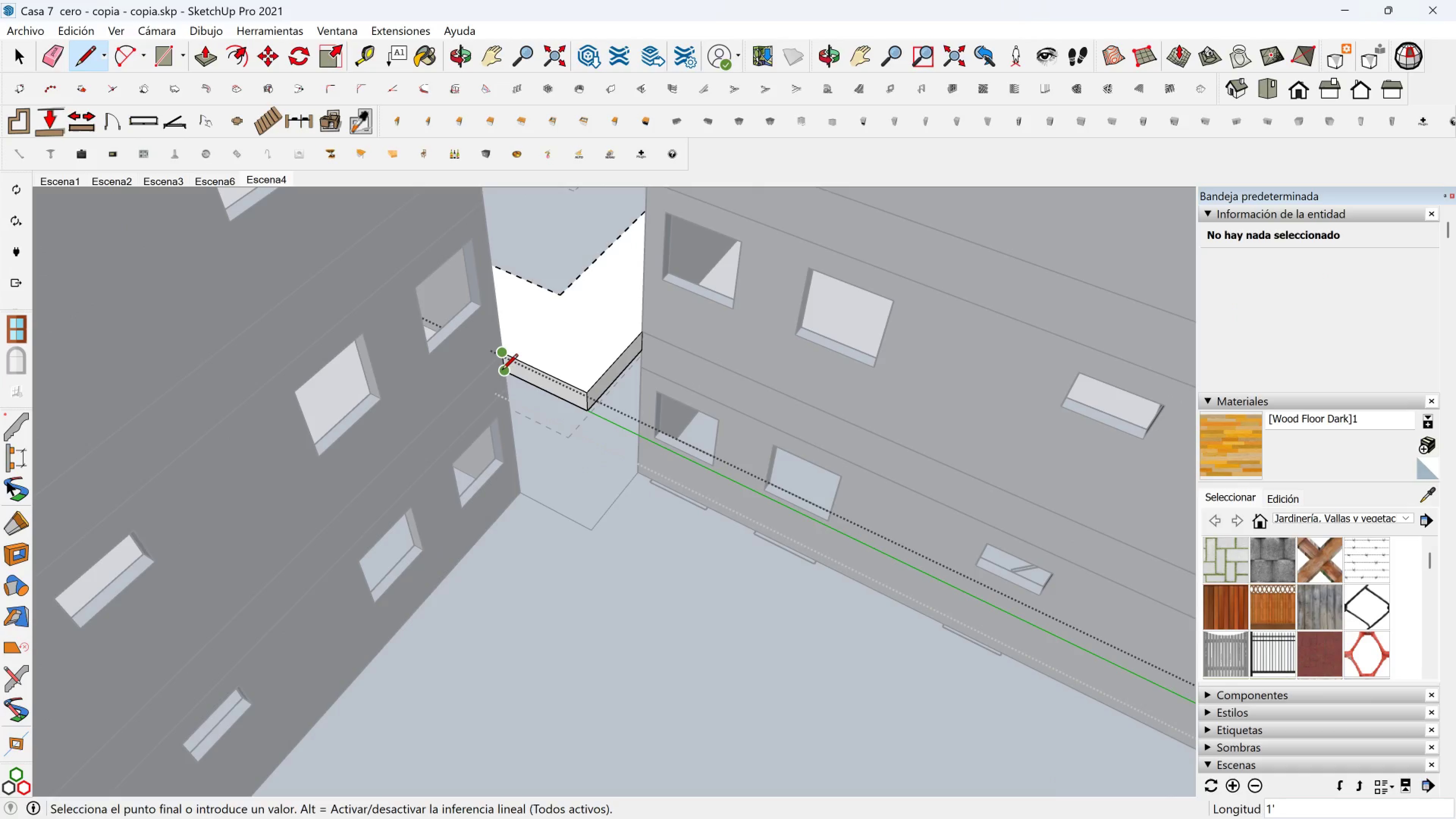 
double_click([502, 371])
 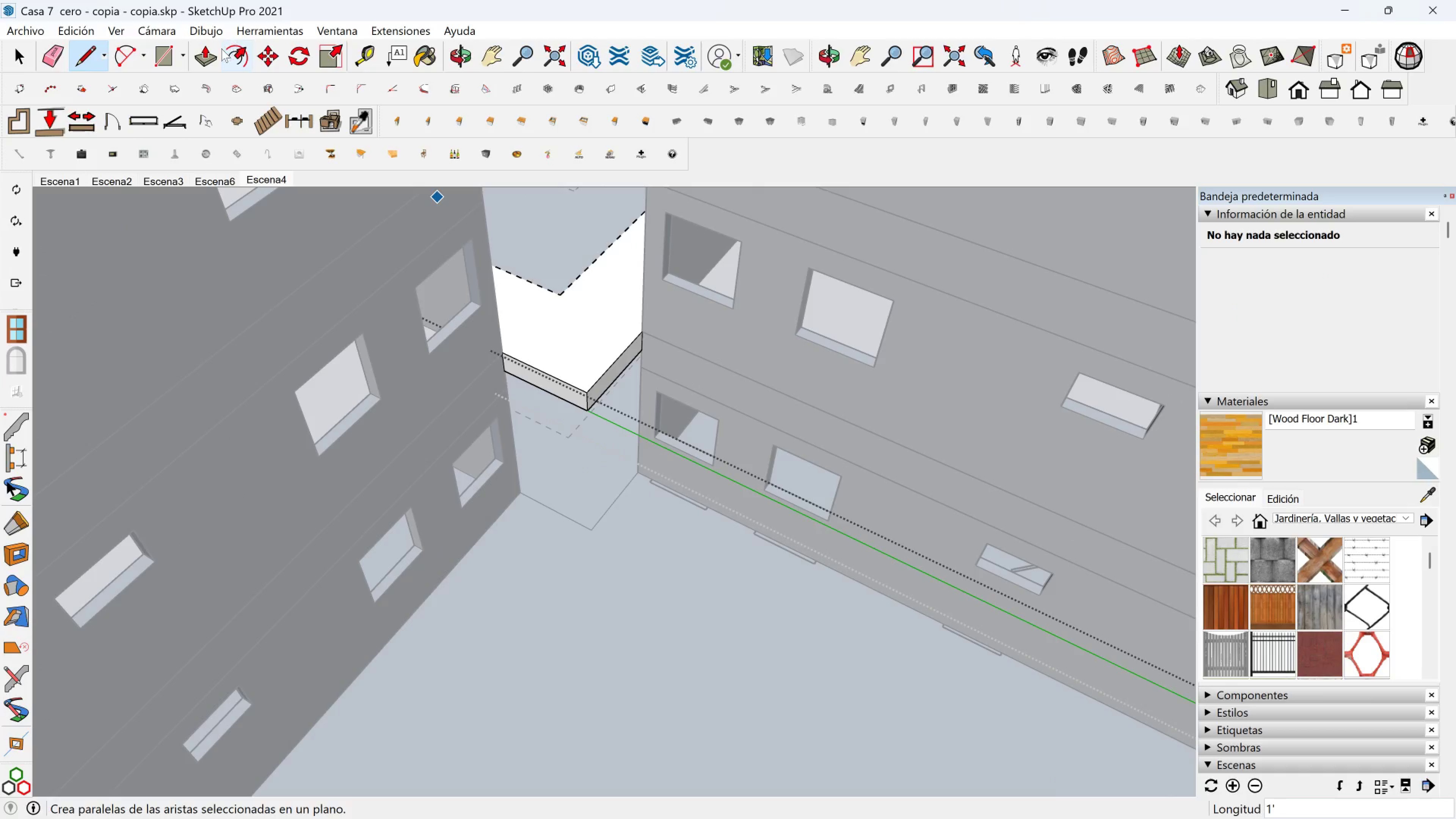 
left_click([203, 56])
 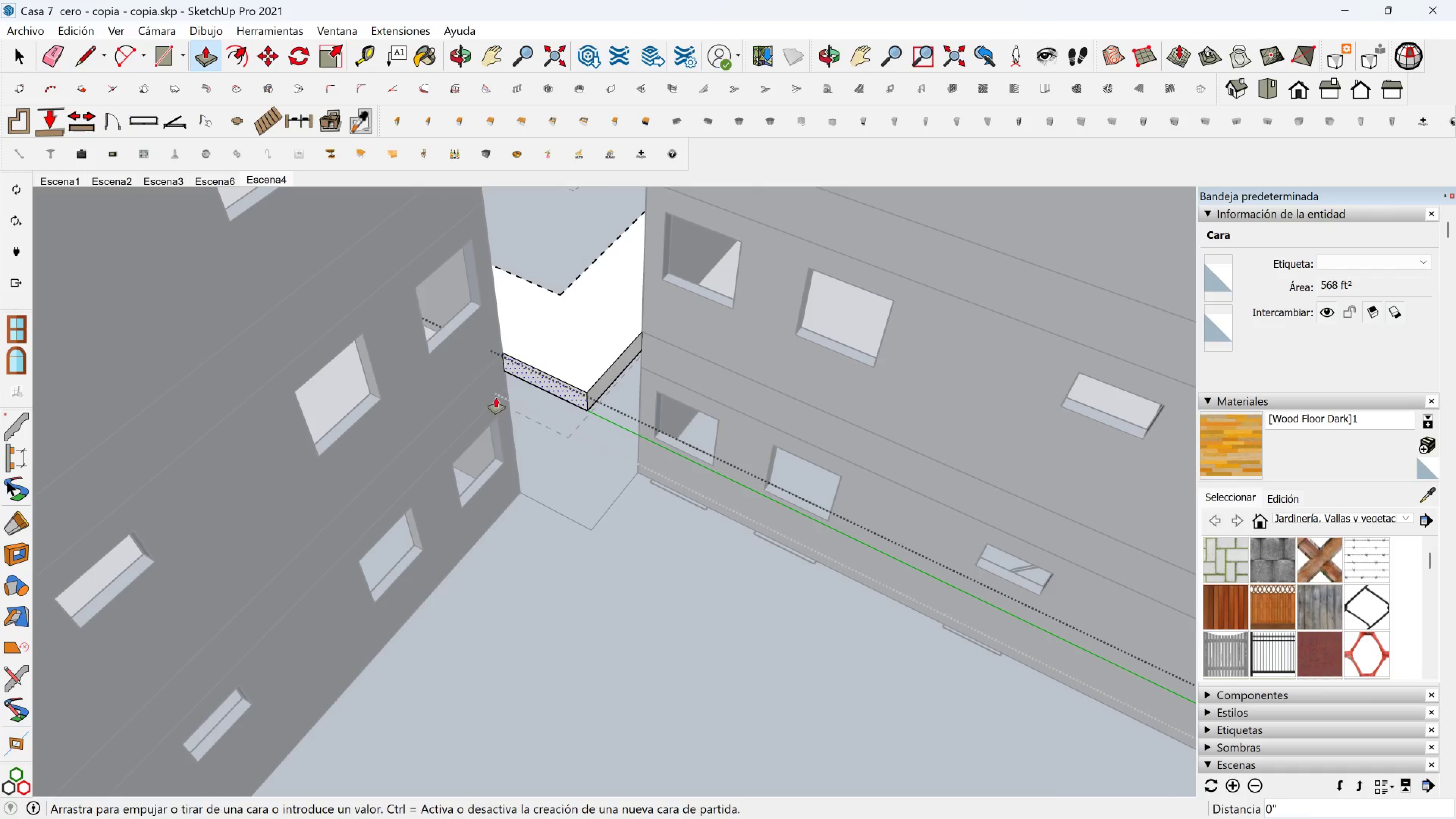 
scroll: coordinate [395, 482], scroll_direction: down, amount: 2.0
 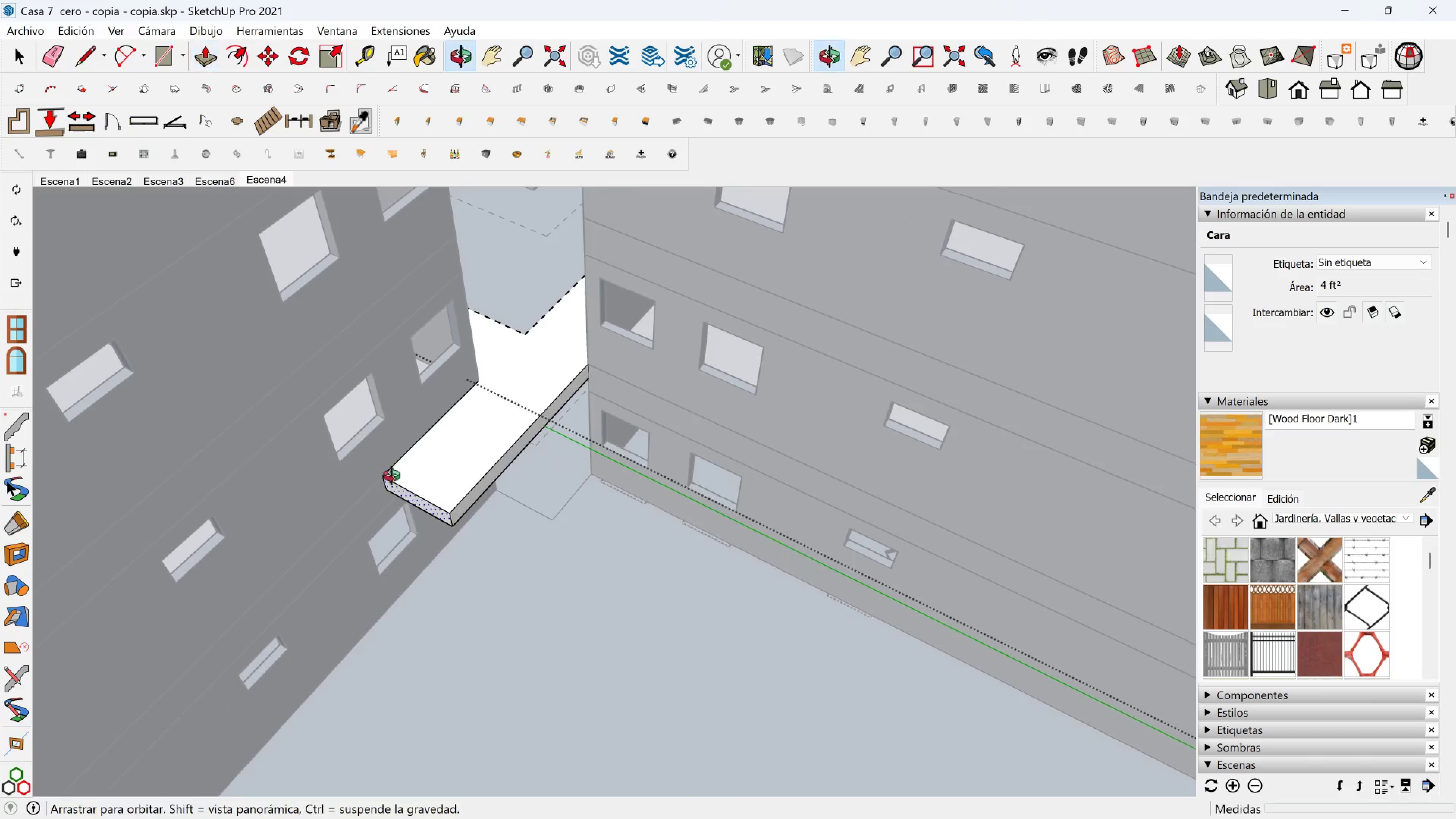 
hold_key(key=ShiftLeft, duration=0.35)
 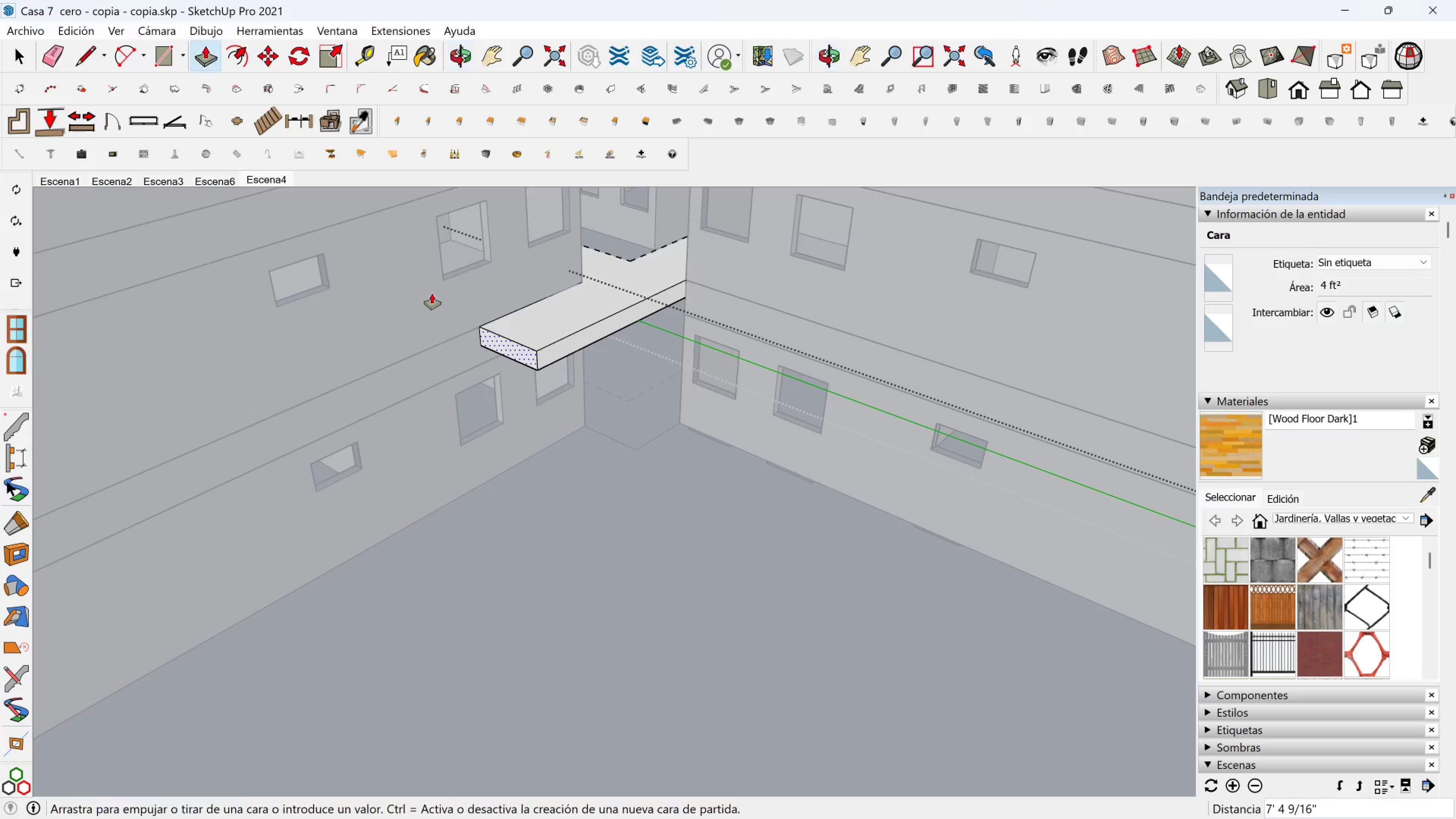 
scroll: coordinate [437, 339], scroll_direction: down, amount: 2.0
 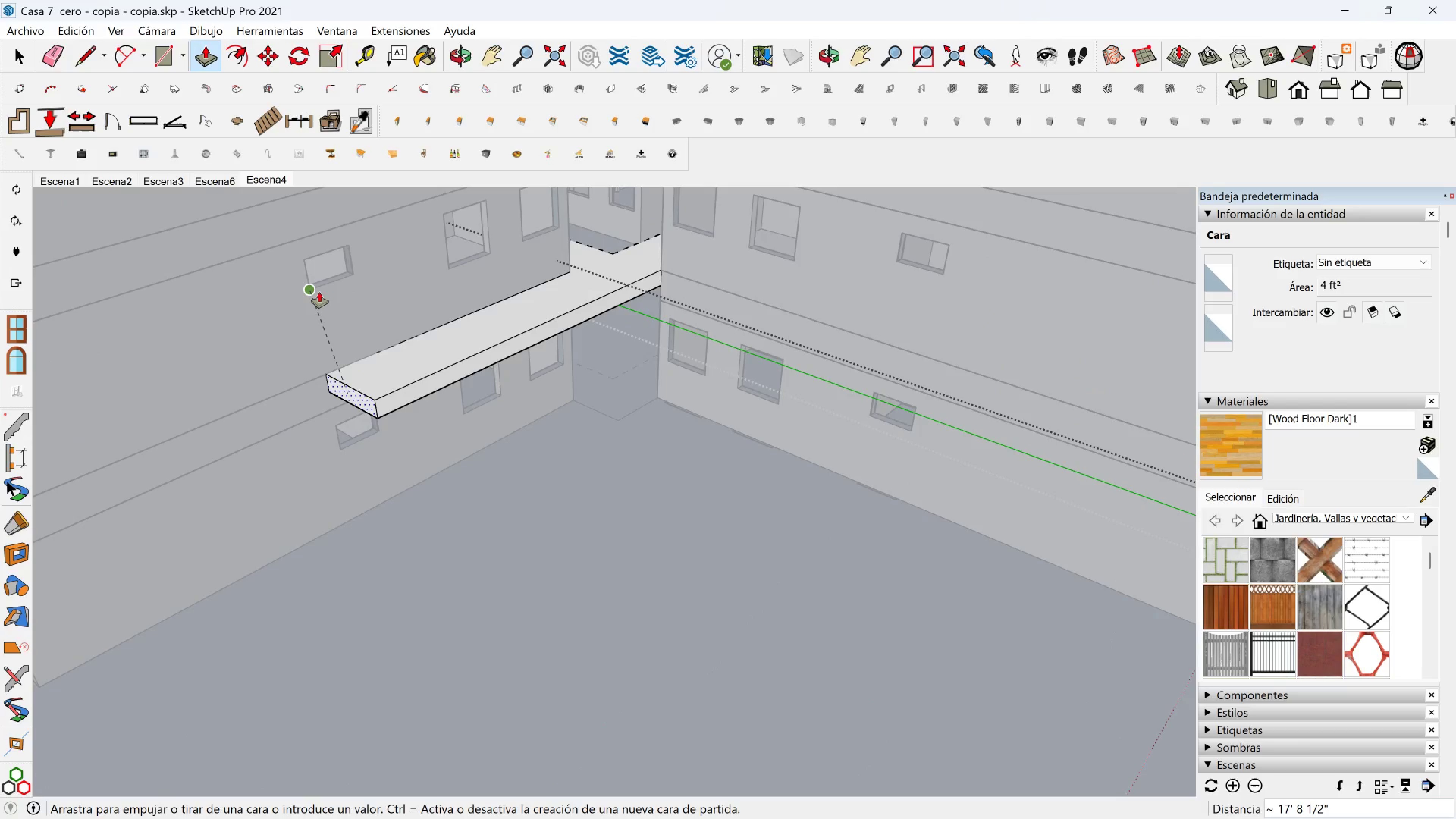 
left_click([319, 292])
 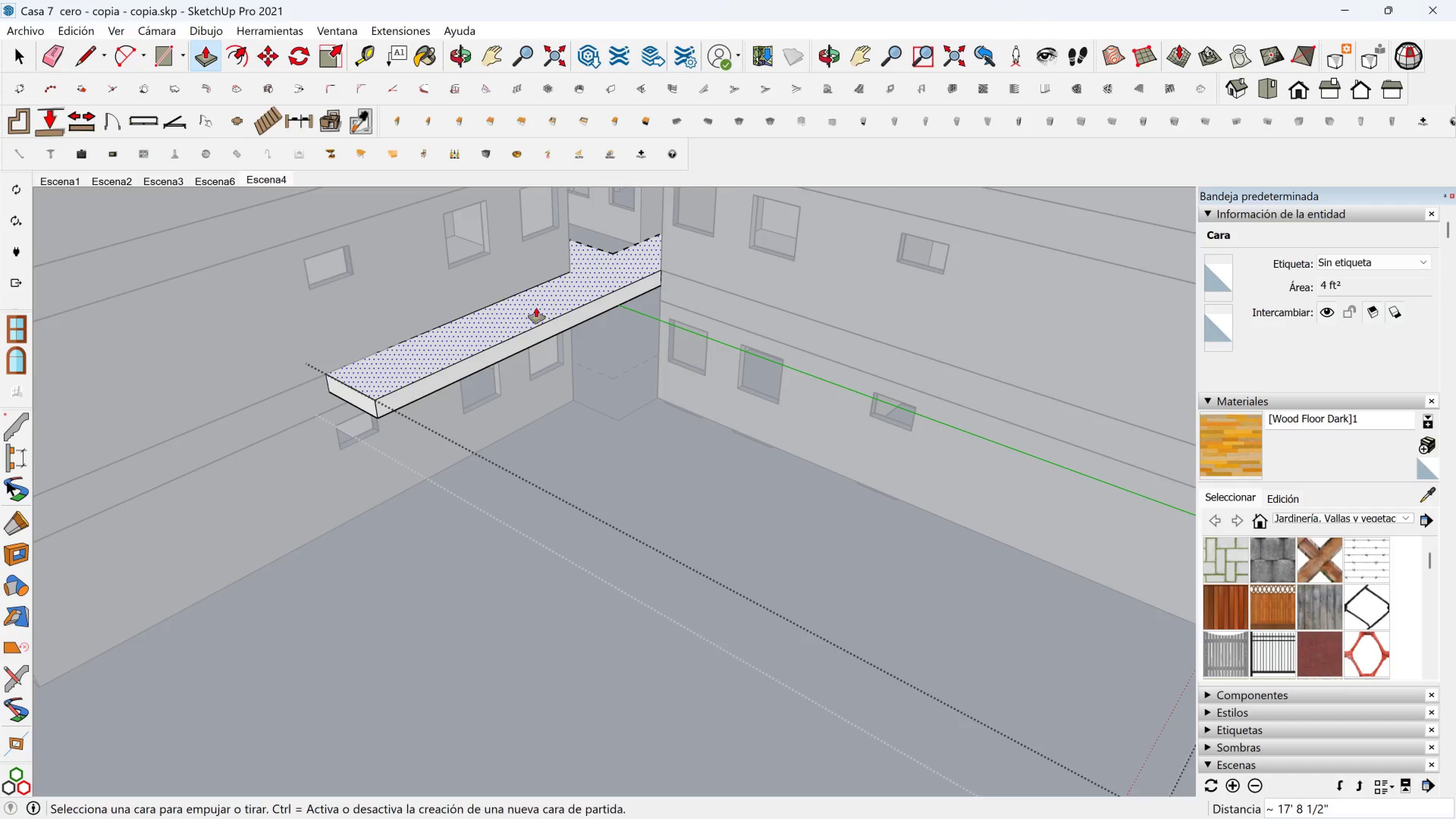 
key(Shift+ShiftLeft)
 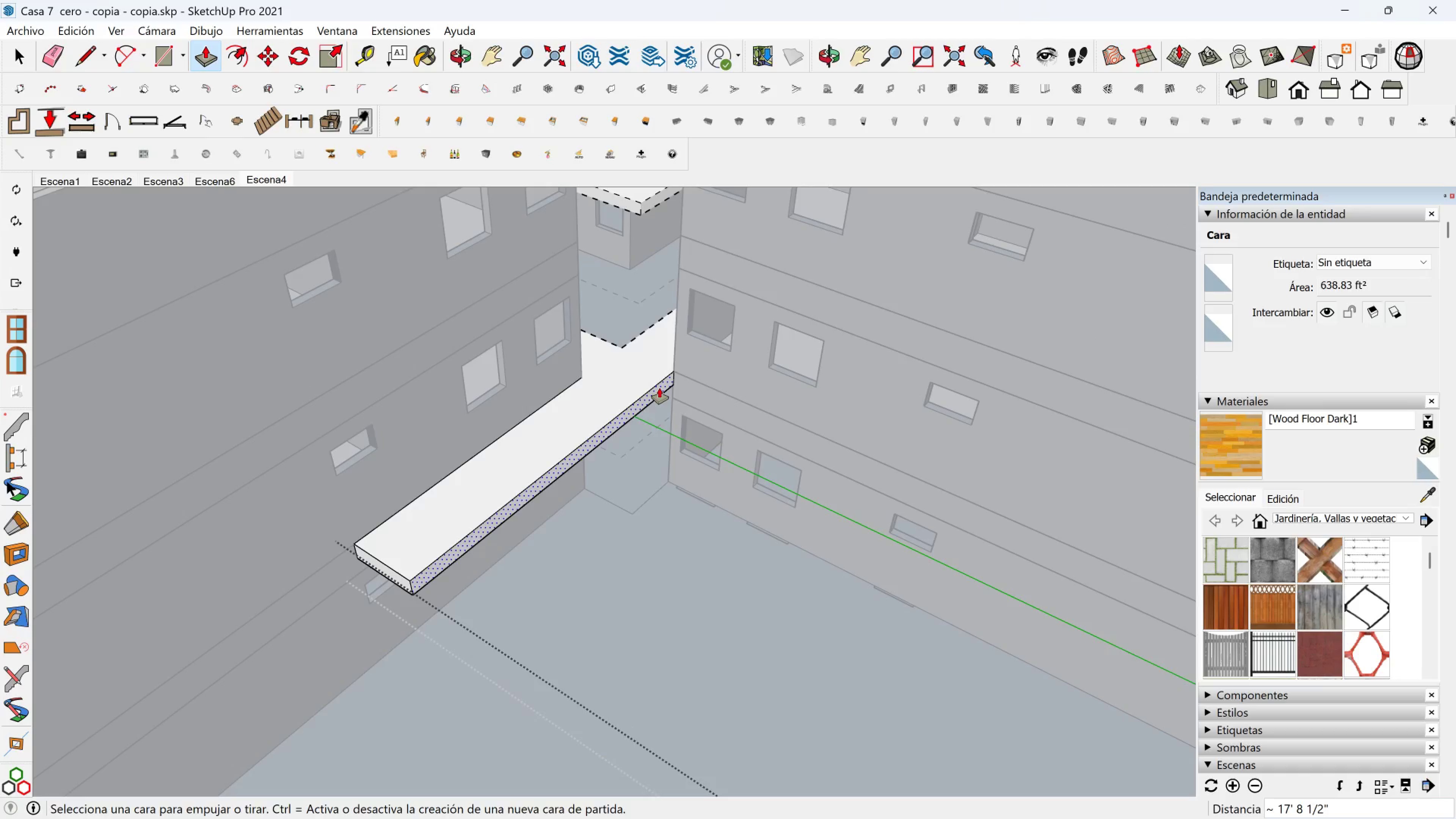 
left_click([659, 388])
 